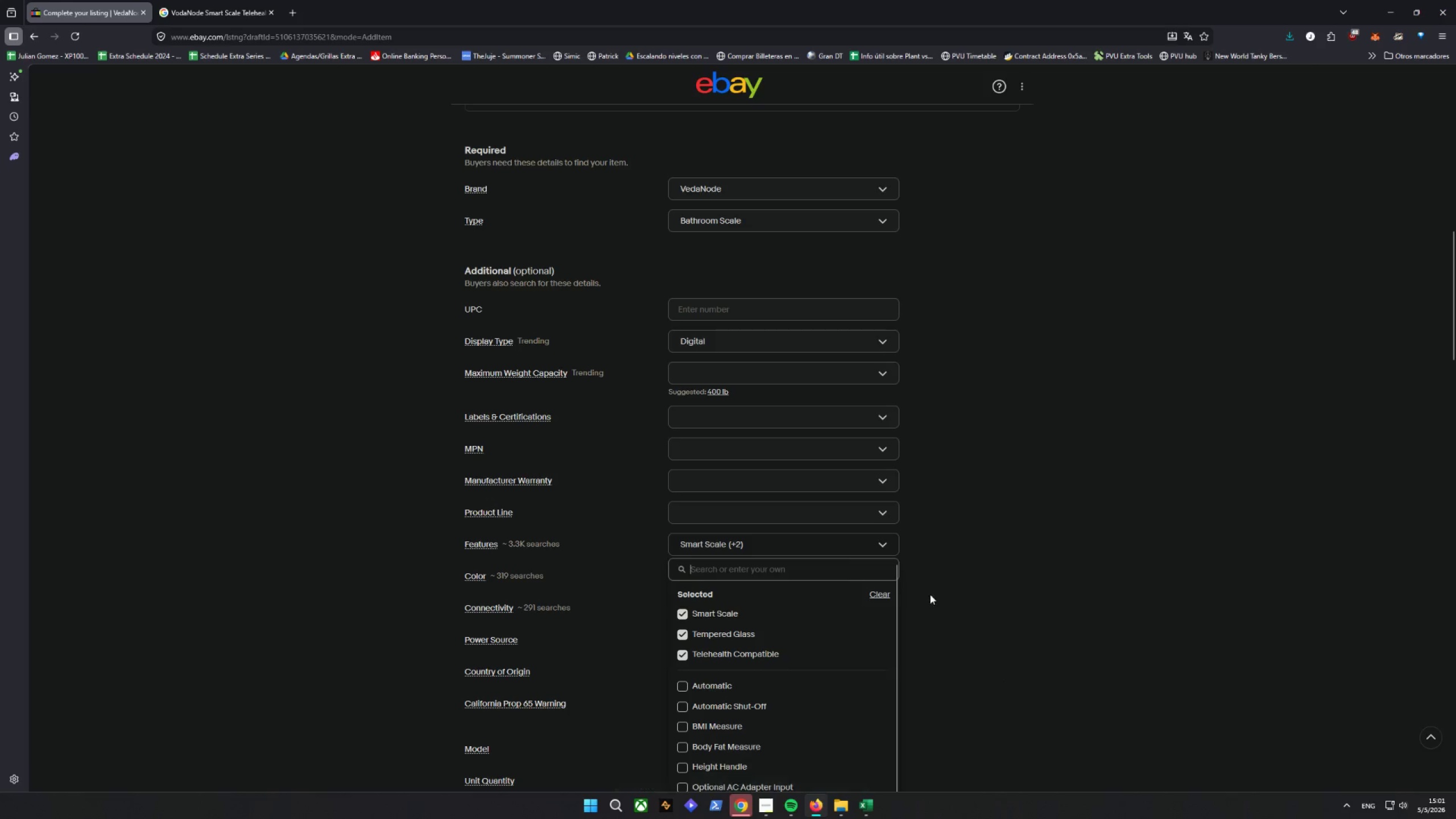 
left_click([991, 604])
 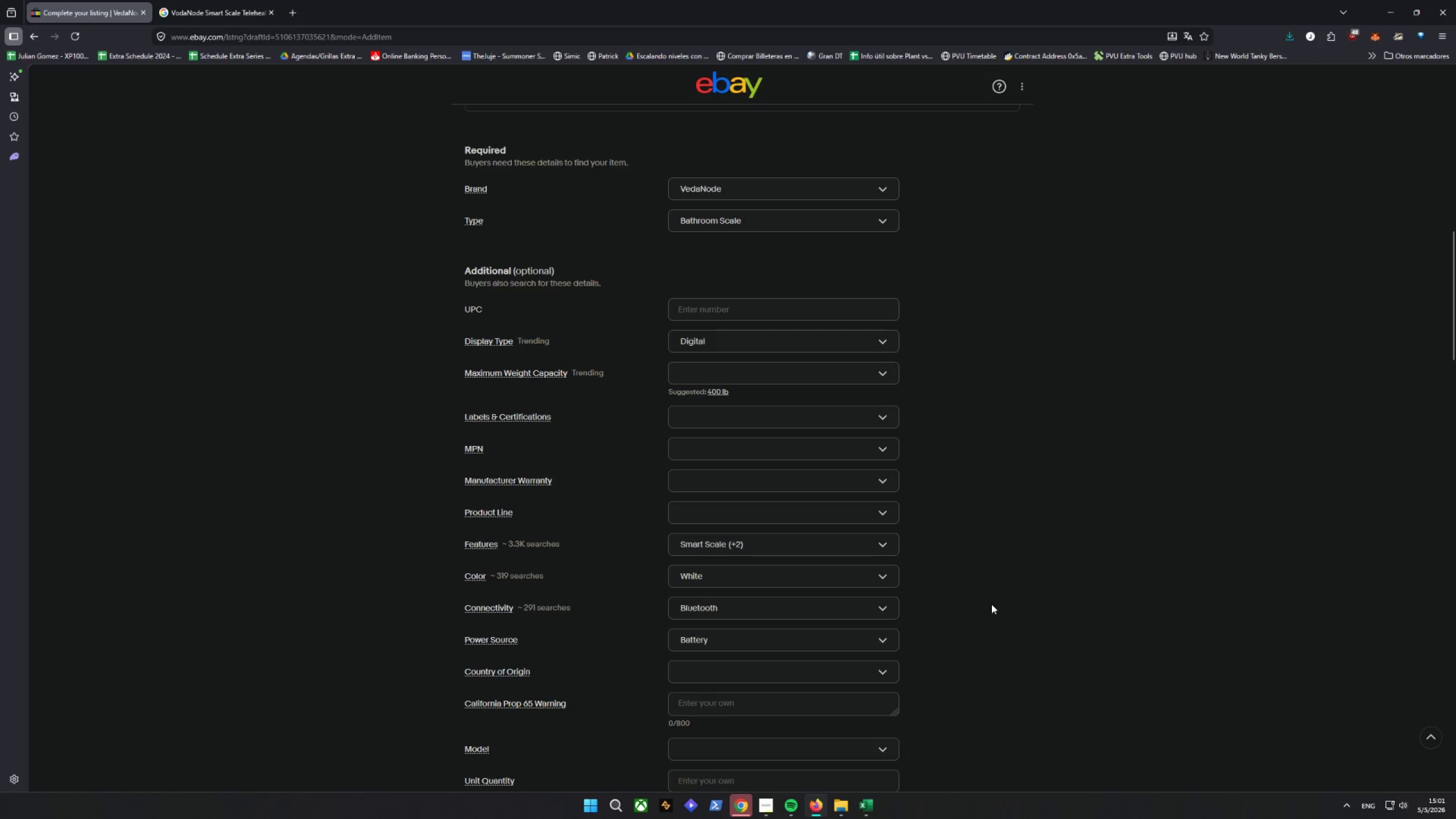 
scroll: coordinate [987, 605], scroll_direction: down, amount: 10.0
 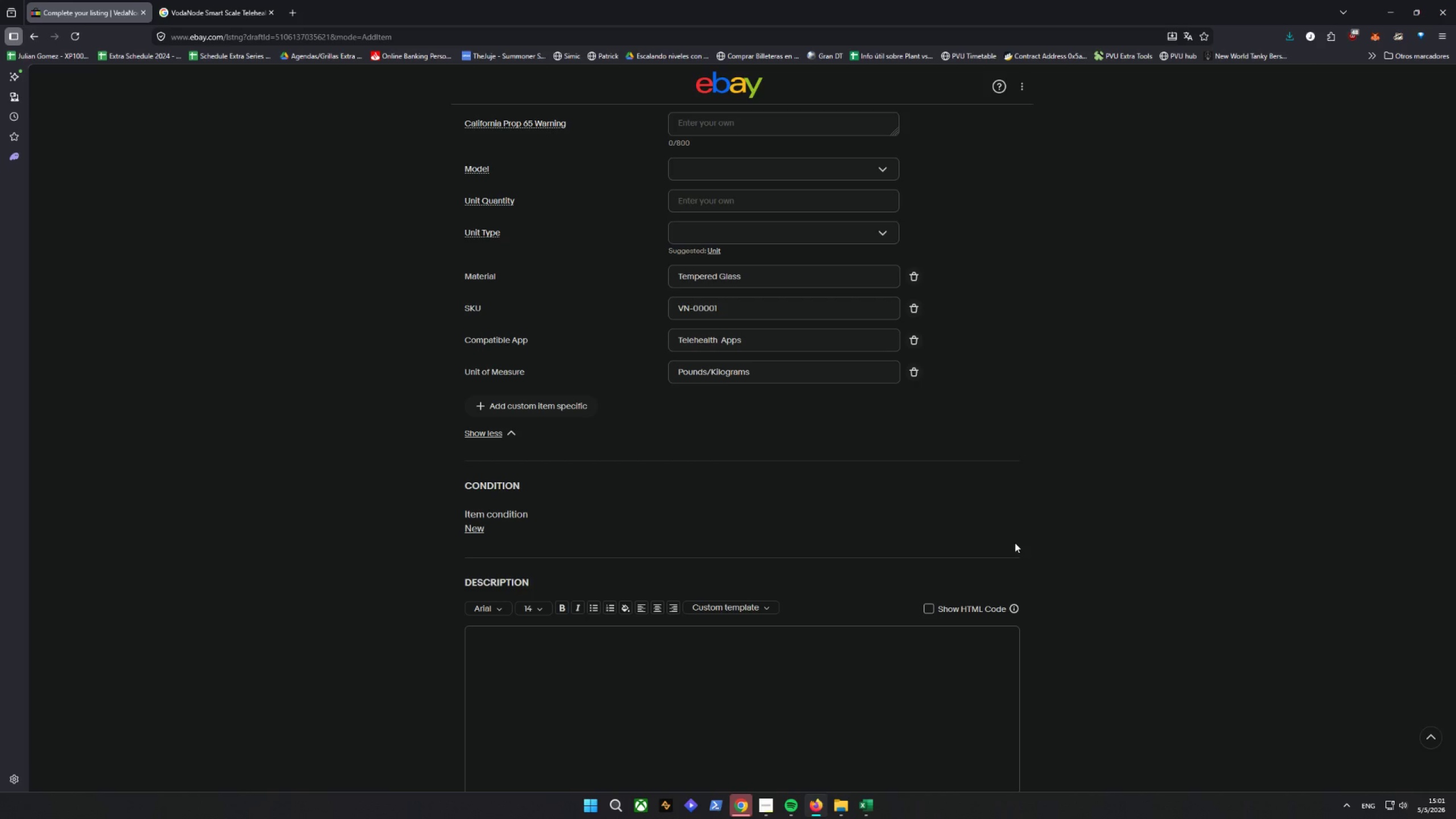 
wait(14.41)
 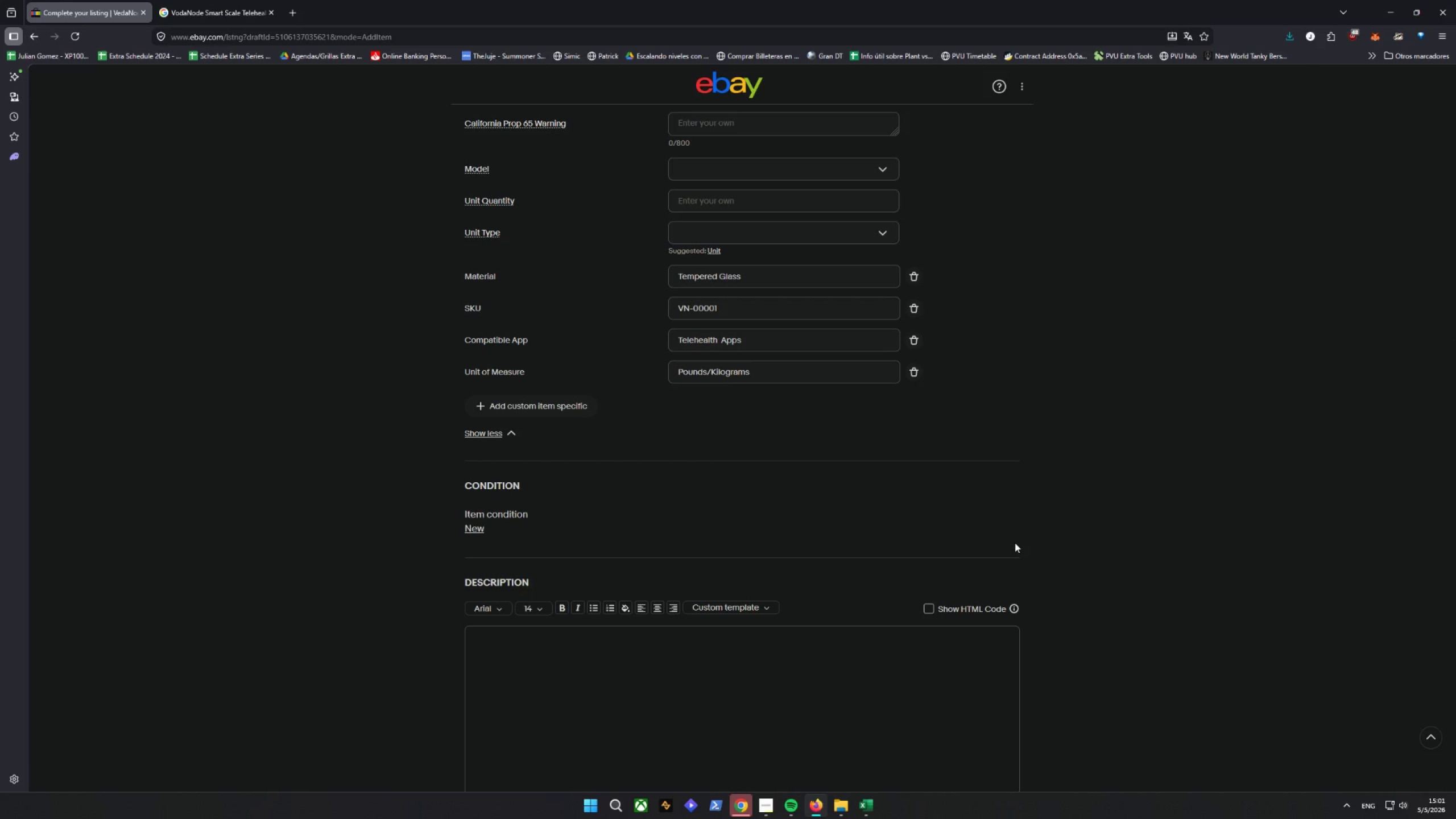 
scroll: coordinate [1061, 520], scroll_direction: up, amount: 13.0
 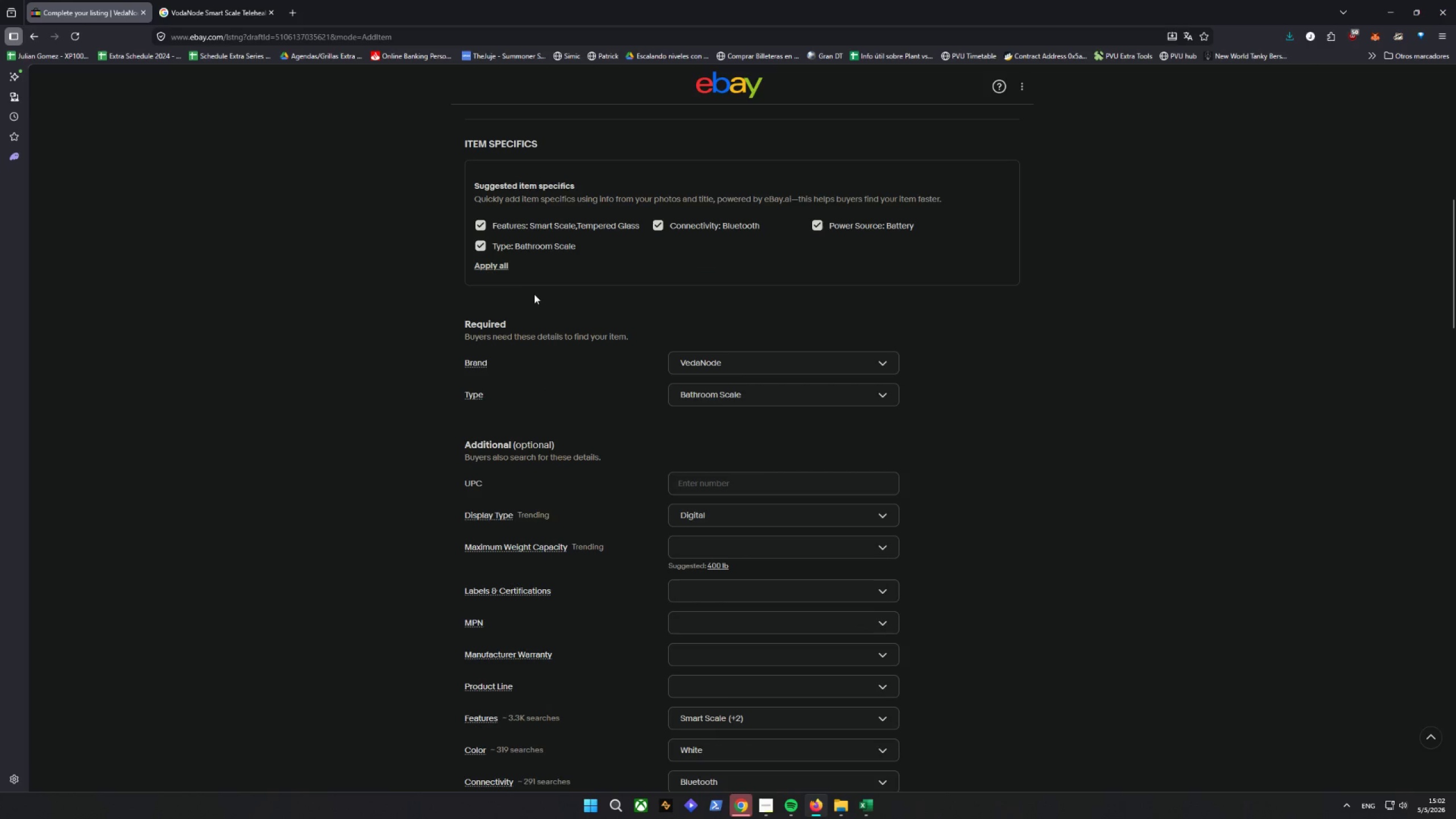 
left_click([501, 268])
 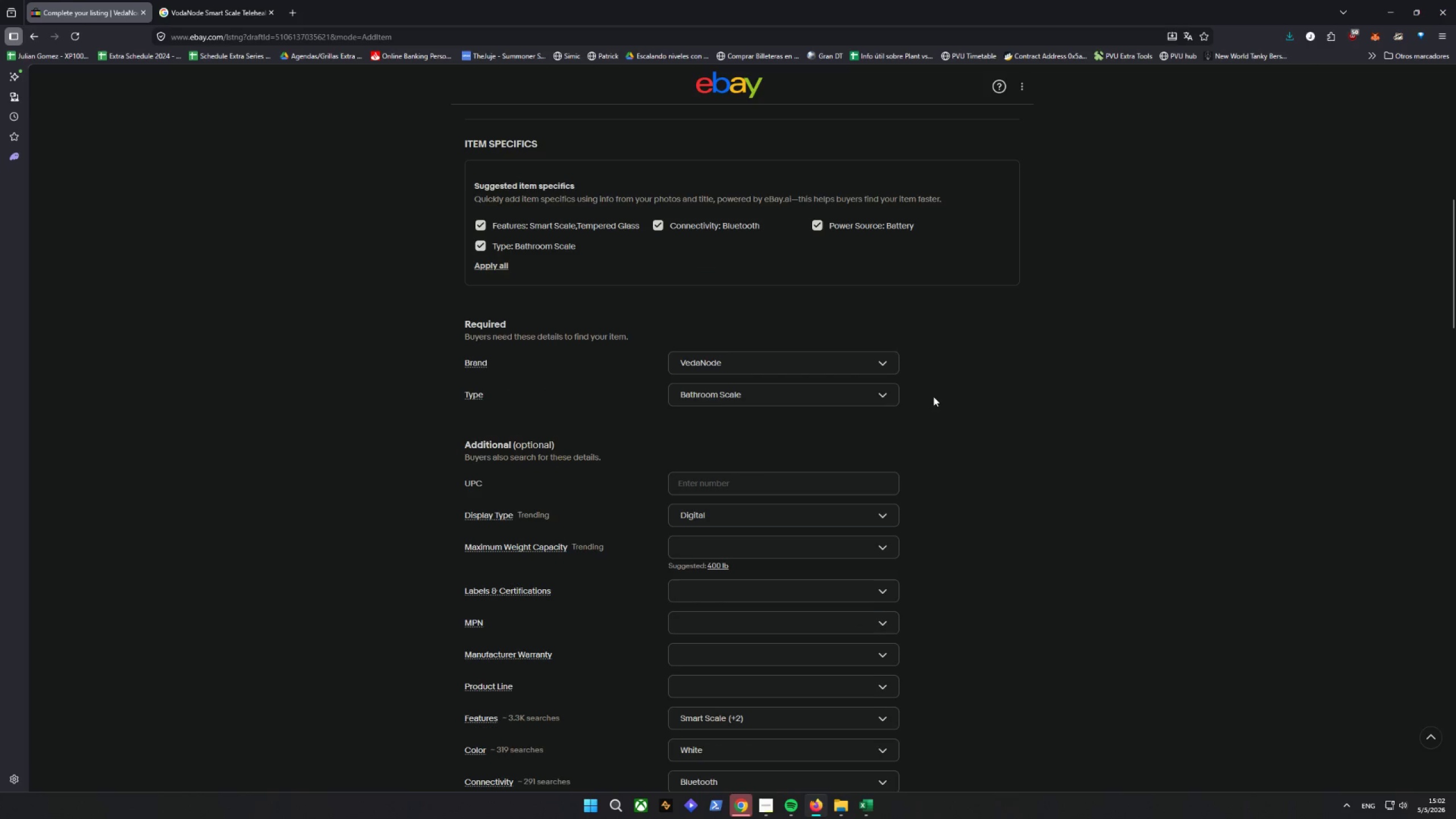 
scroll: coordinate [1068, 419], scroll_direction: down, amount: 6.0
 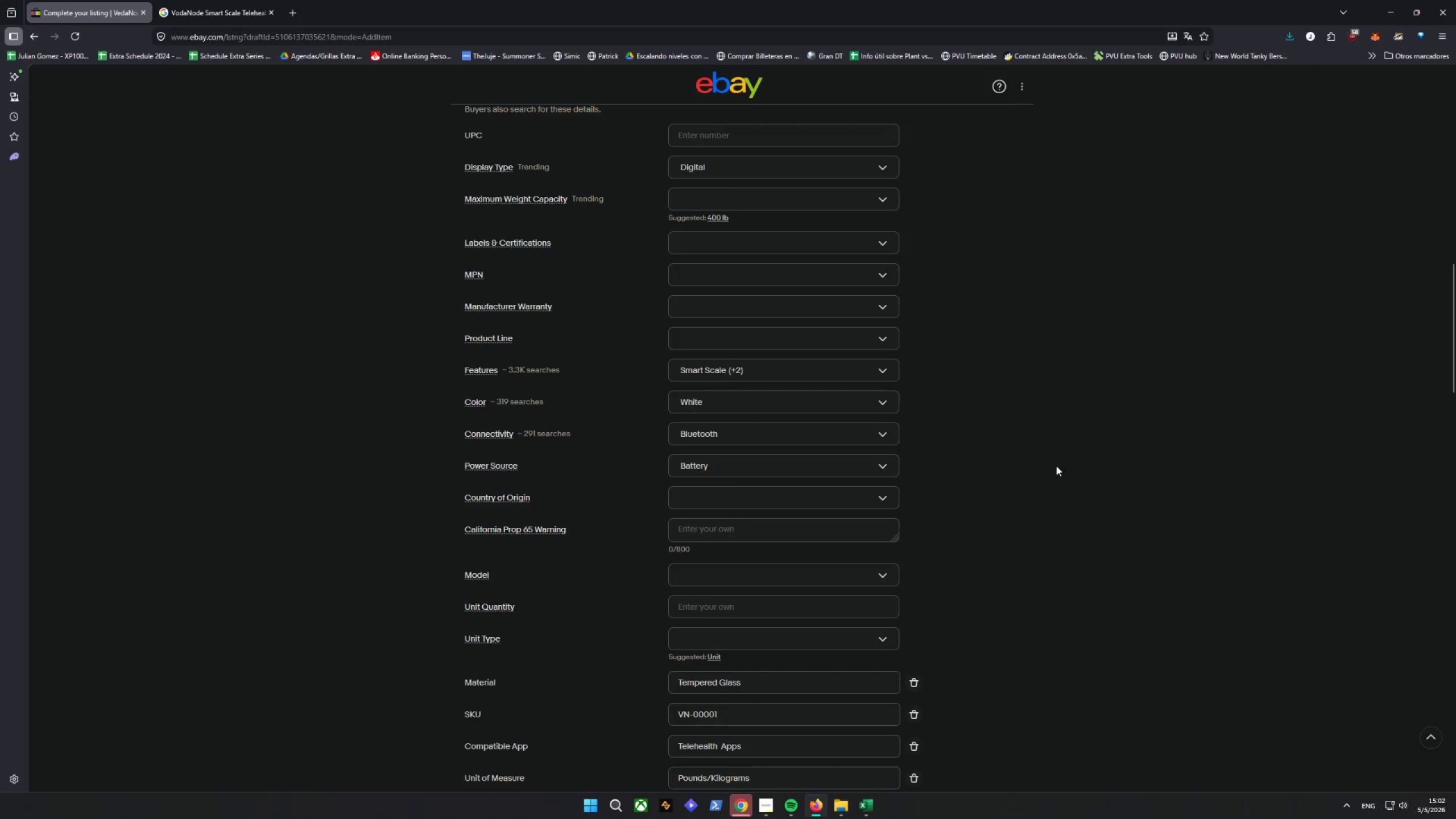 
left_click([831, 504])
 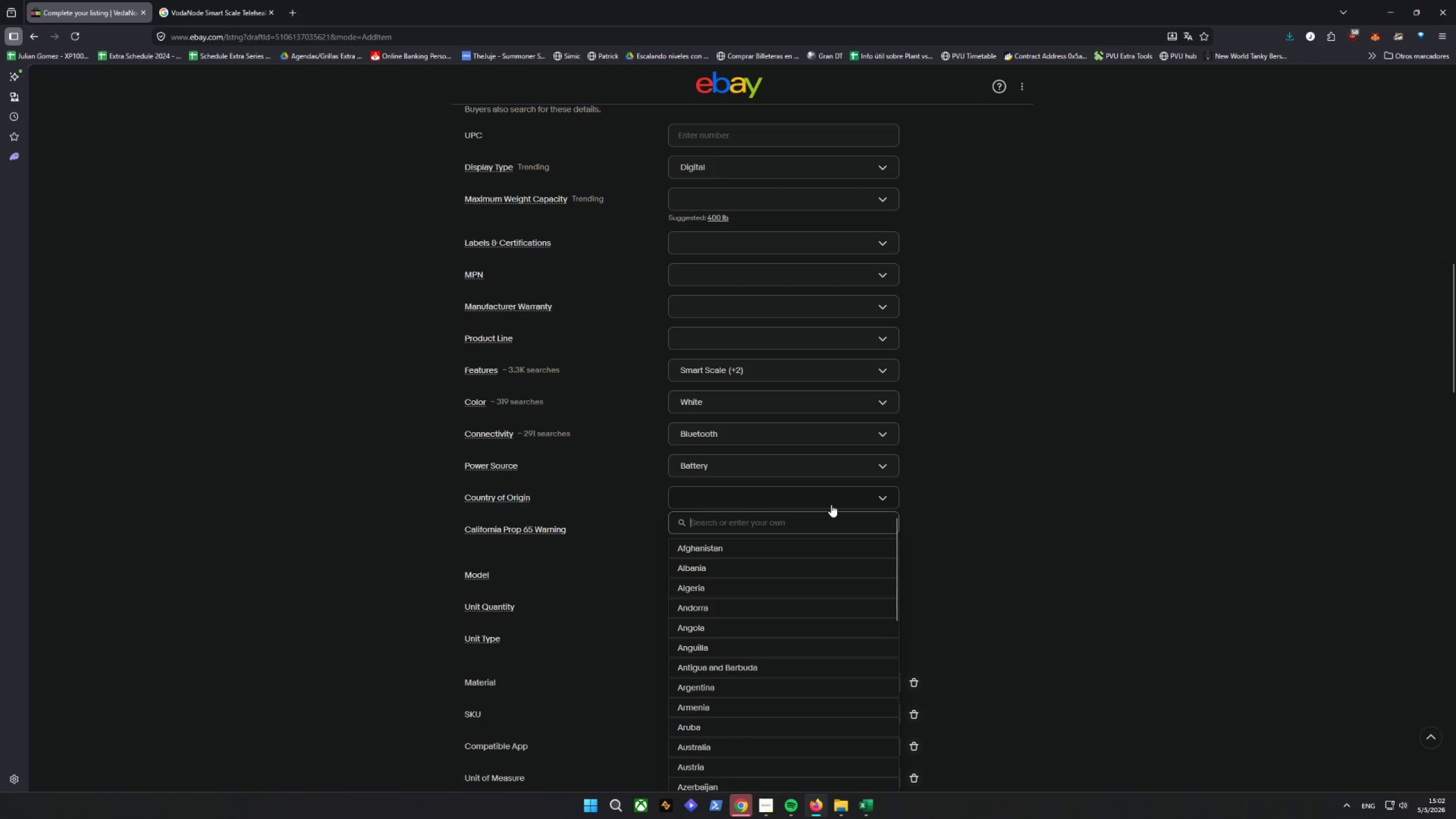 
left_click([831, 504])
 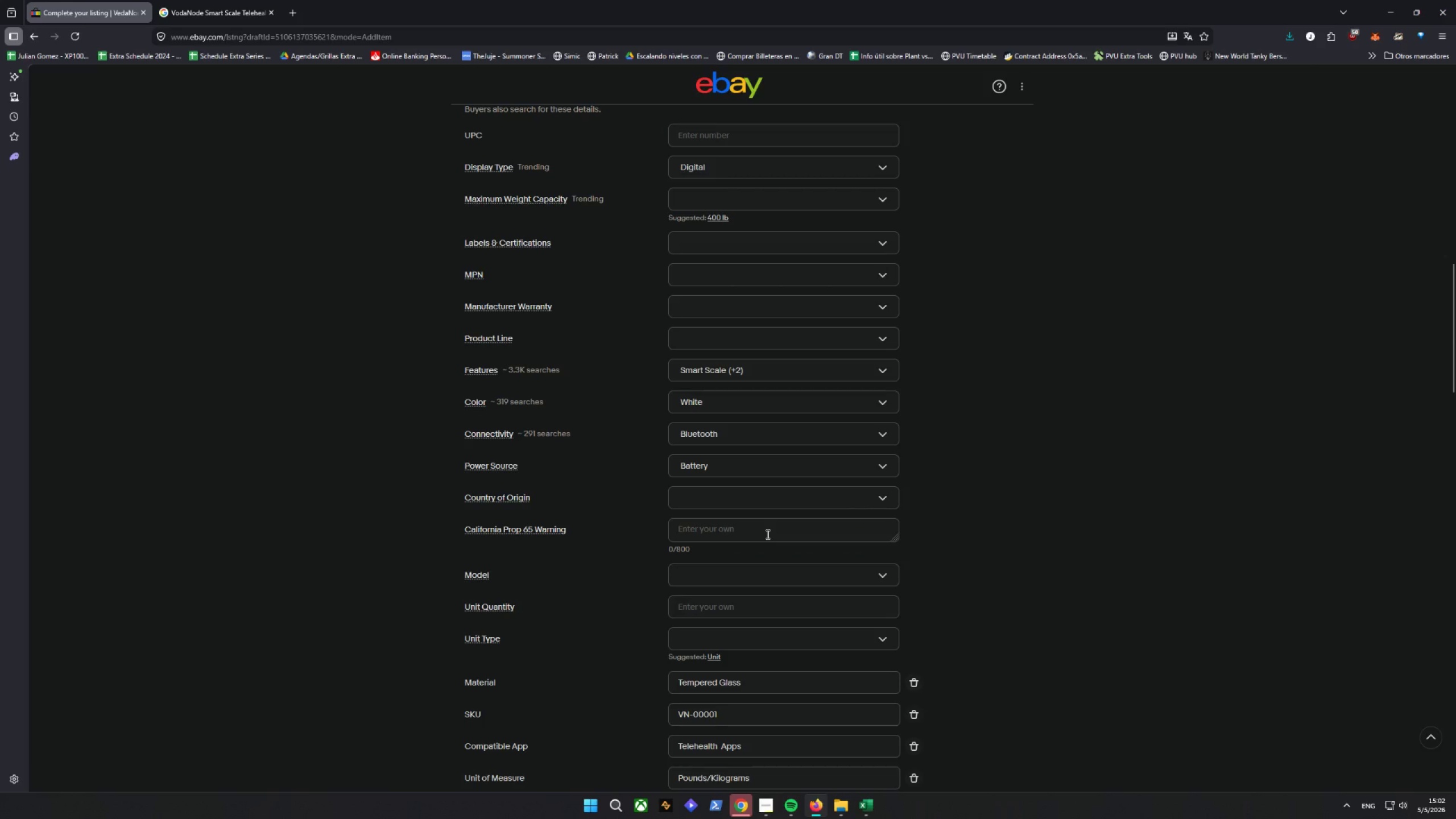 
scroll: coordinate [826, 536], scroll_direction: down, amount: 3.0
 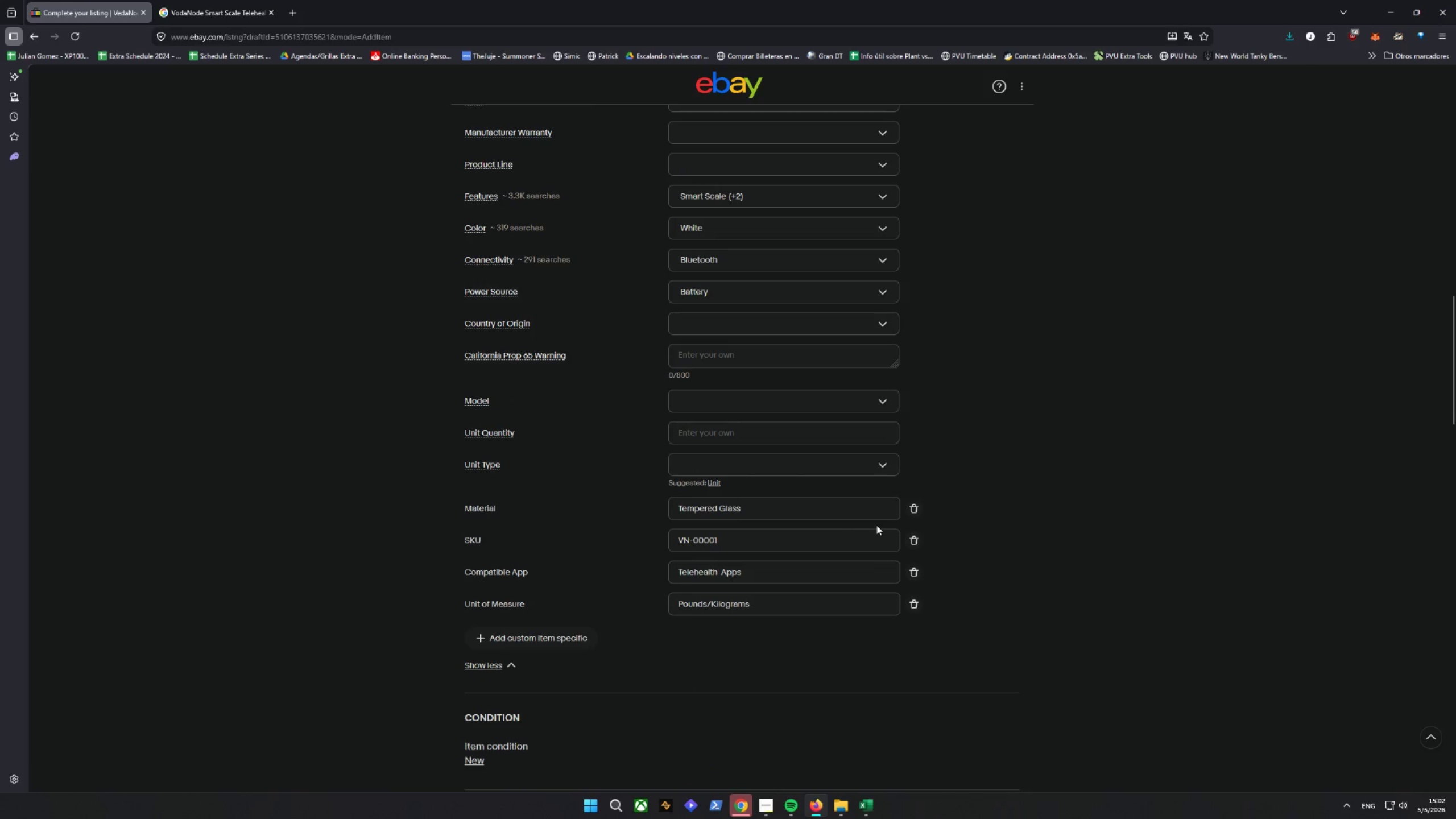 
left_click([855, 403])
 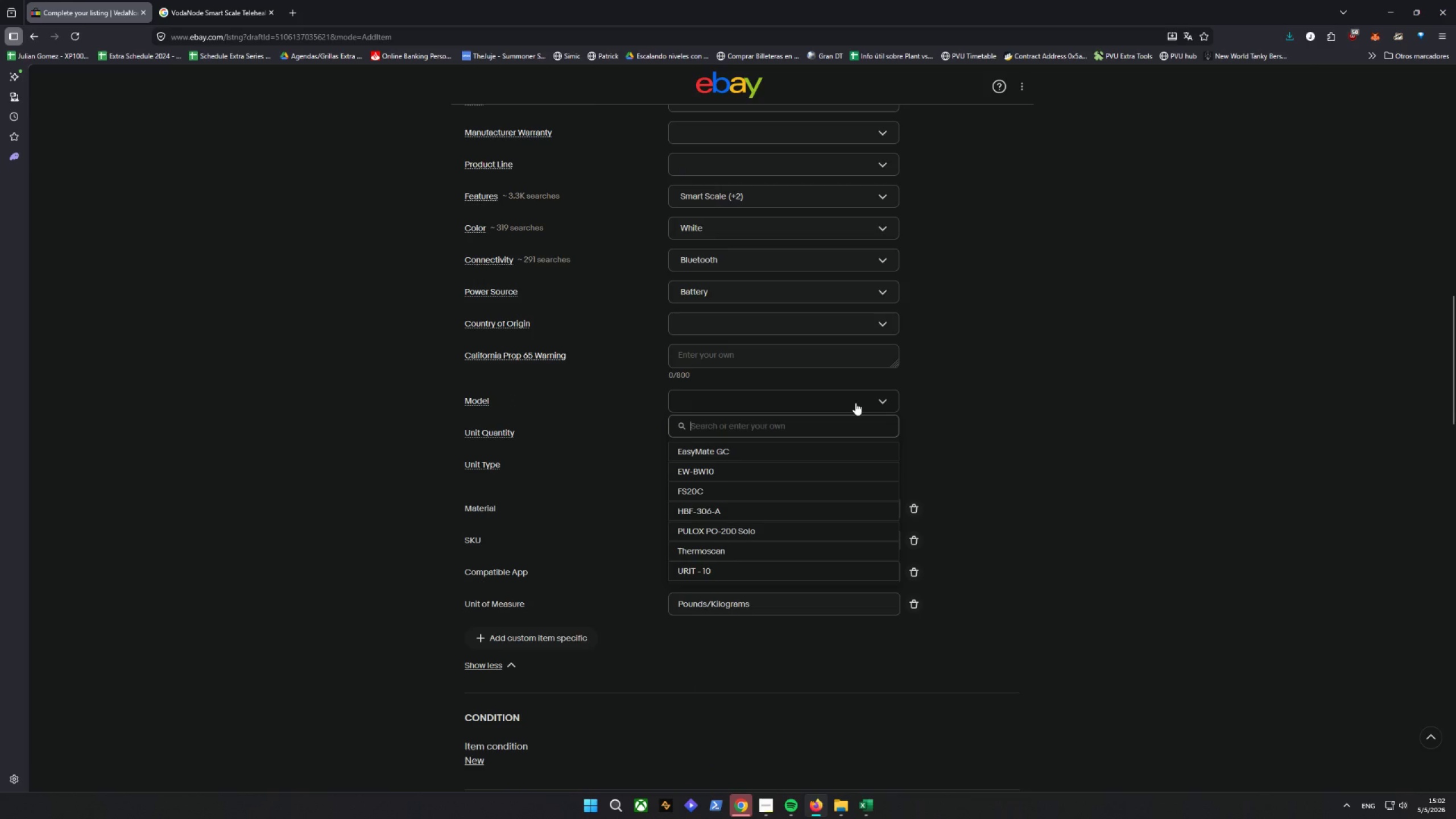 
left_click([855, 403])
 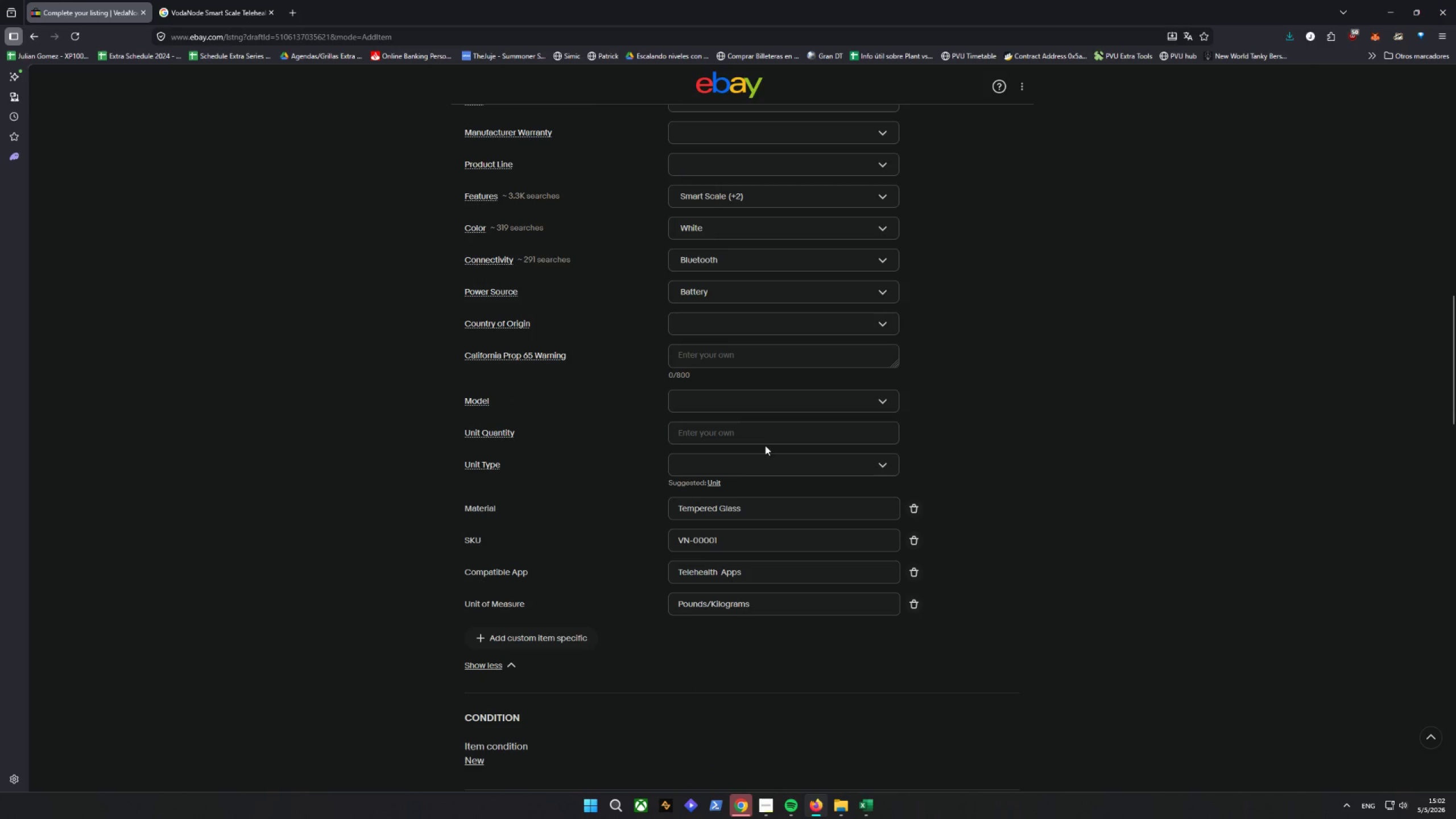 
left_click([762, 435])
 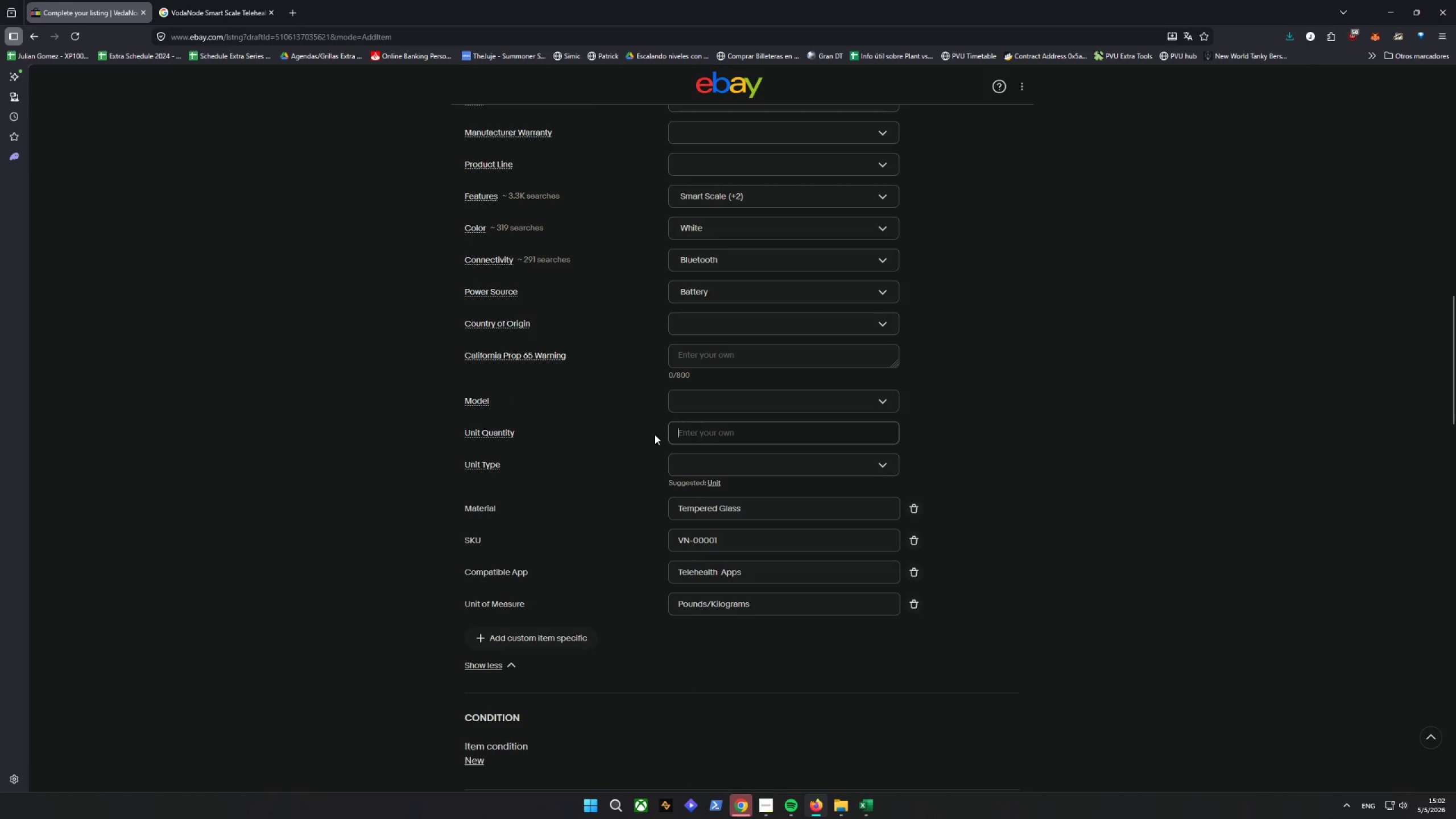 
left_click([607, 440])
 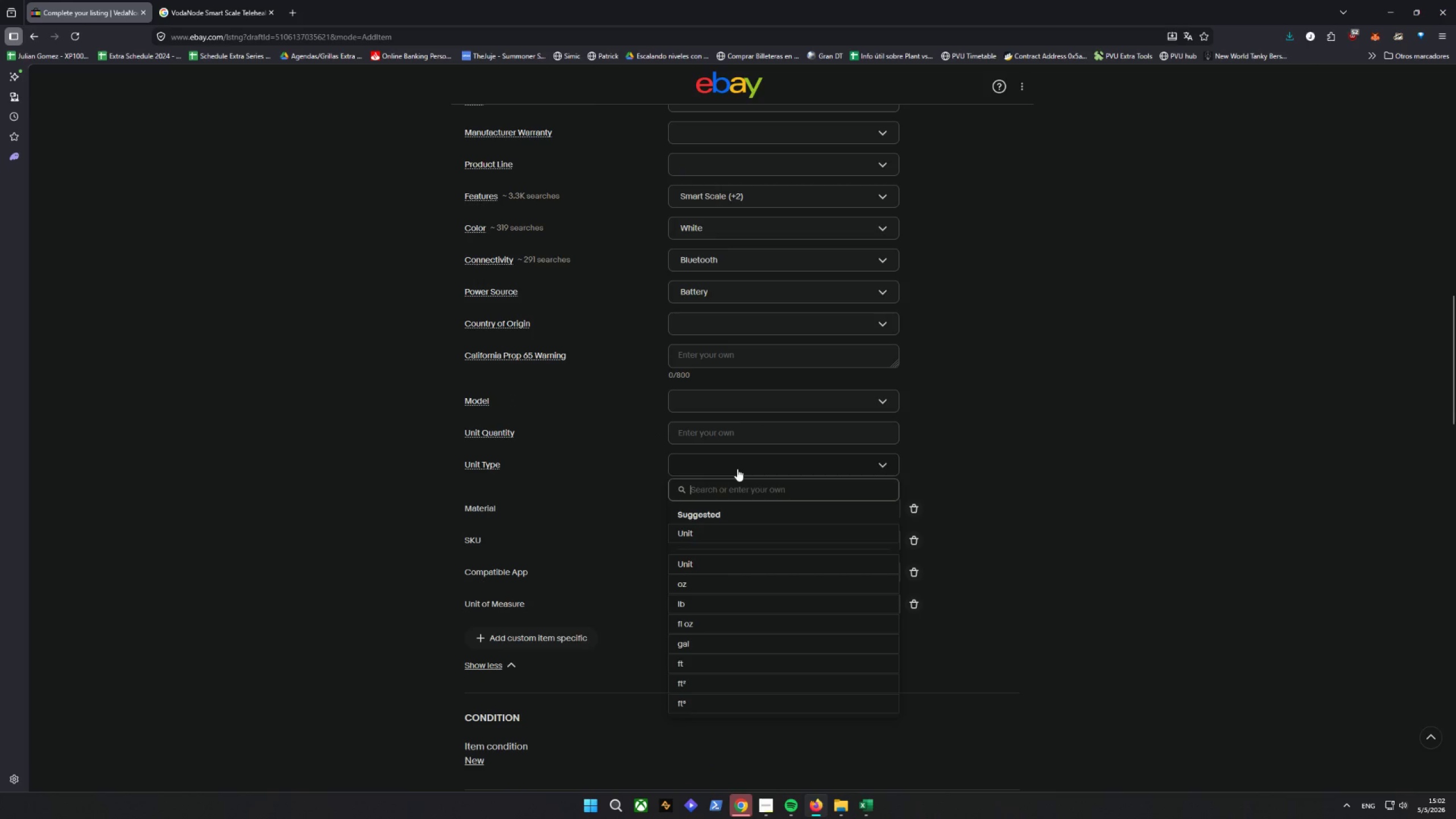 
left_click([737, 468])
 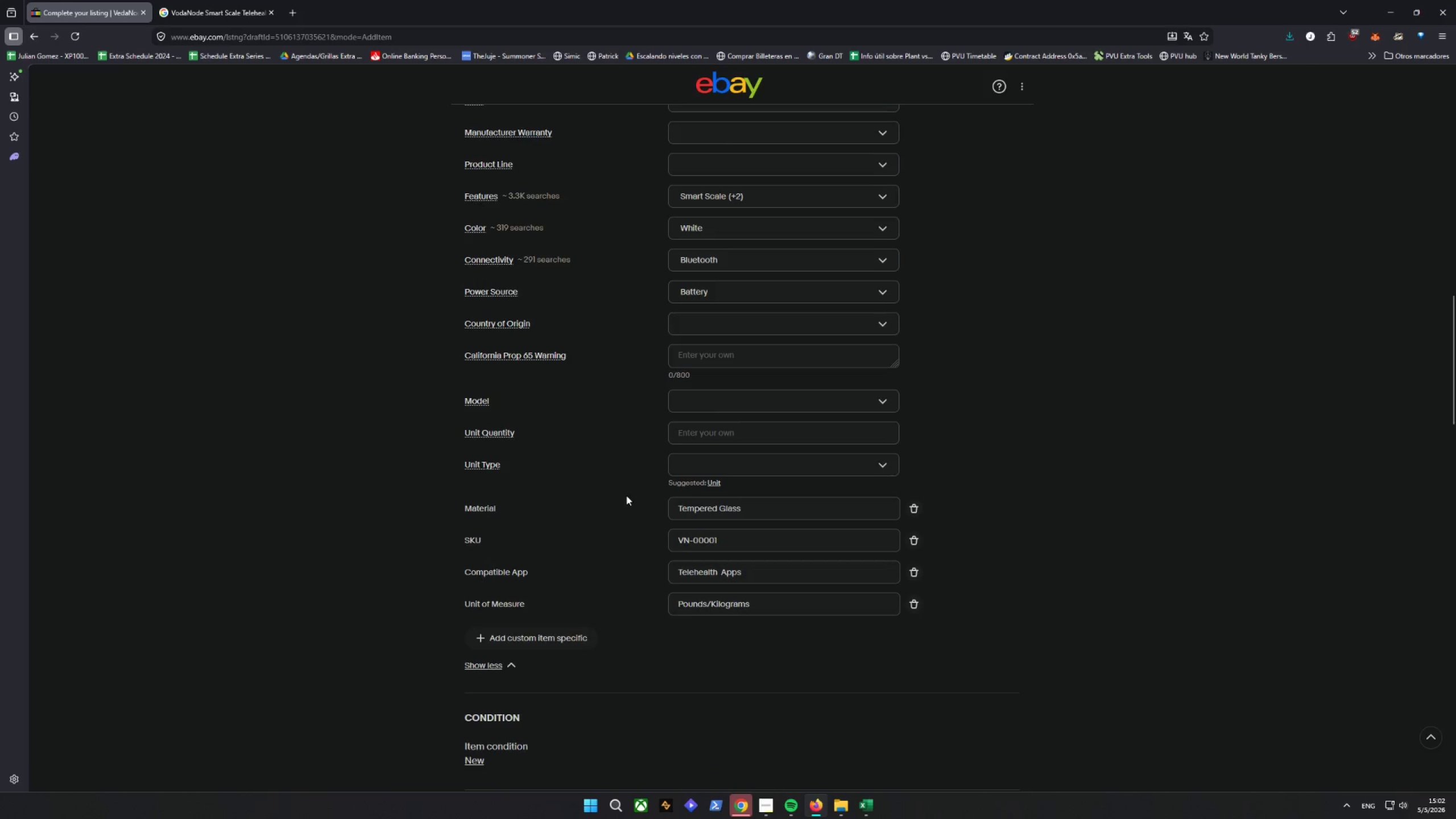 
scroll: coordinate [680, 560], scroll_direction: down, amount: 3.0
 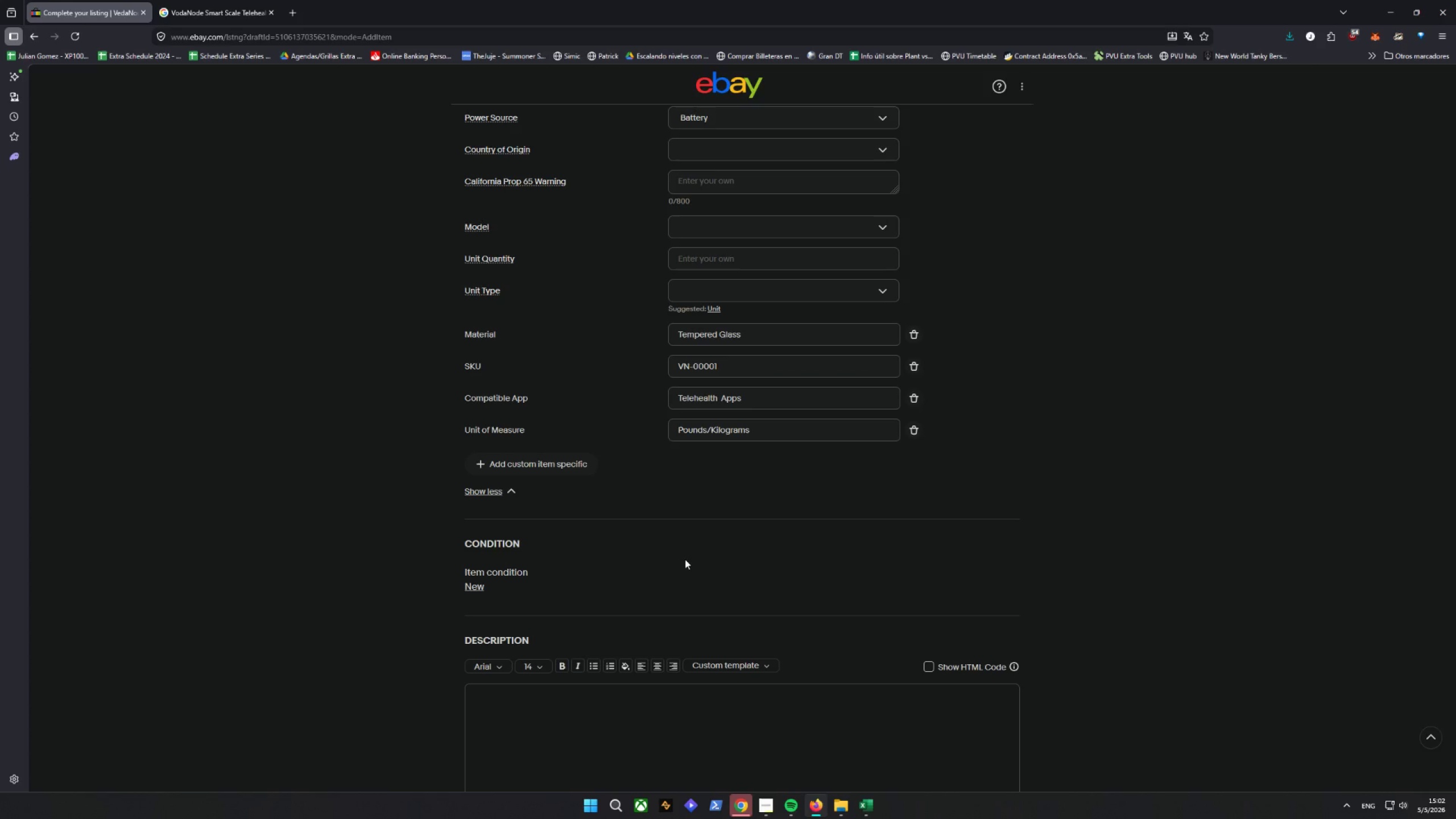 
wait(30.56)
 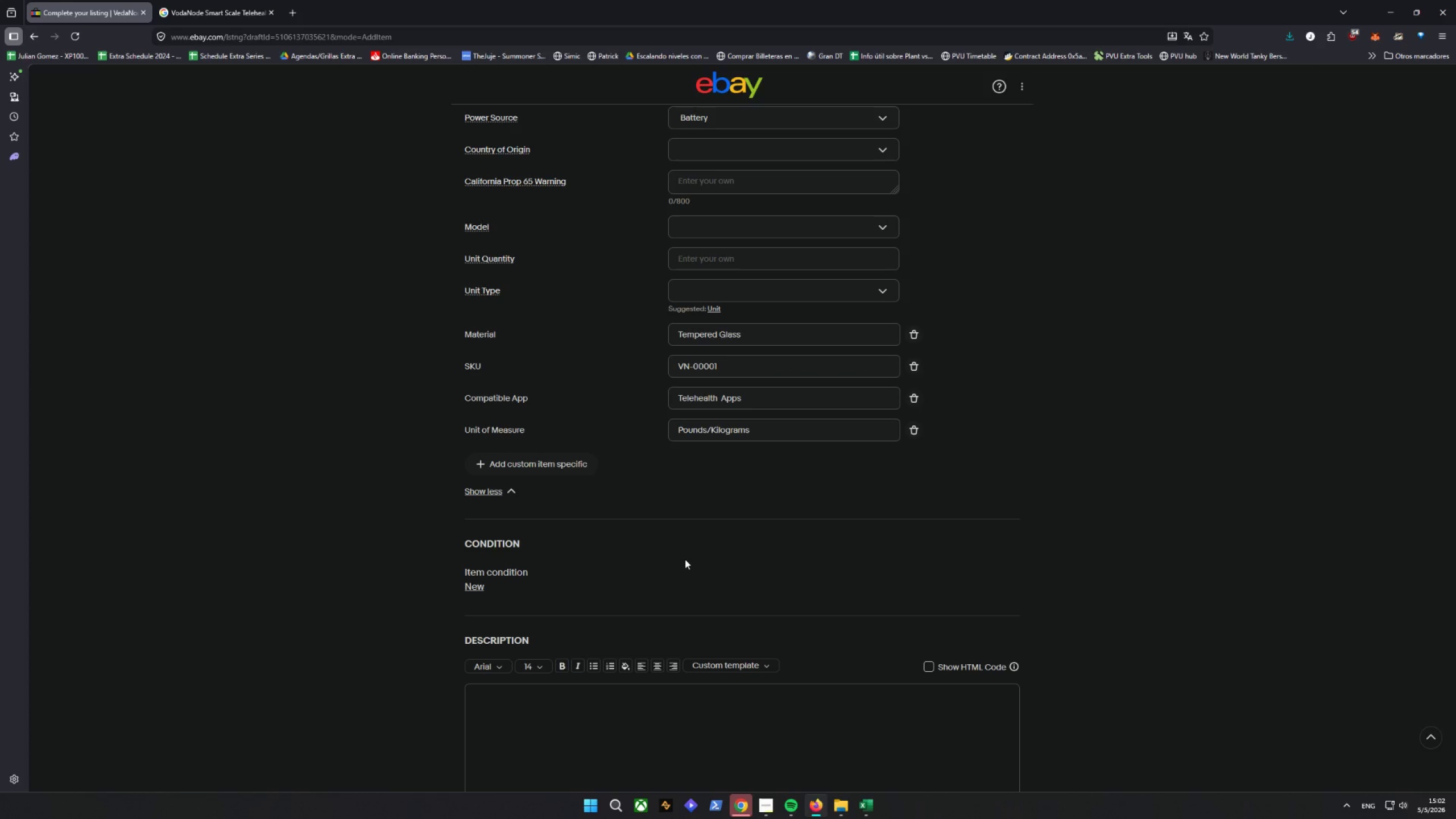 
scroll: coordinate [690, 558], scroll_direction: down, amount: 2.0
 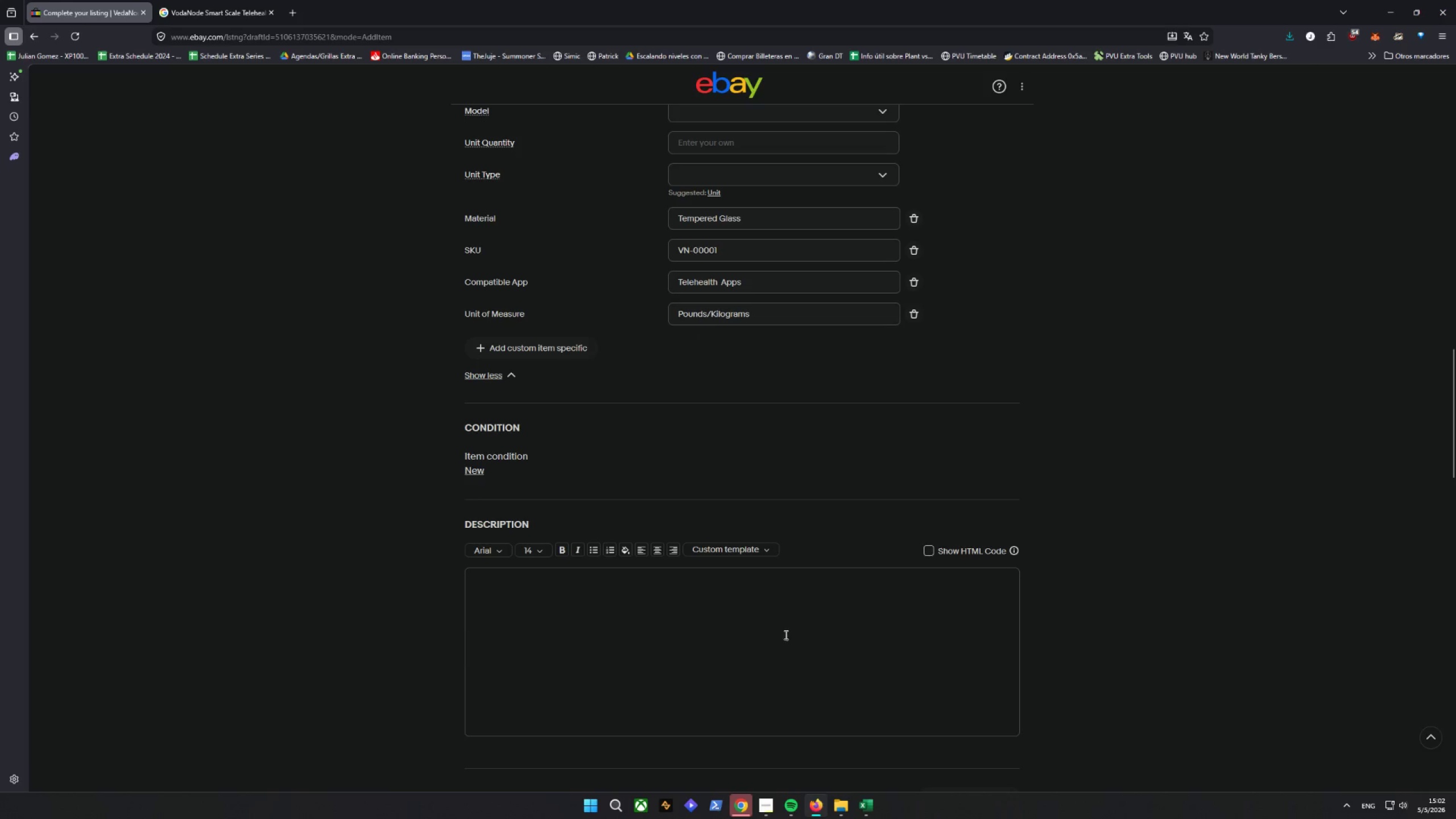 
left_click([831, 635])
 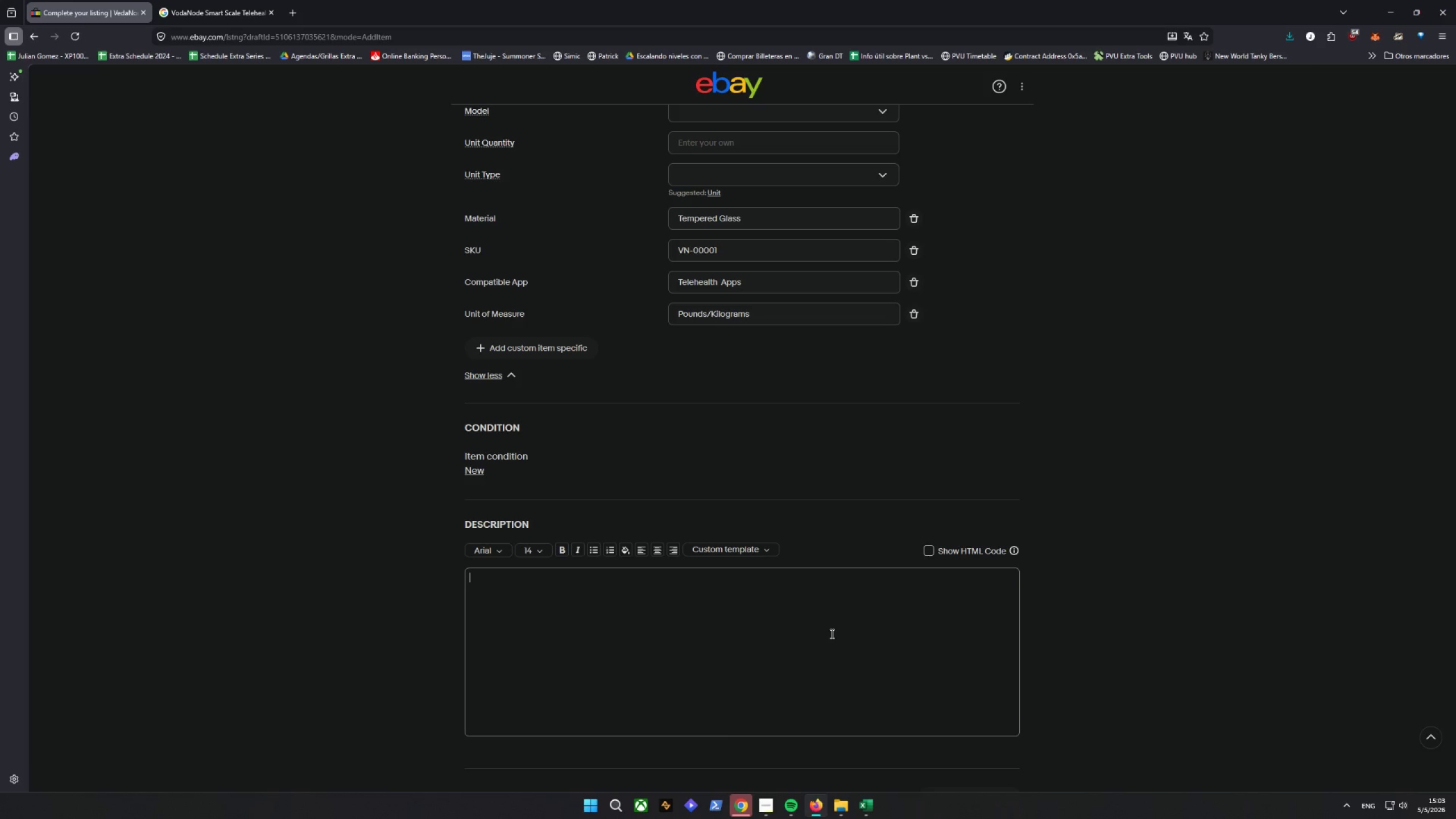 
wait(20.86)
 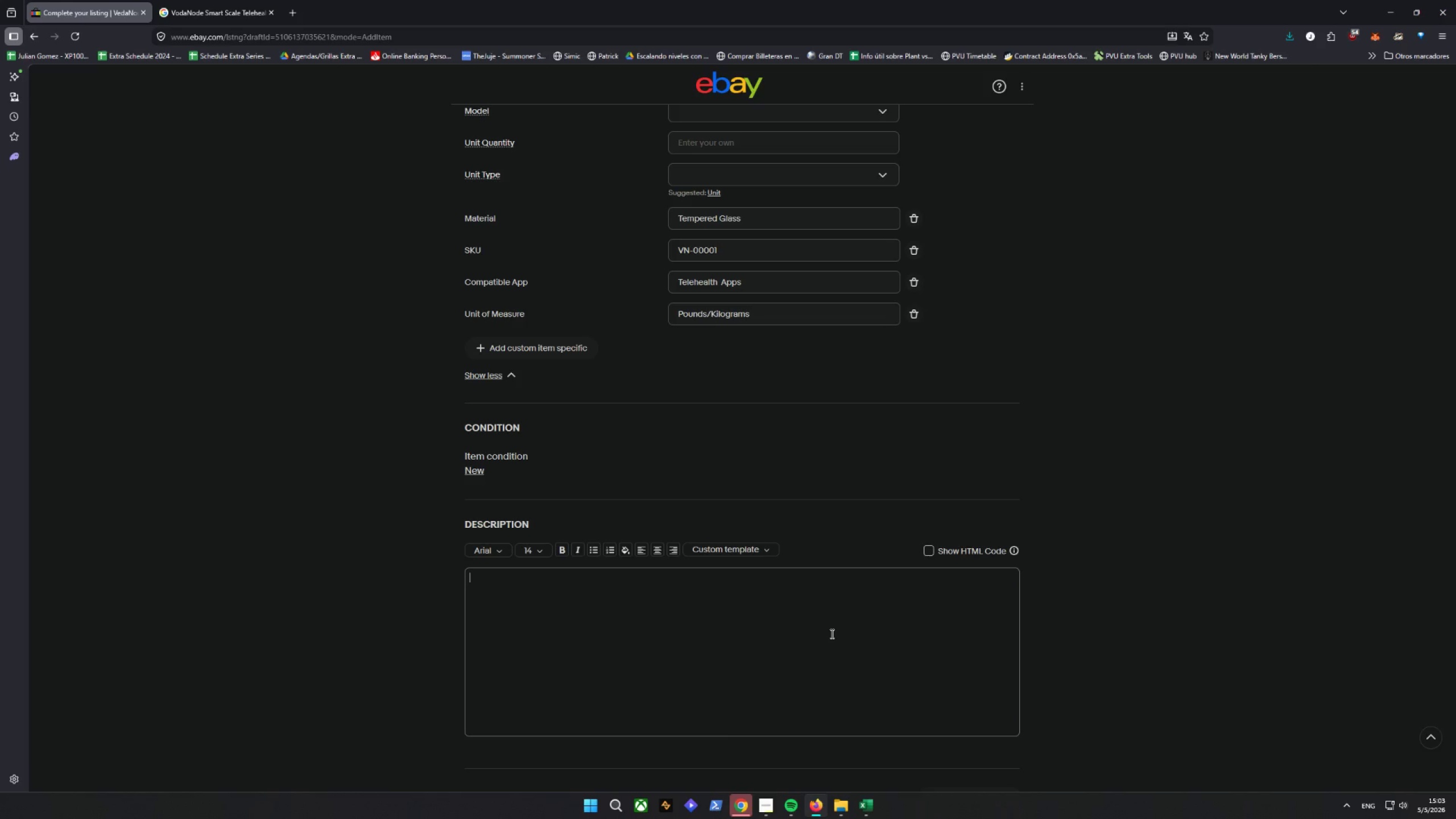 
scroll: coordinate [896, 719], scroll_direction: down, amount: 3.0
 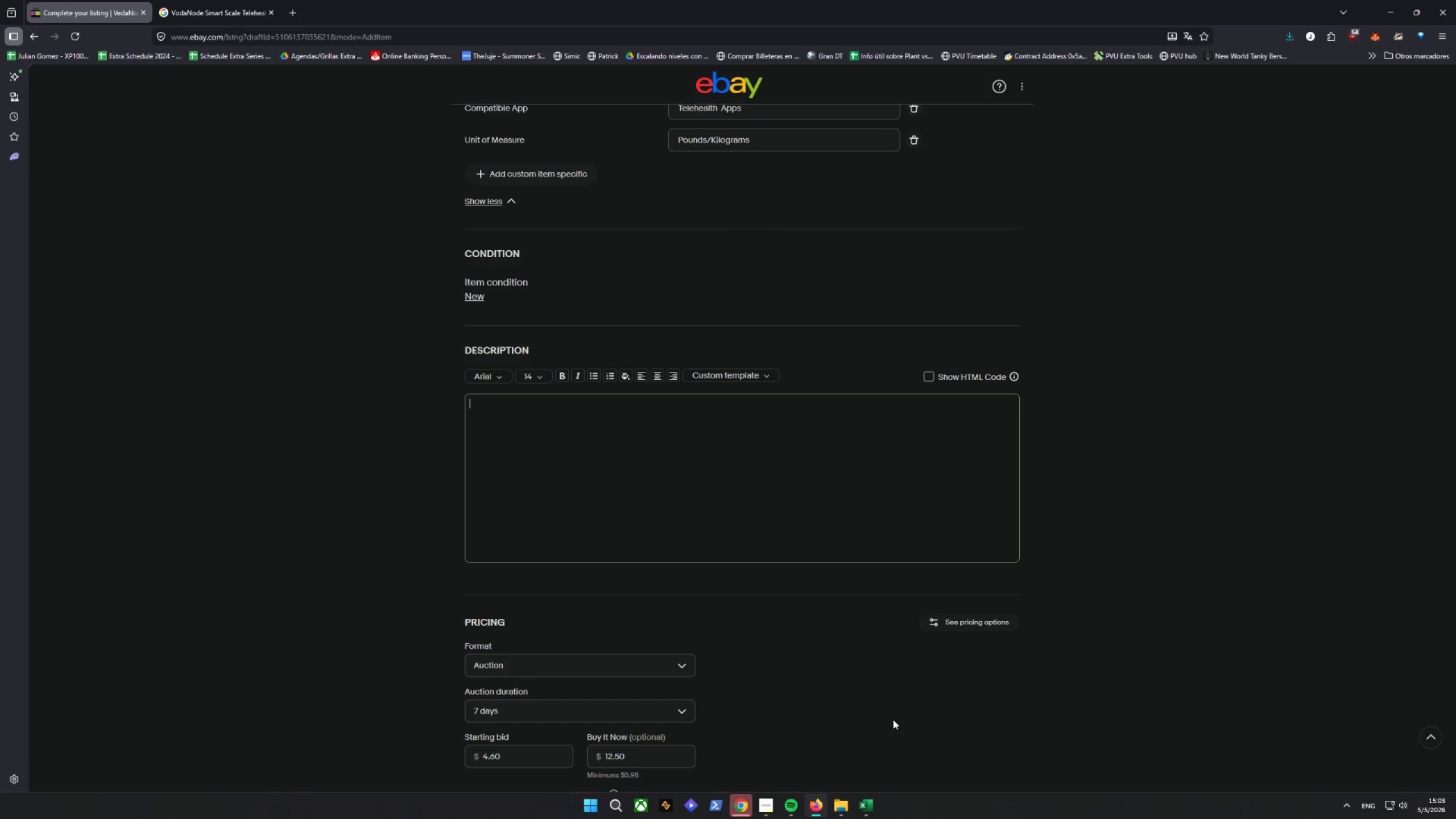 
wait(9.83)
 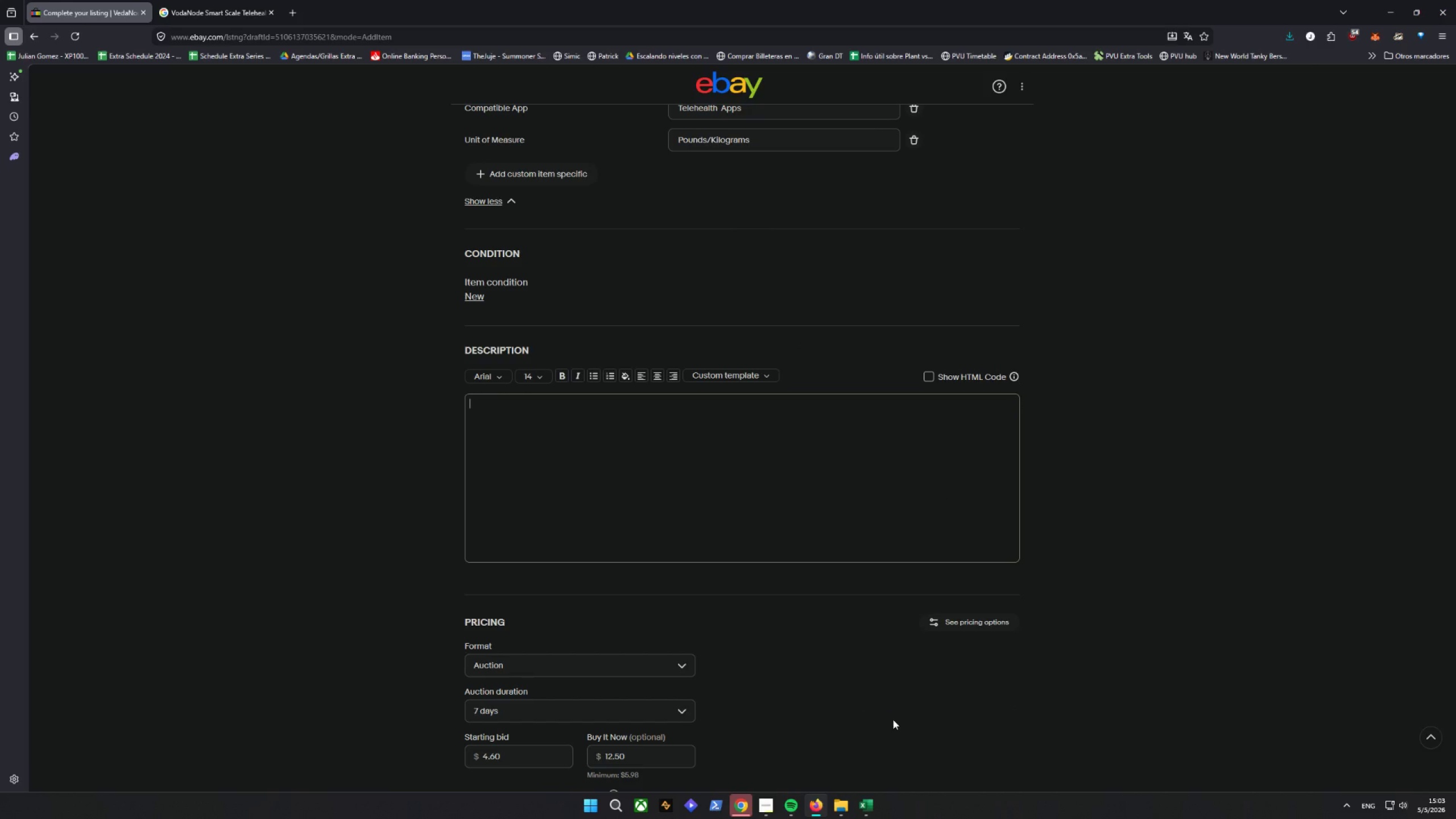 
left_click([931, 373])
 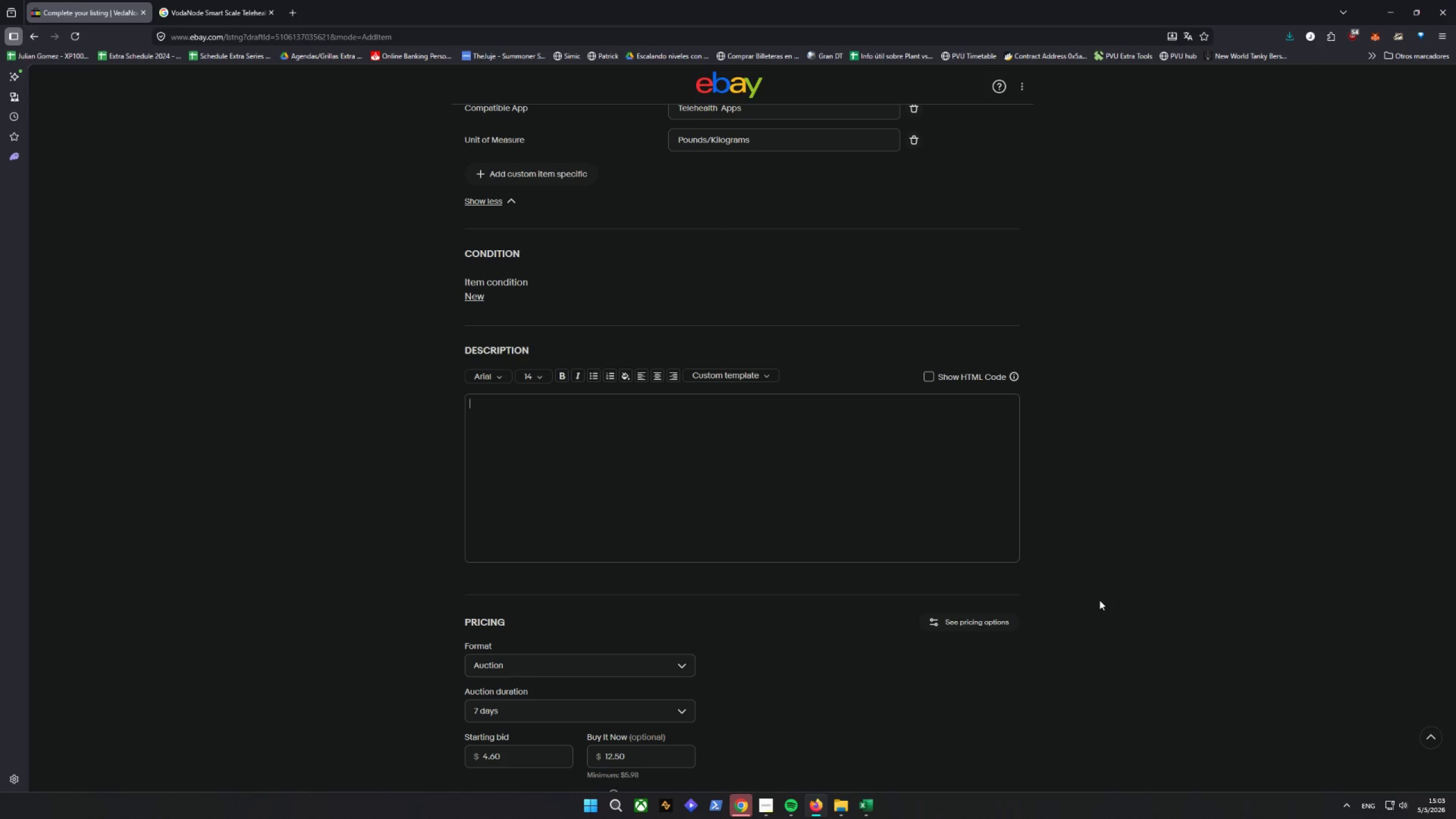 
wait(18.67)
 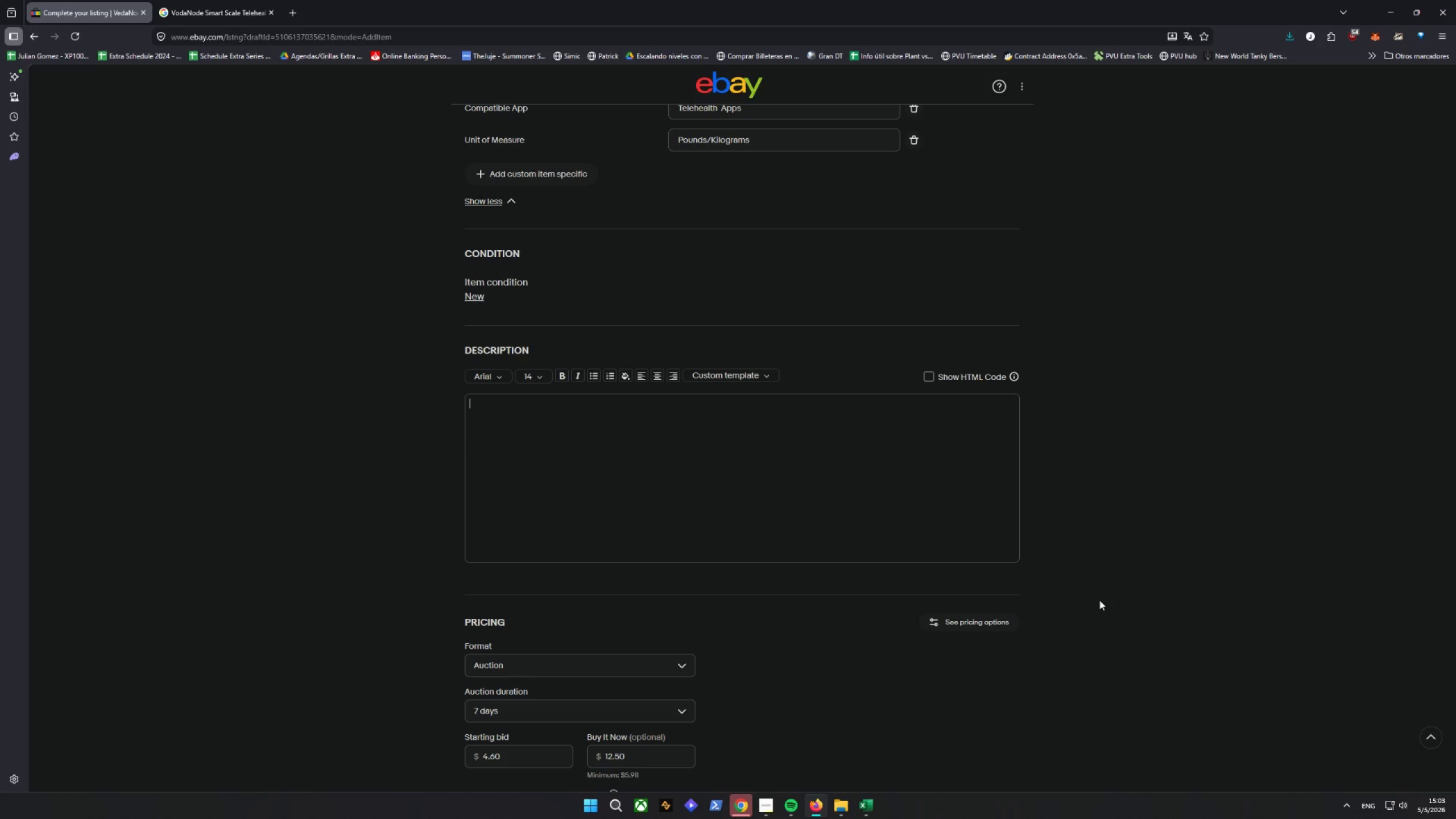 
left_click([748, 814])
 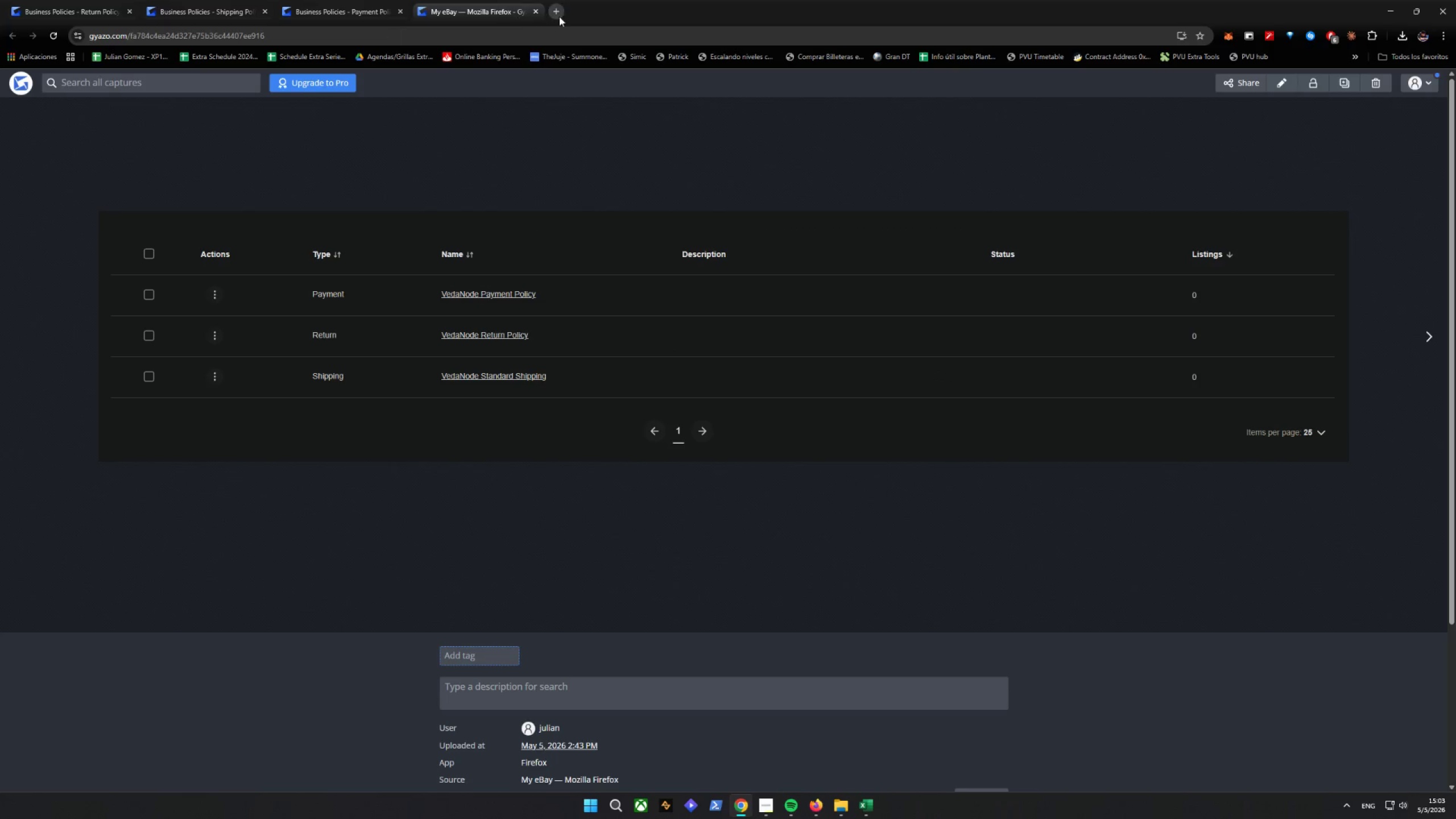 
left_click([554, 9])
 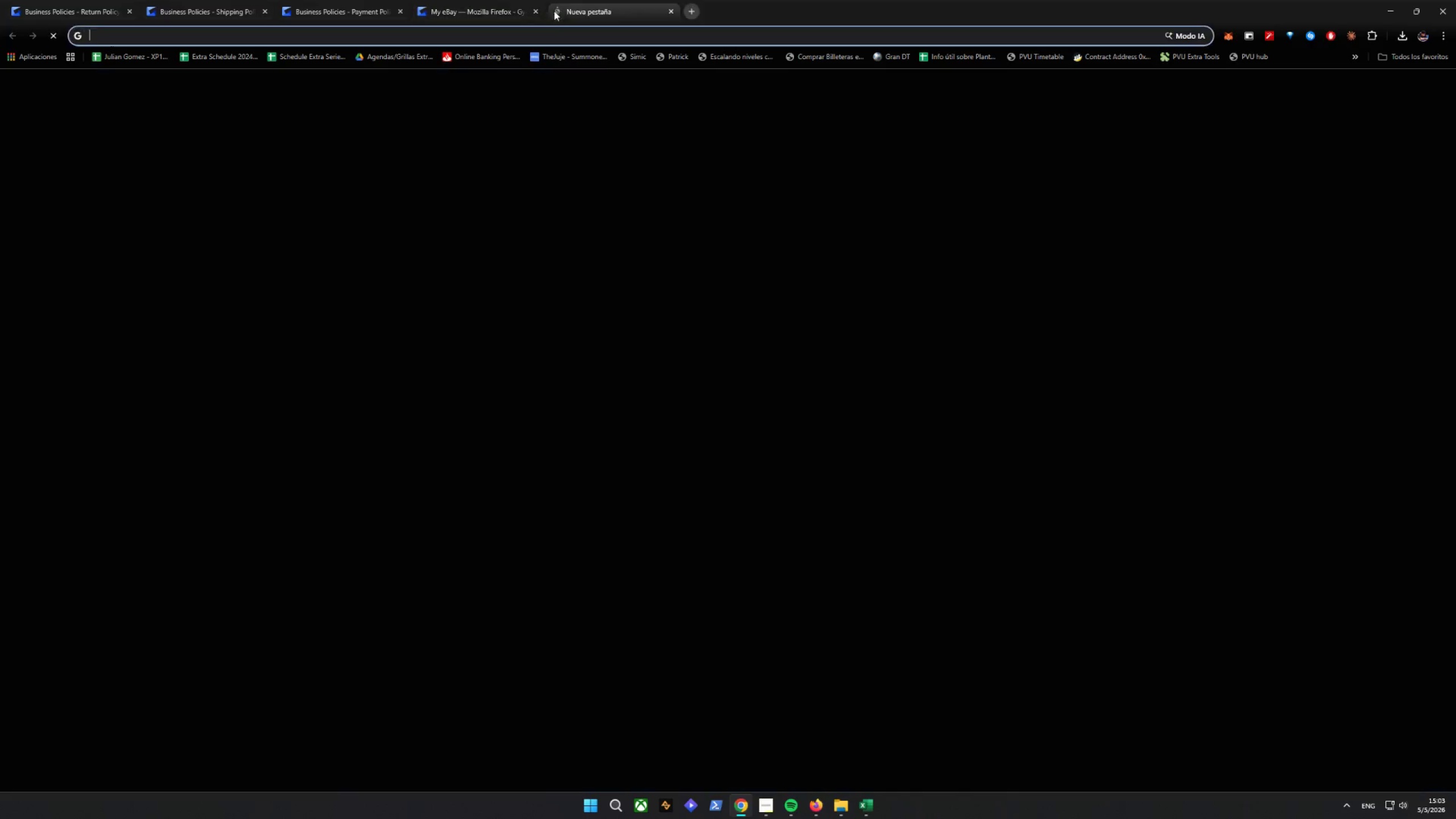 
key(2)
 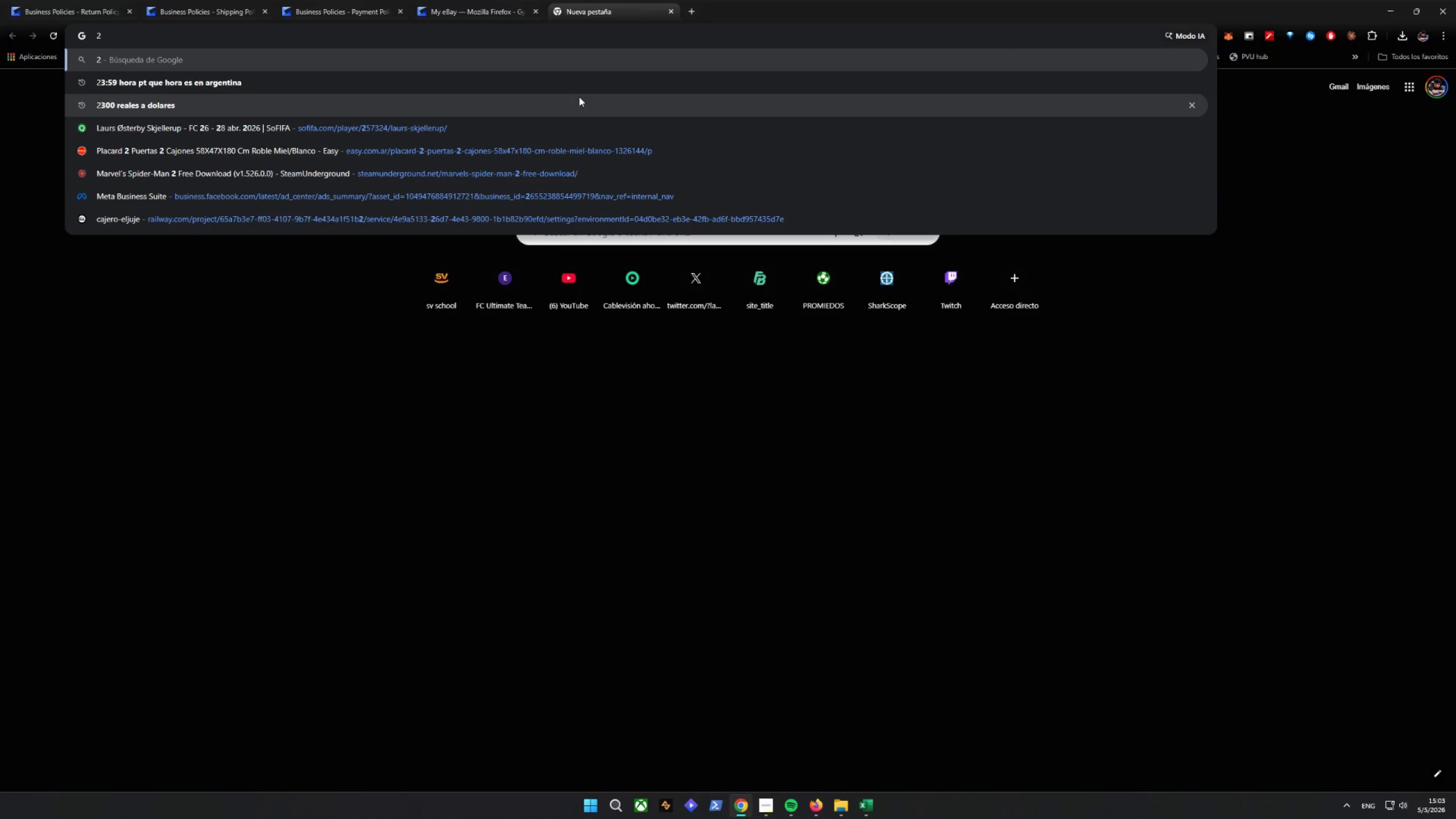 
key(Backspace)
 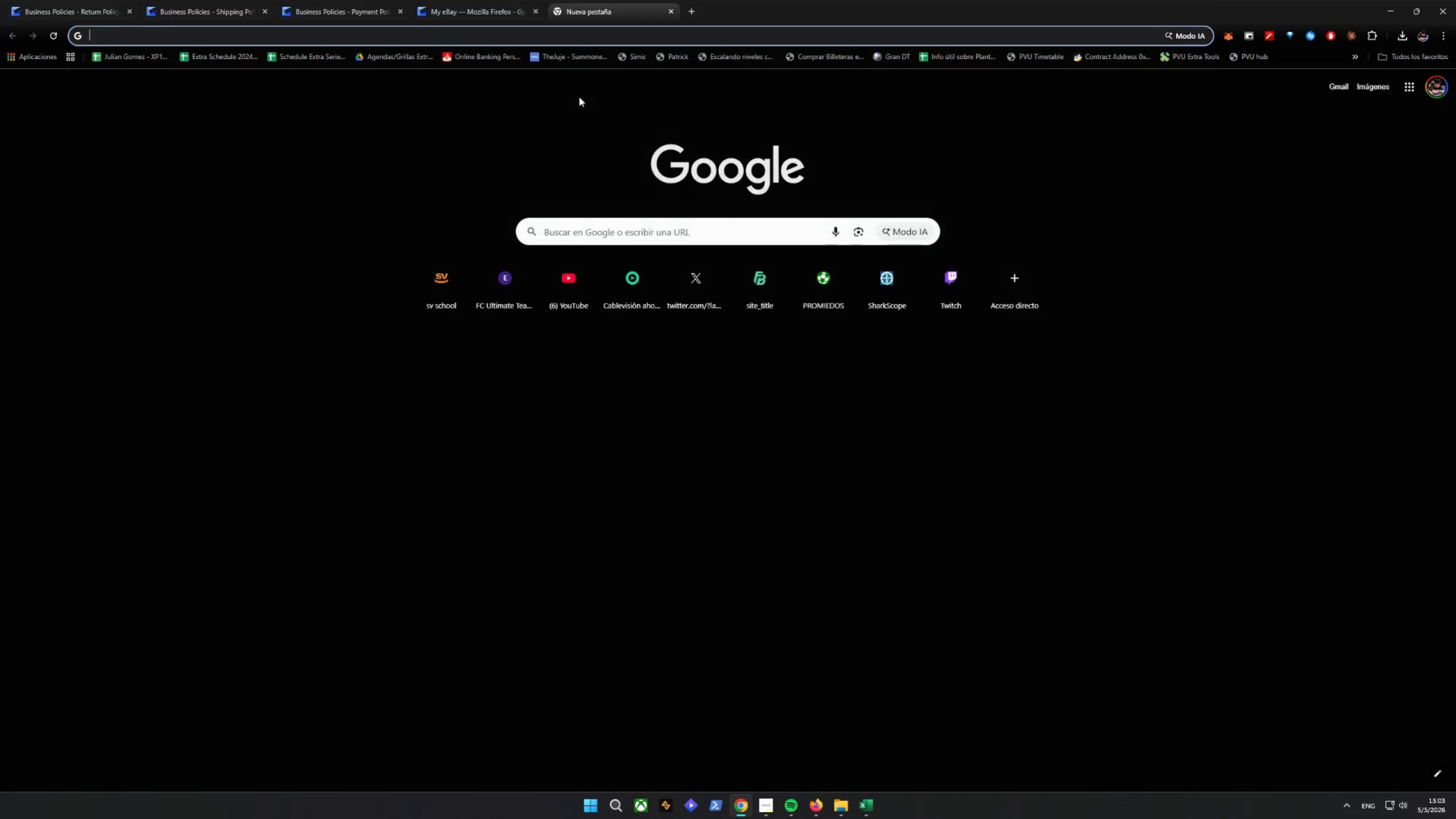 
key(W)
 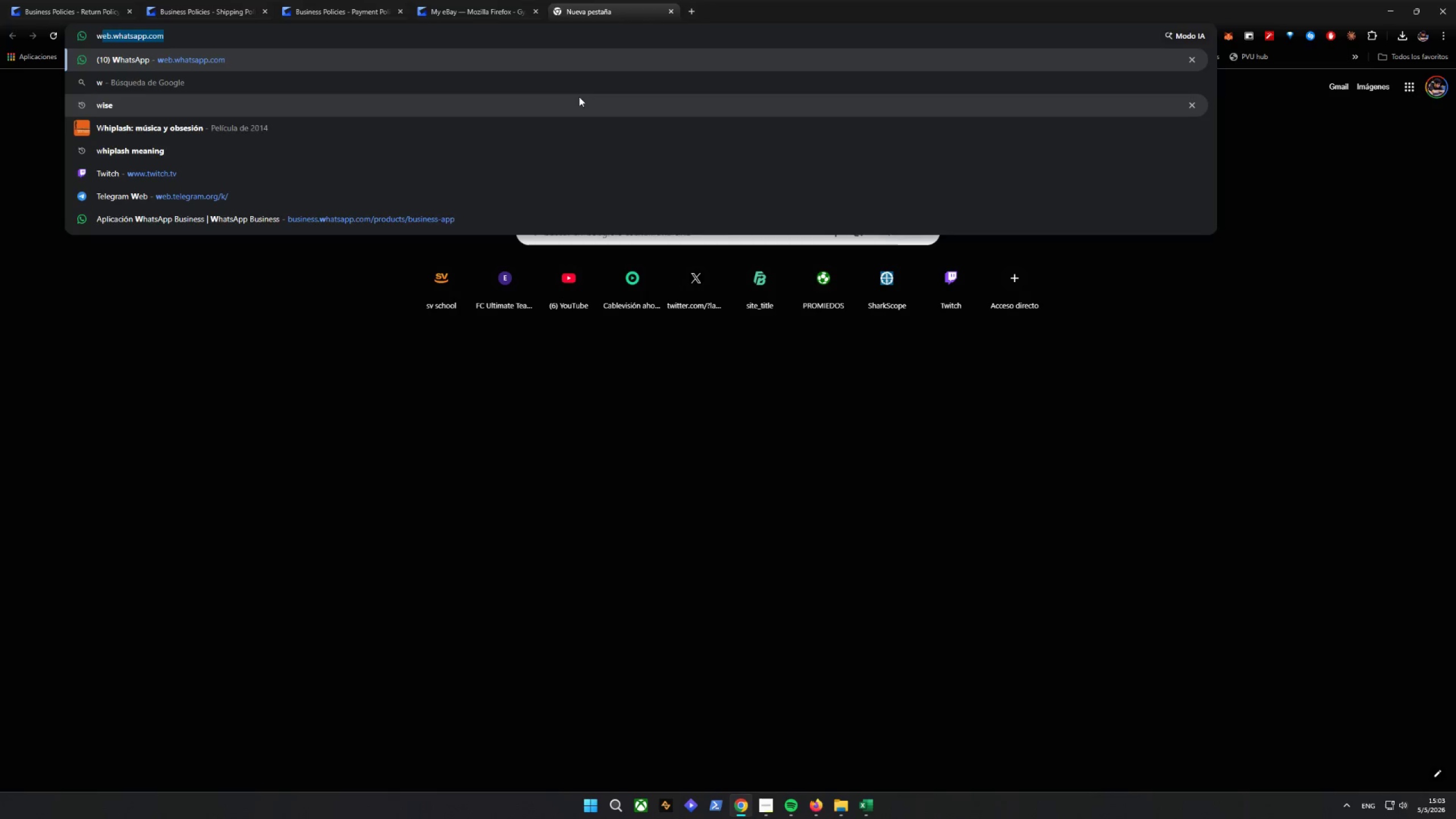 
key(Enter)
 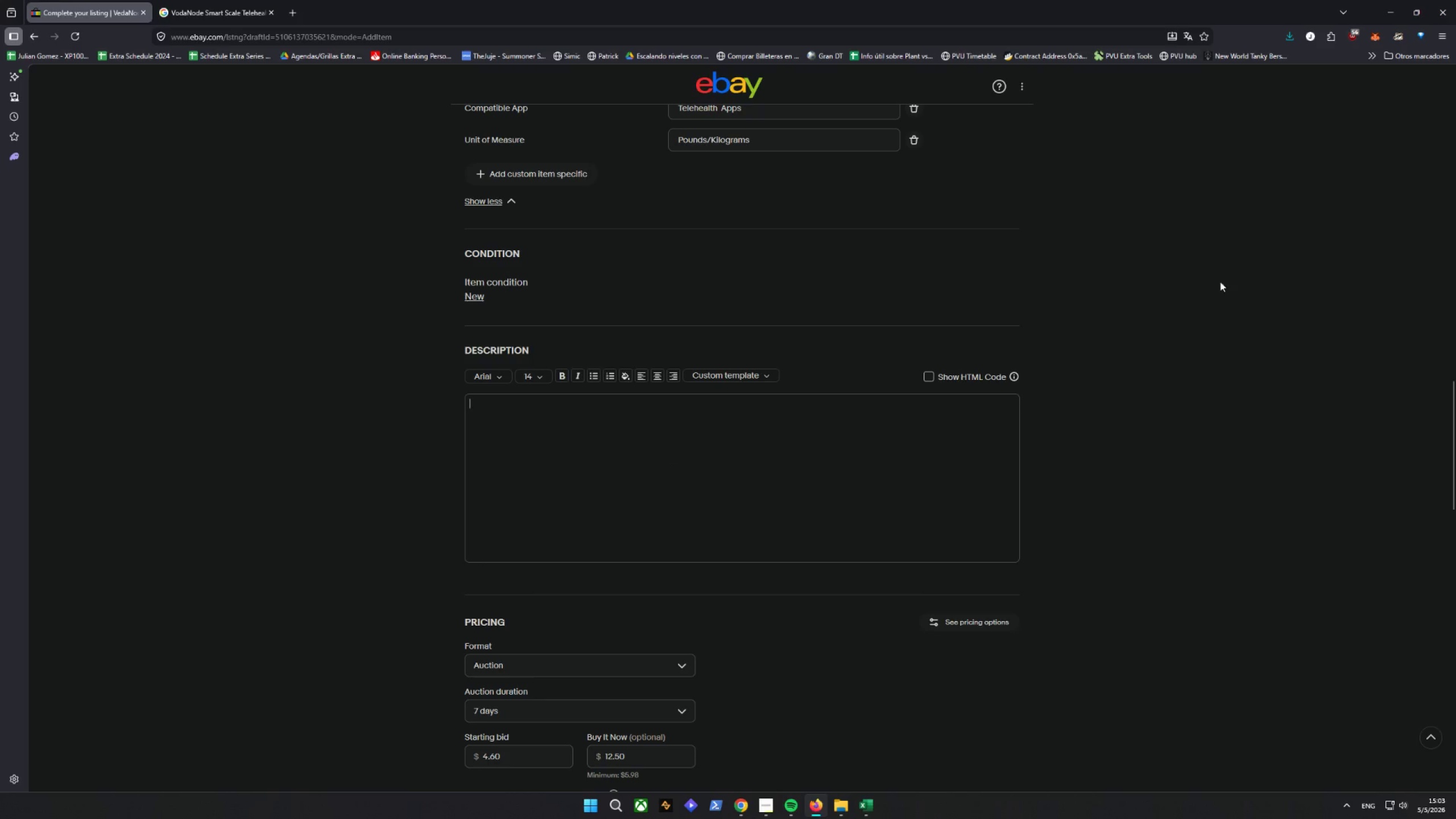 
left_click([788, 439])
 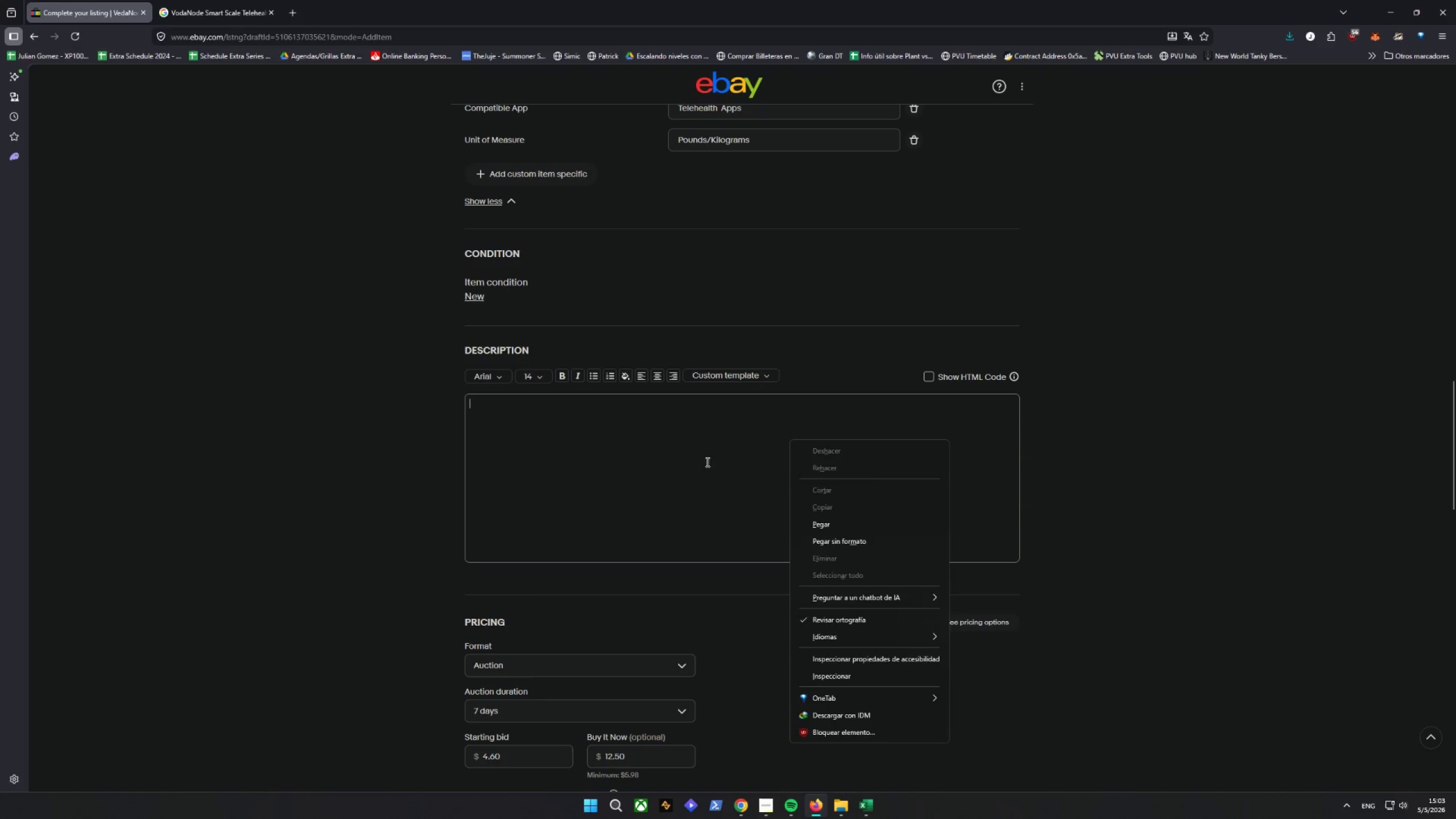 
left_click([642, 451])
 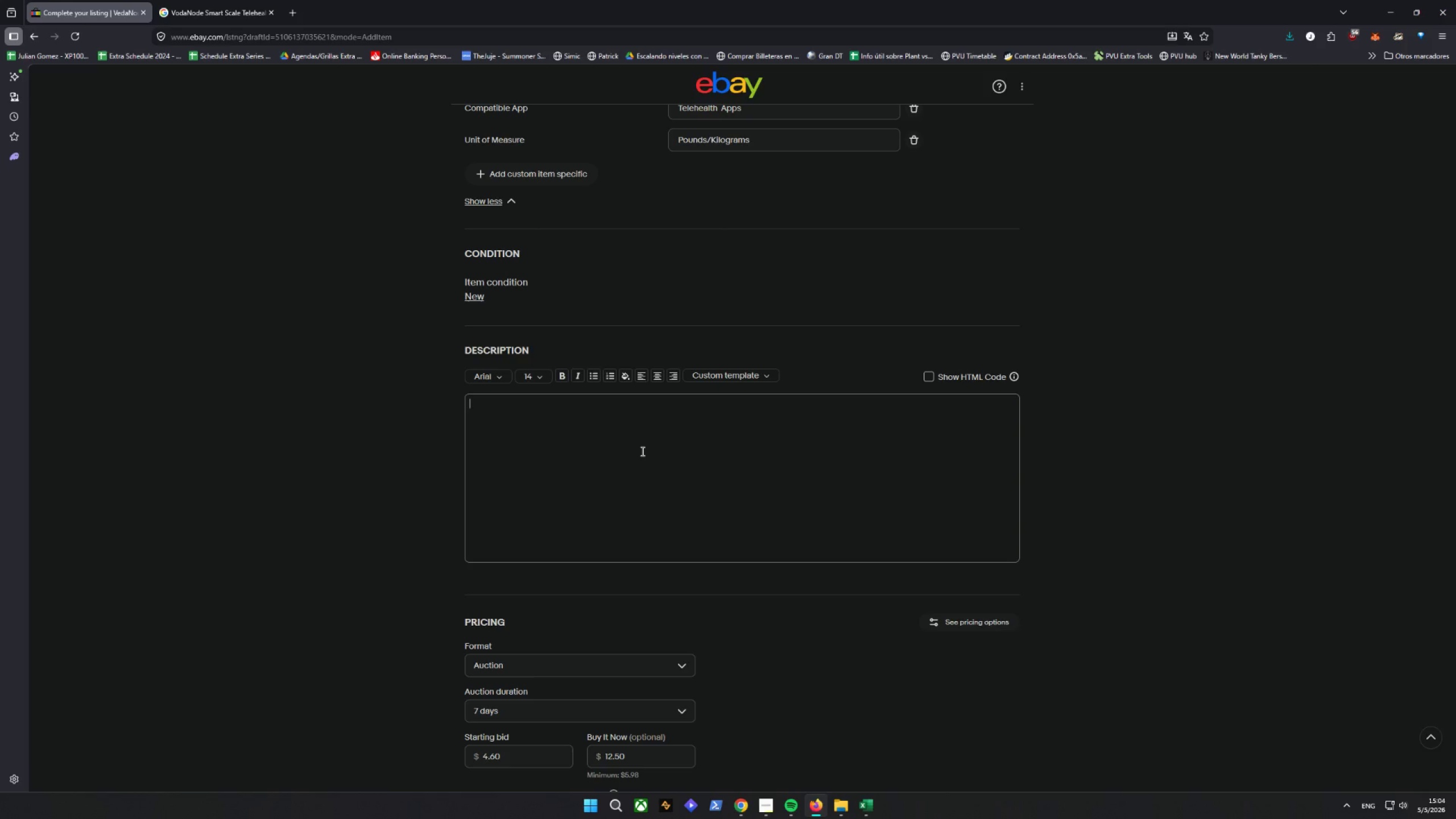 
wait(20.87)
 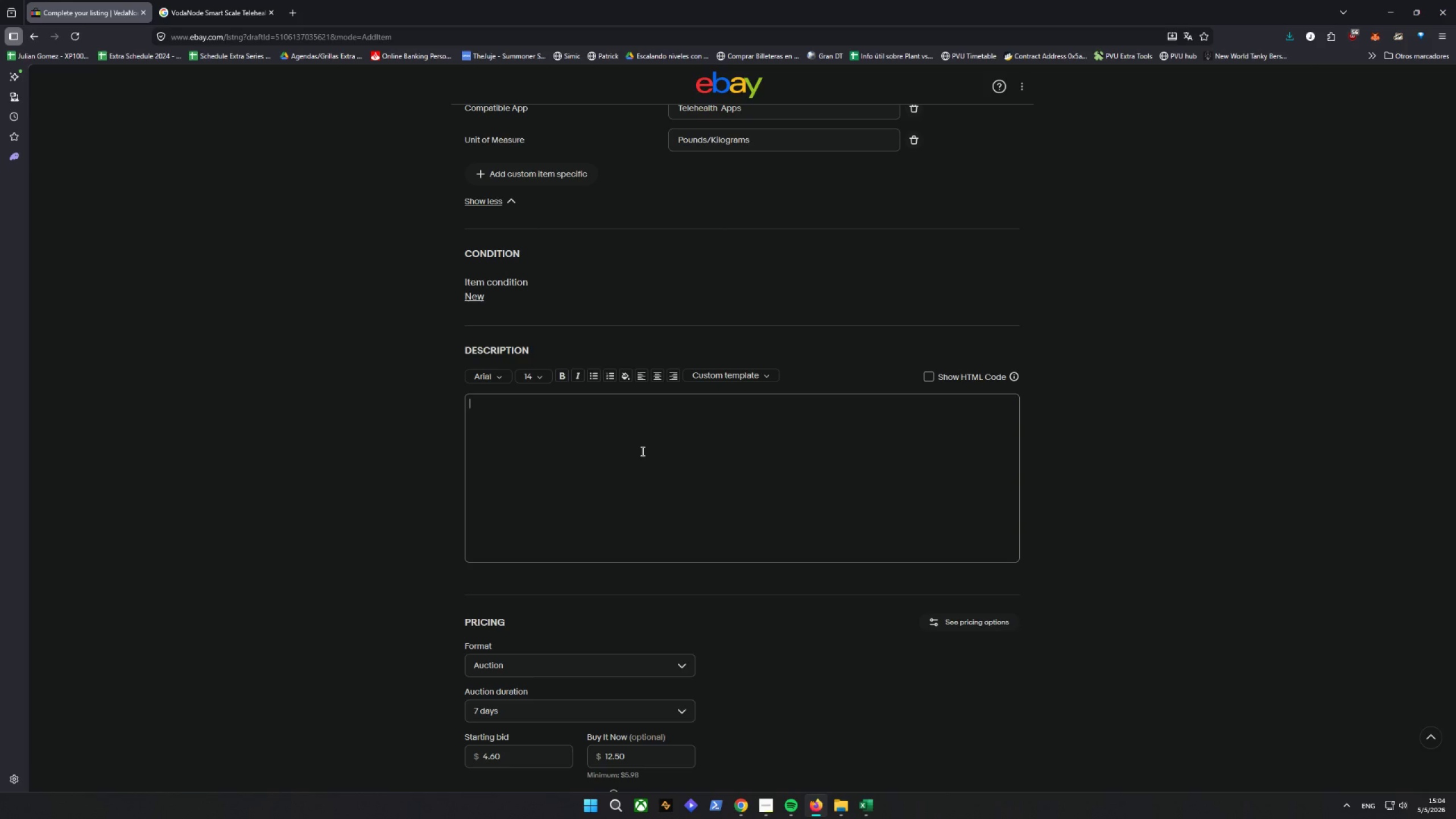 
left_click([739, 805])
 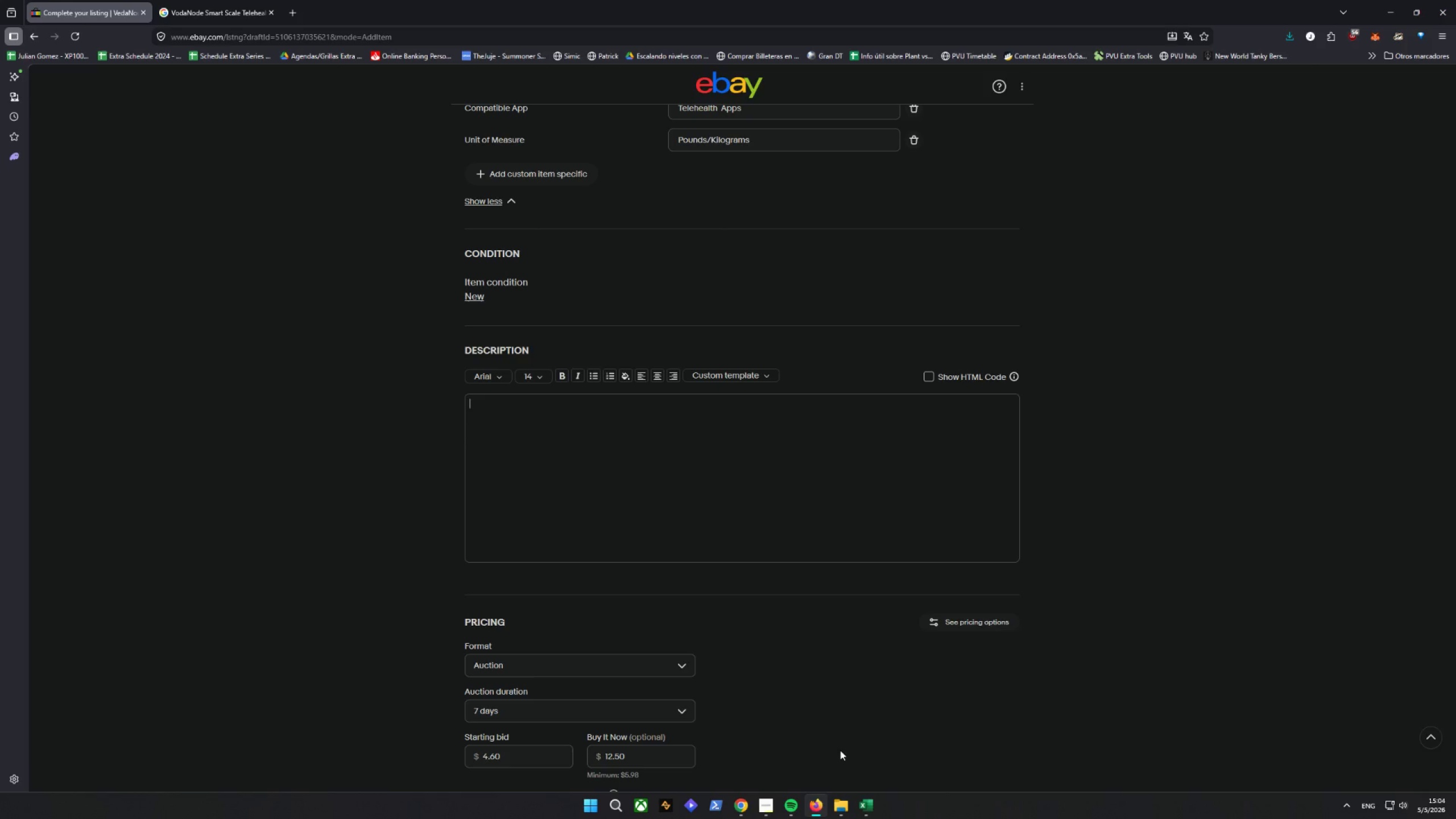 
wait(14.77)
 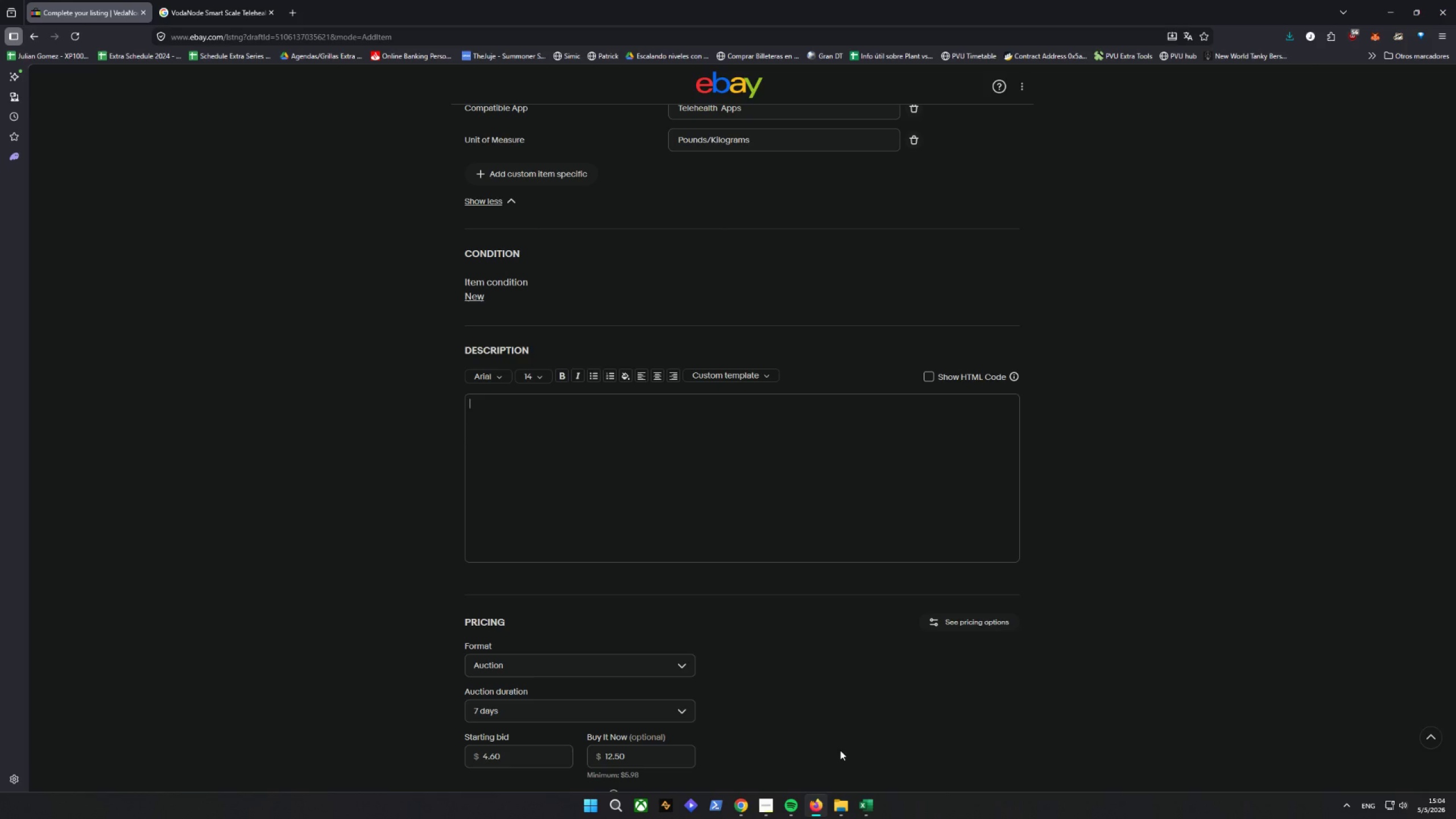 
left_click([210, 264])
 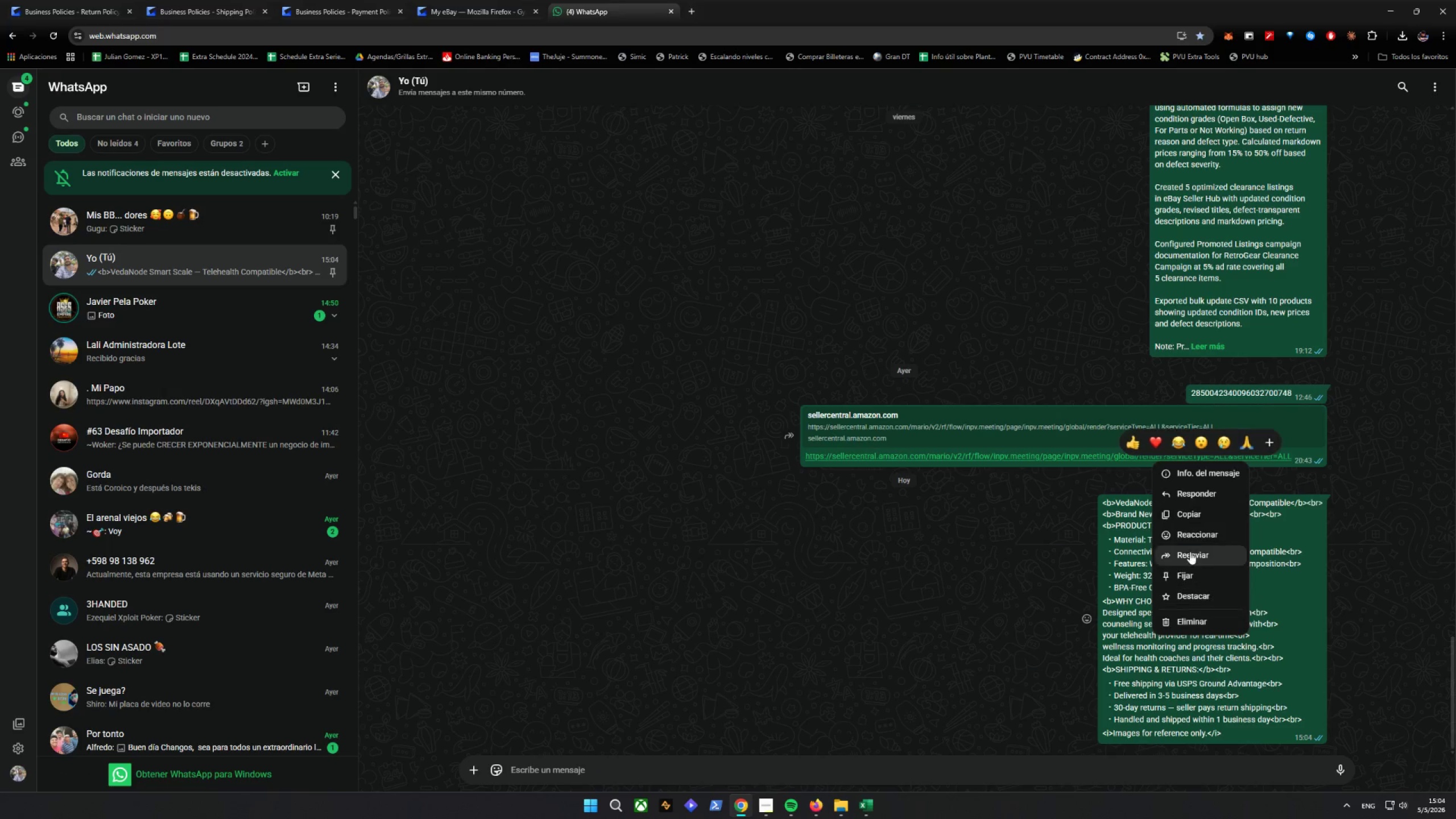 
left_click([1186, 504])
 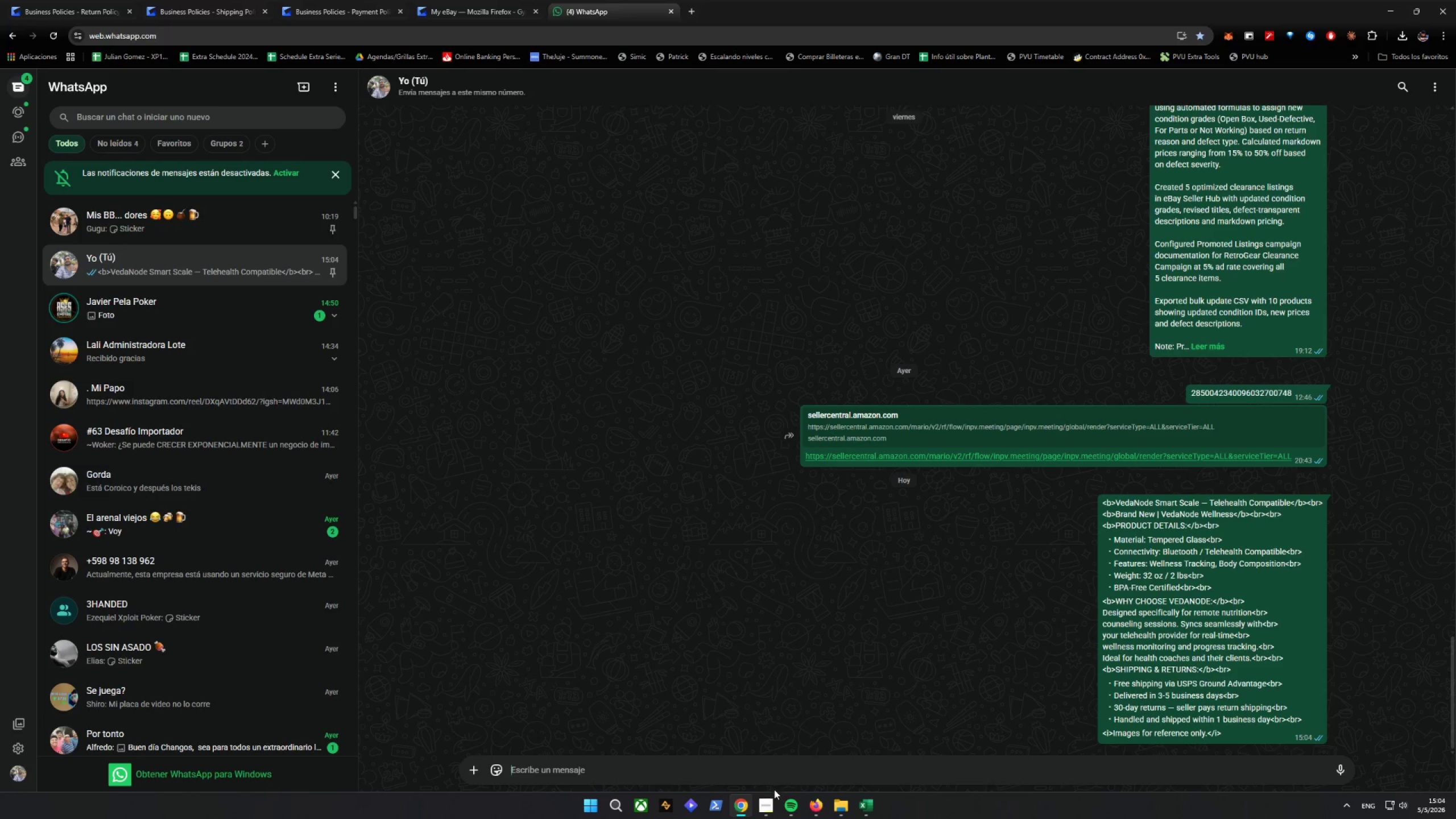 
left_click([744, 808])
 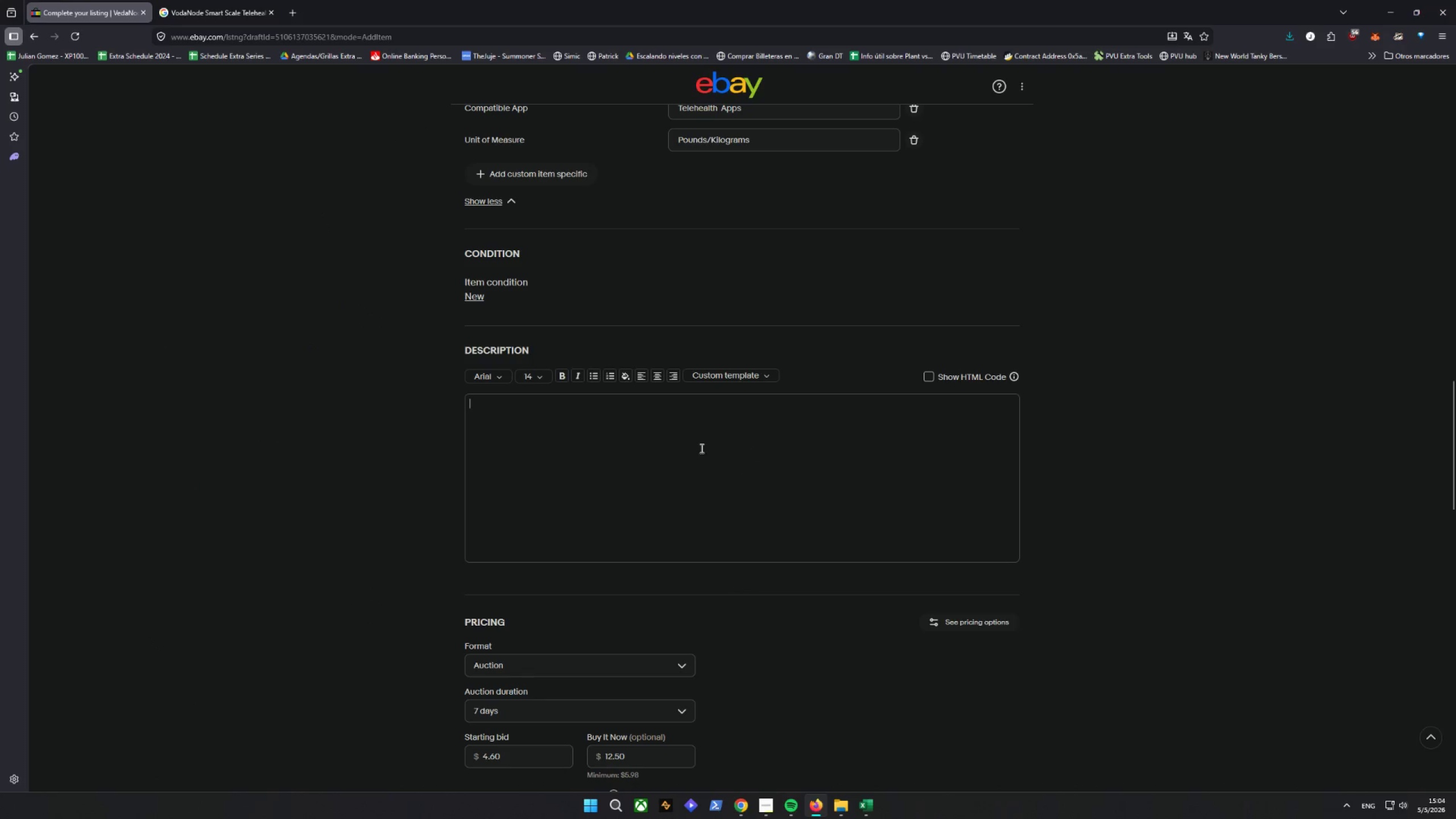 
key(Control+V)
 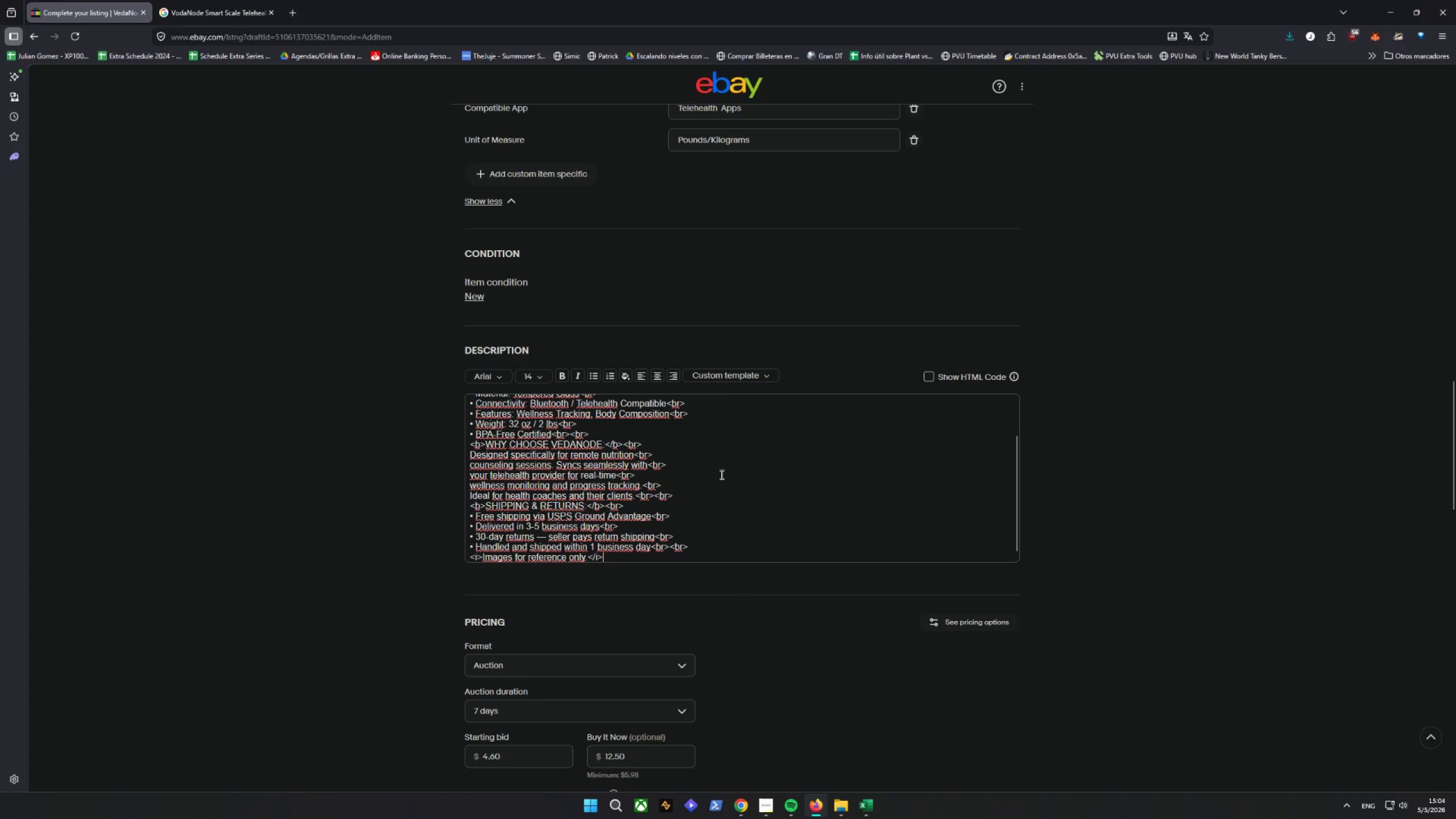 
scroll: coordinate [748, 529], scroll_direction: up, amount: 7.0
 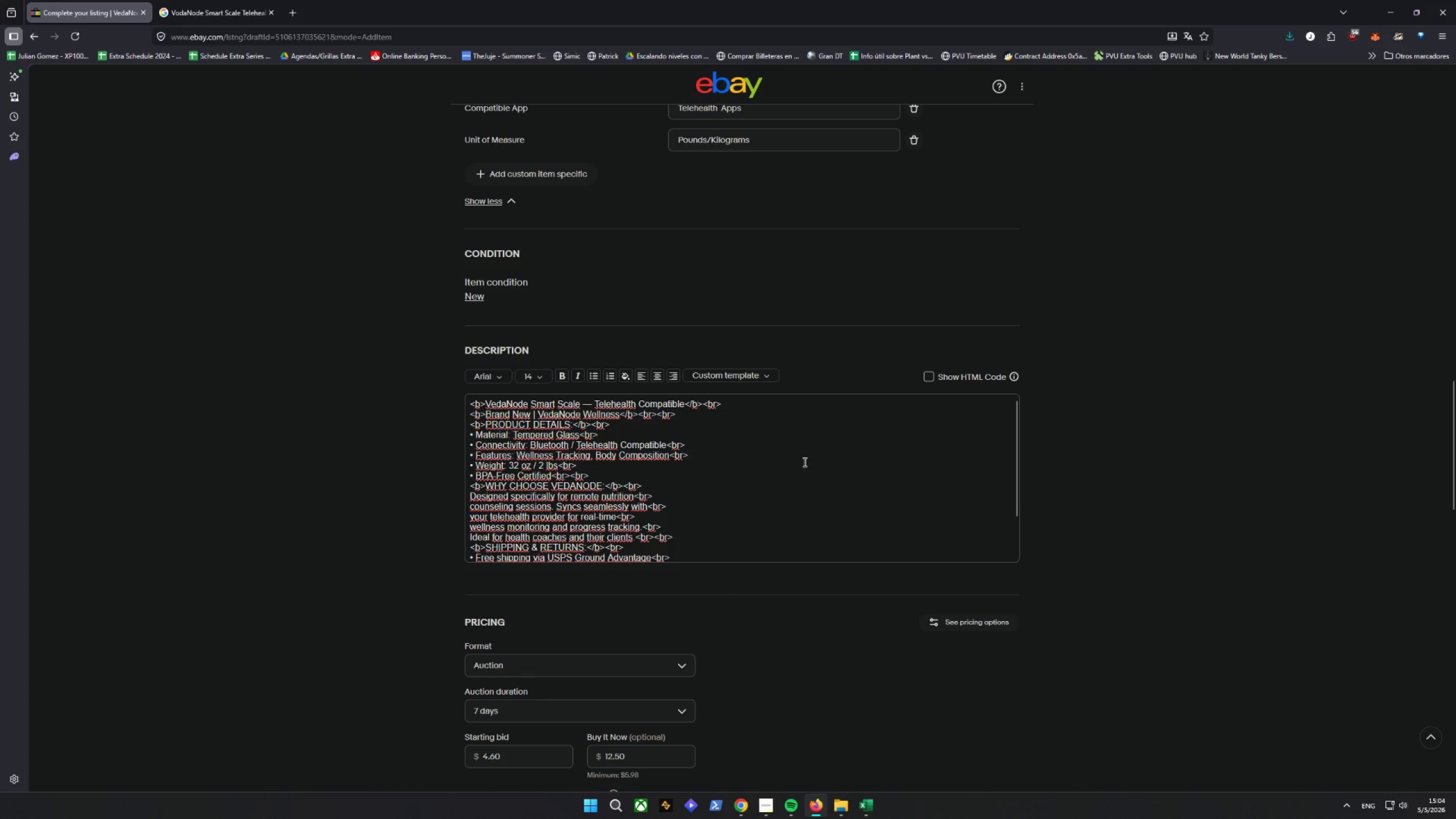 
left_click([804, 458])
 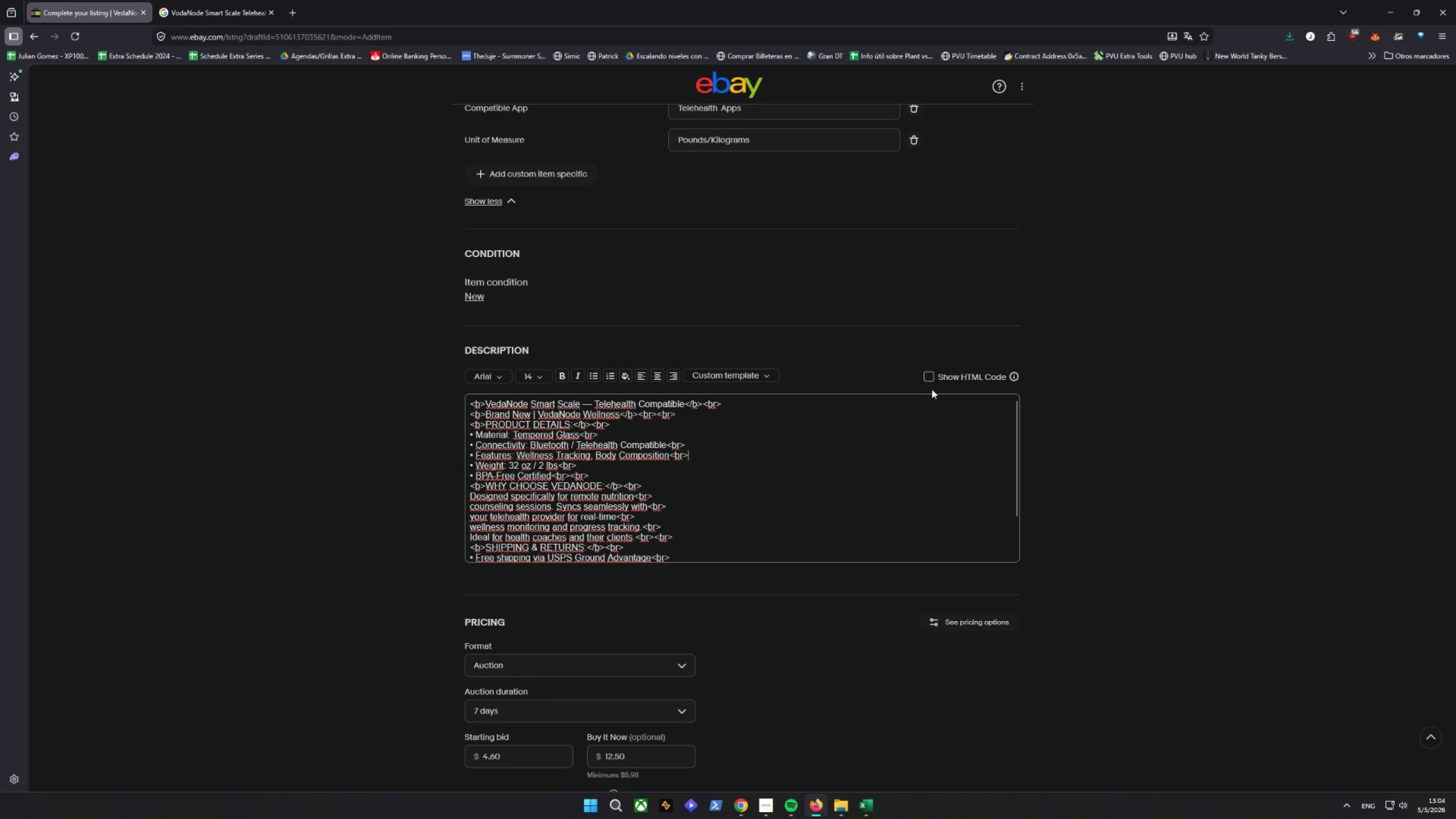 
left_click([926, 374])
 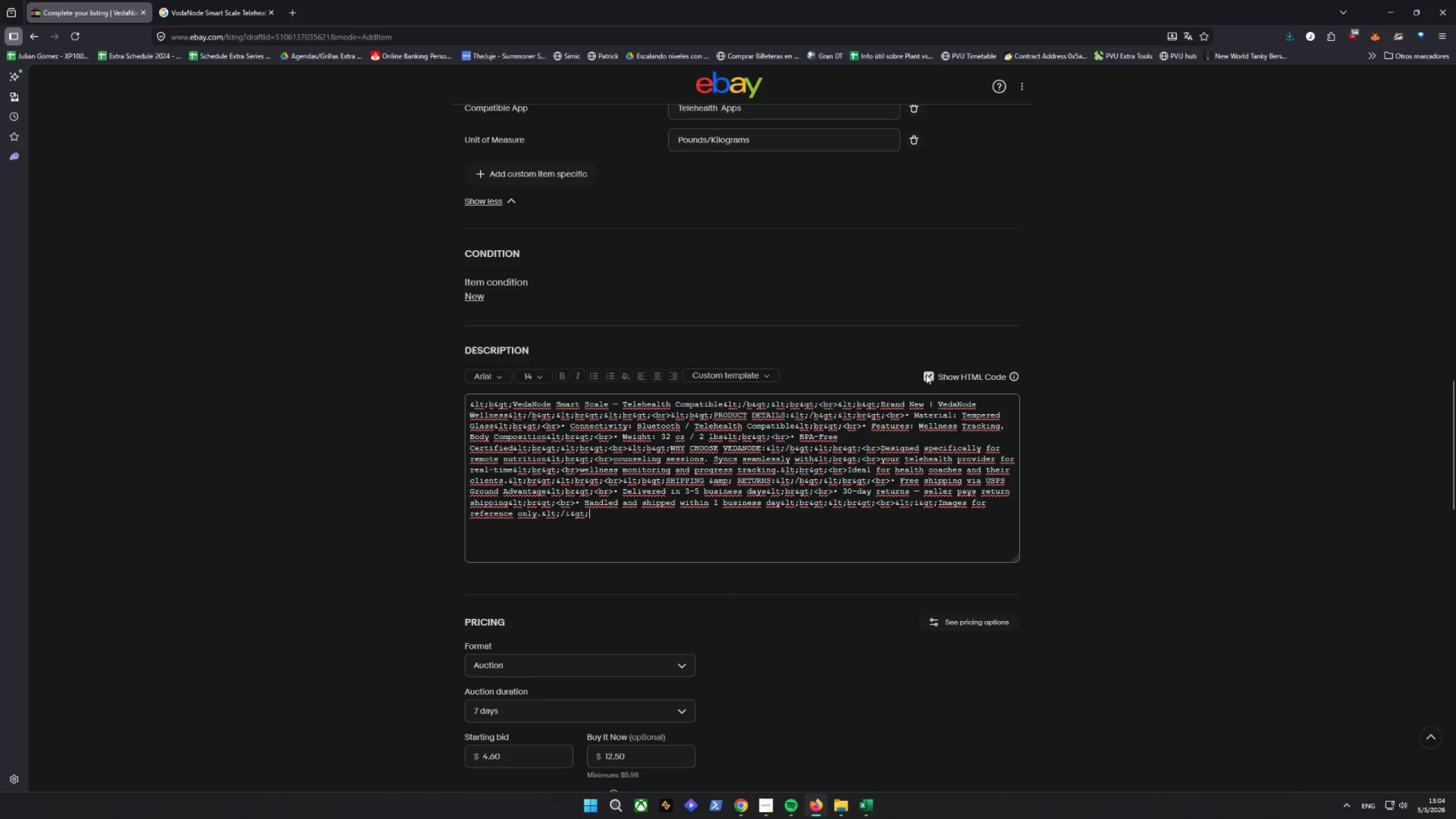 
left_click([926, 374])
 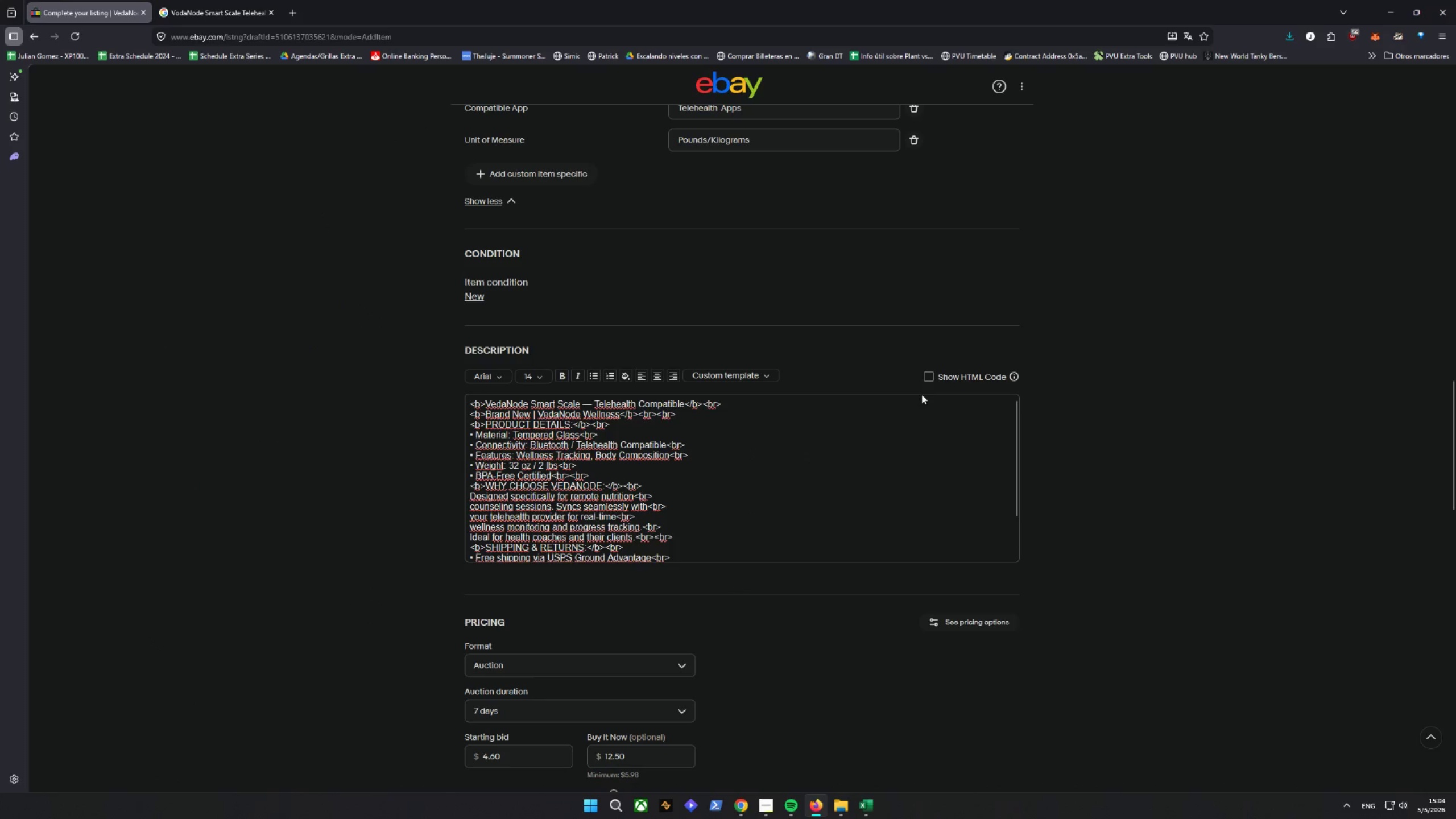 
left_click([921, 456])
 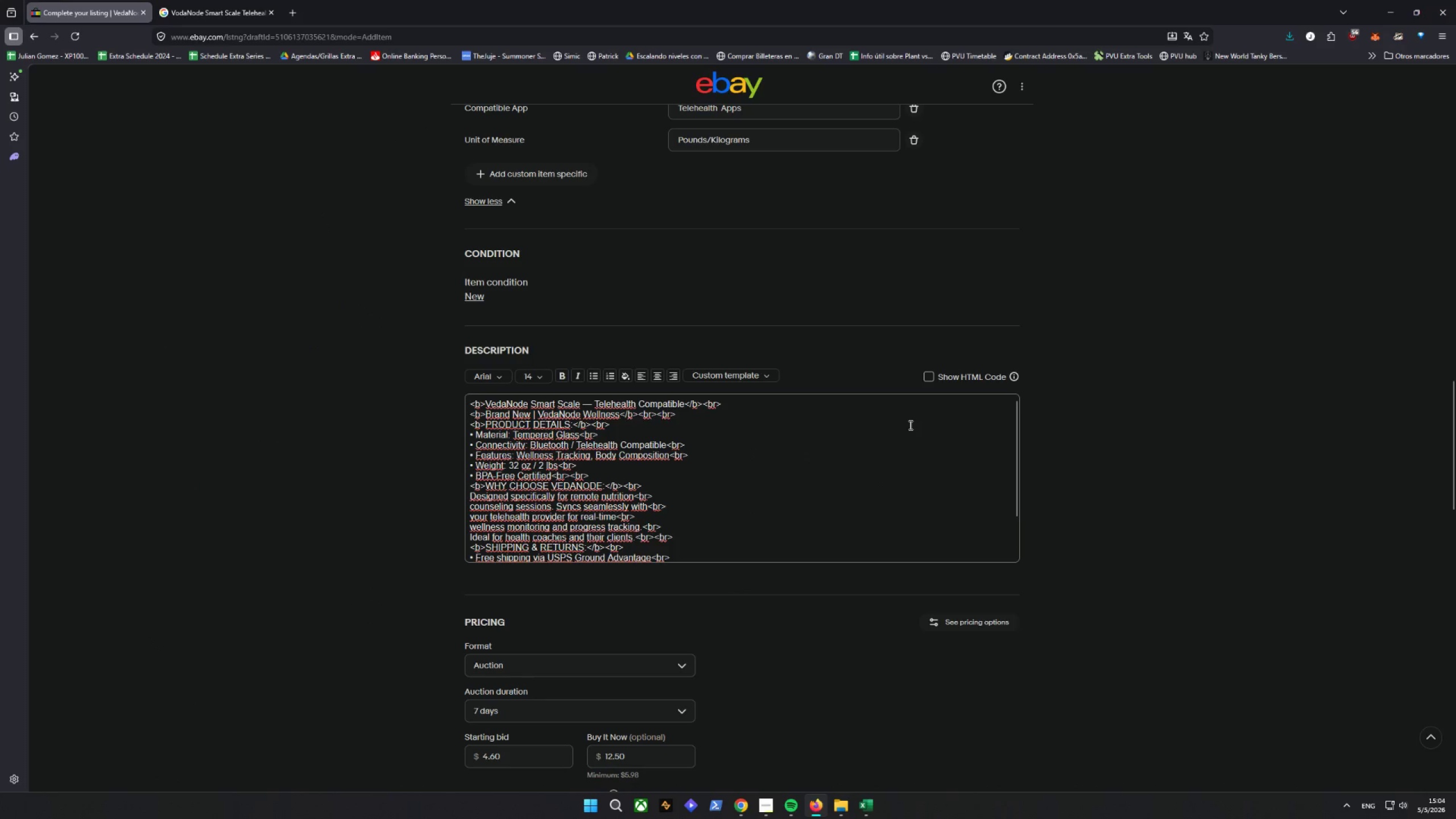 
left_click([927, 375])
 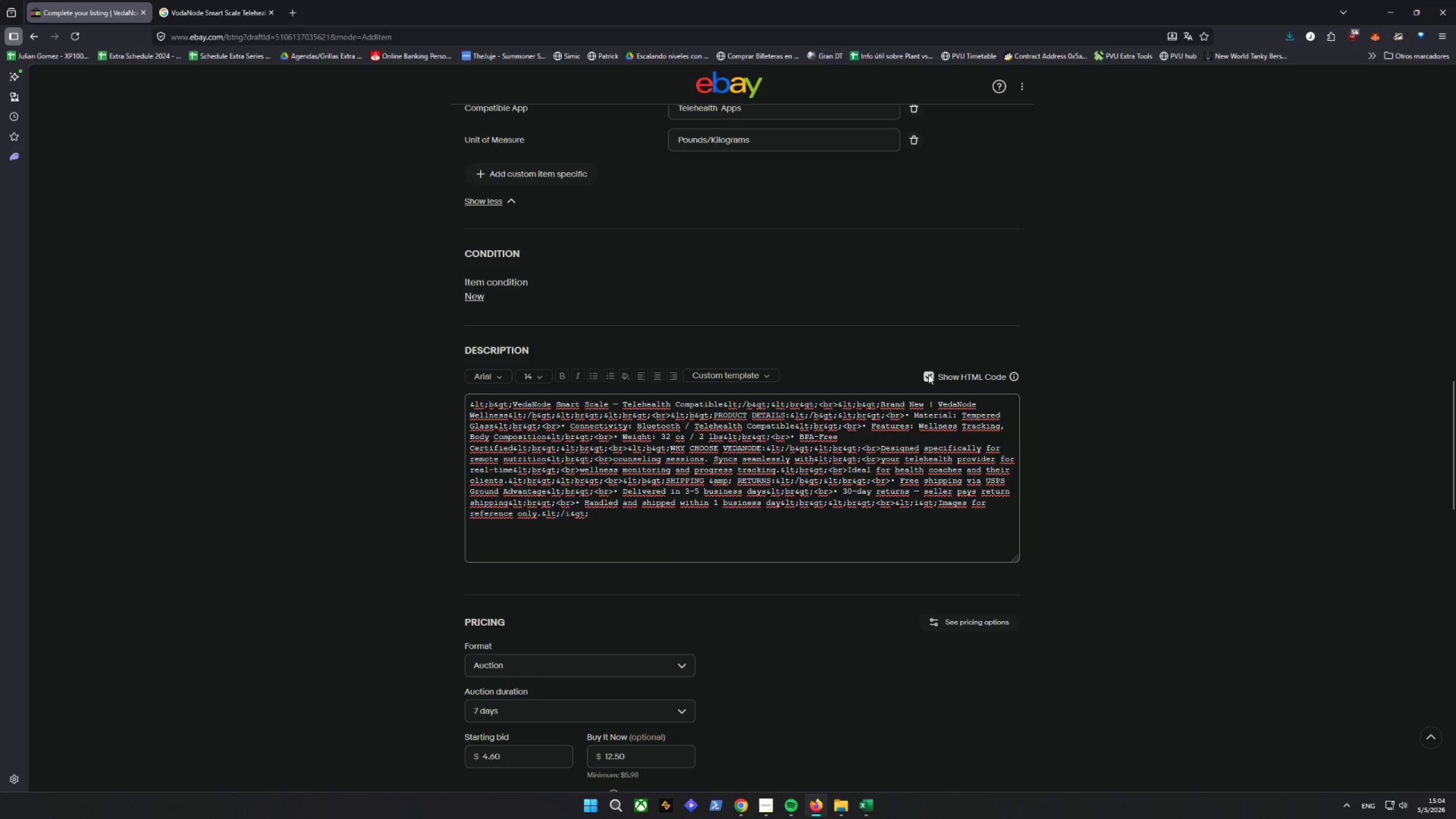 
left_click([928, 374])
 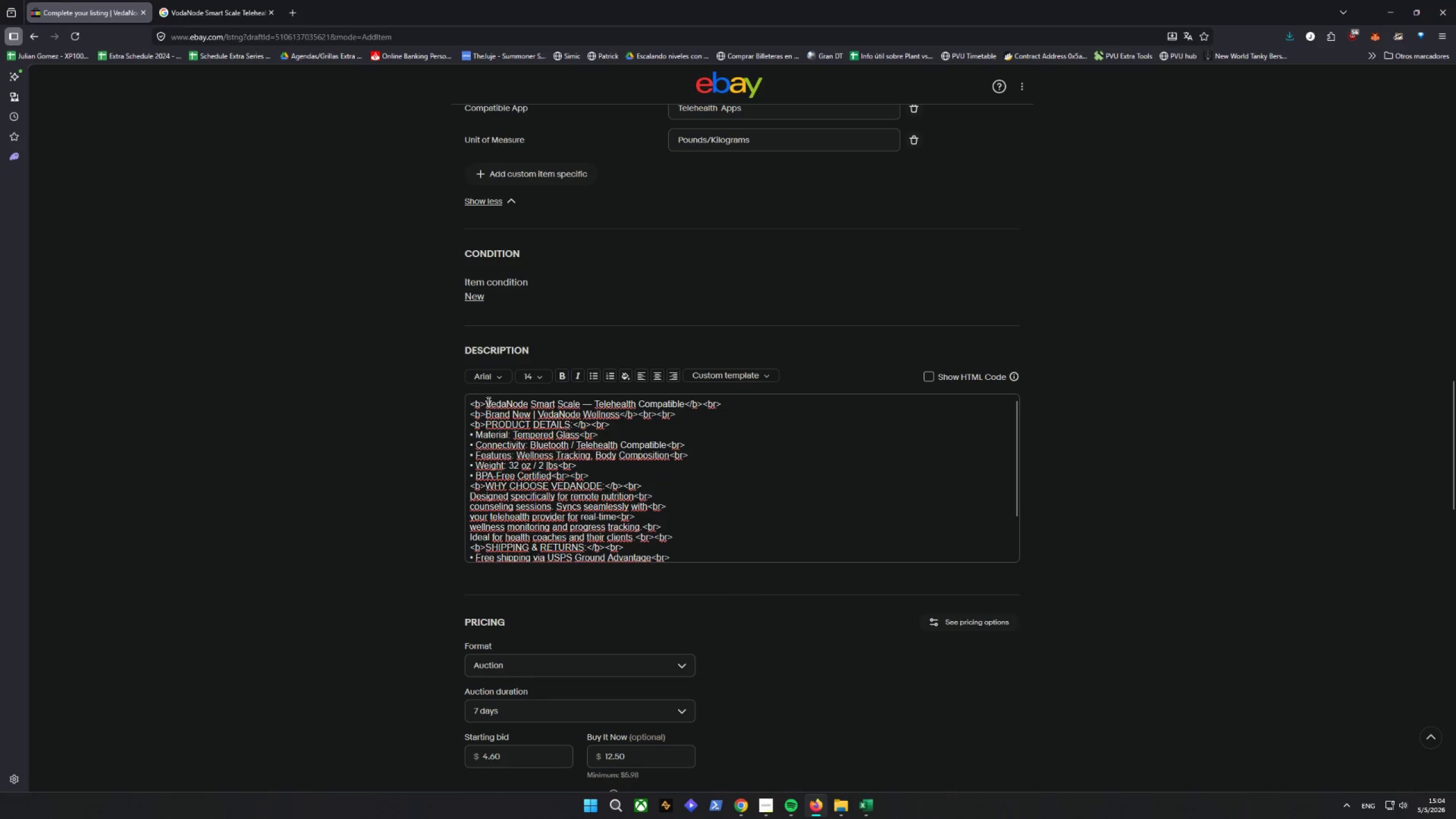 
left_click_drag(start_coordinate=[469, 399], to_coordinate=[666, 652])
 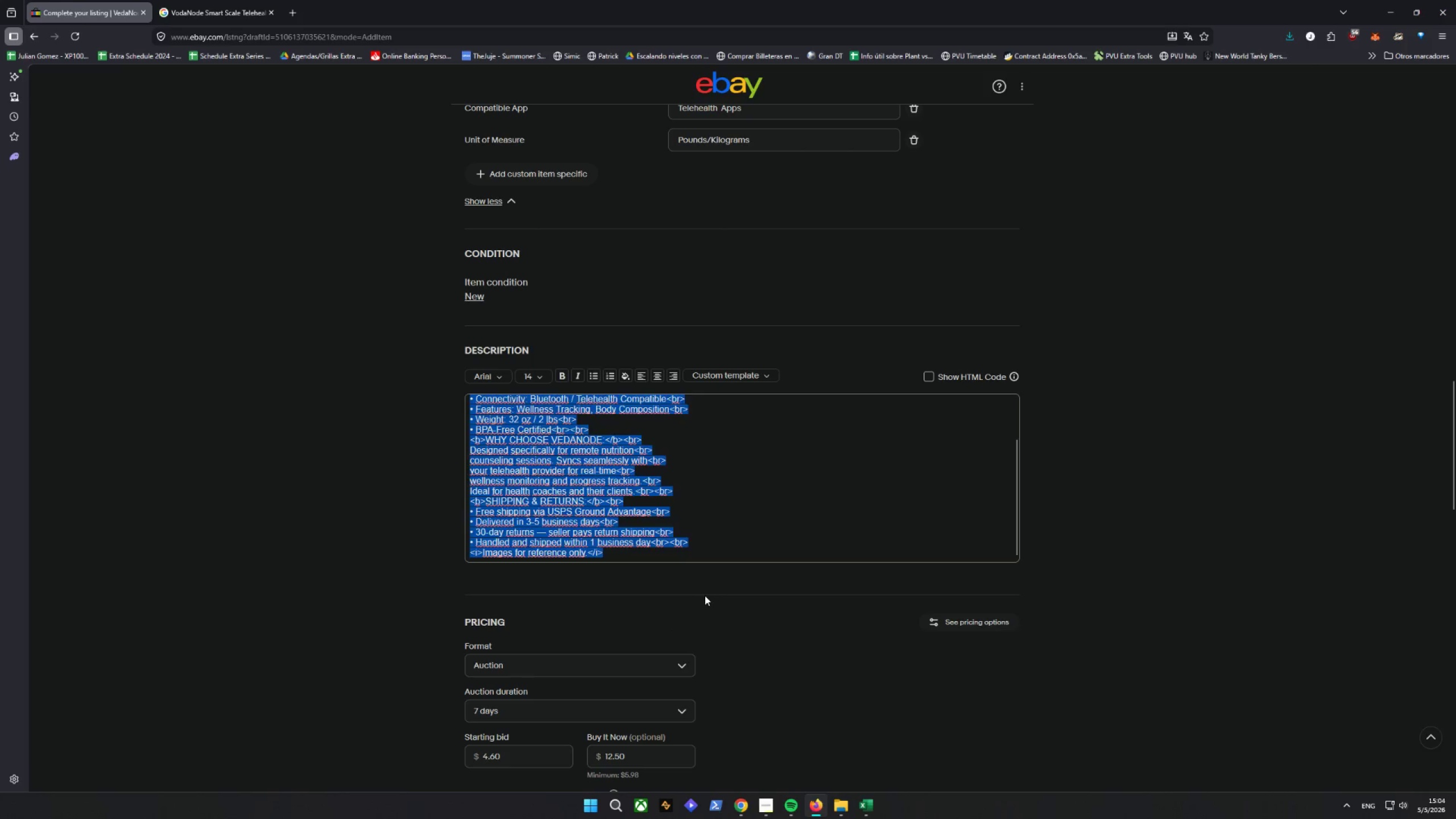 
key(Backspace)
 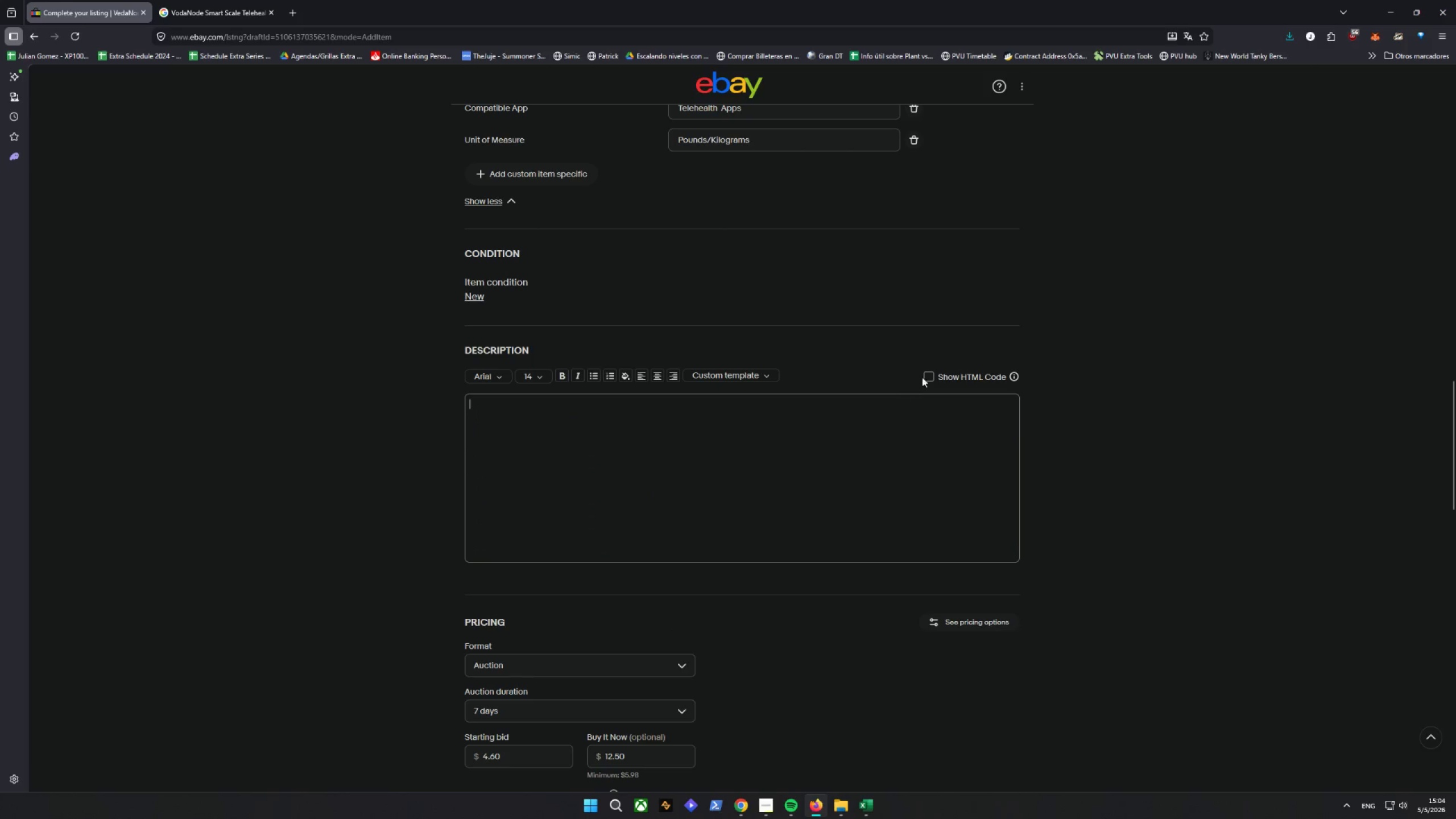 
left_click([928, 379])
 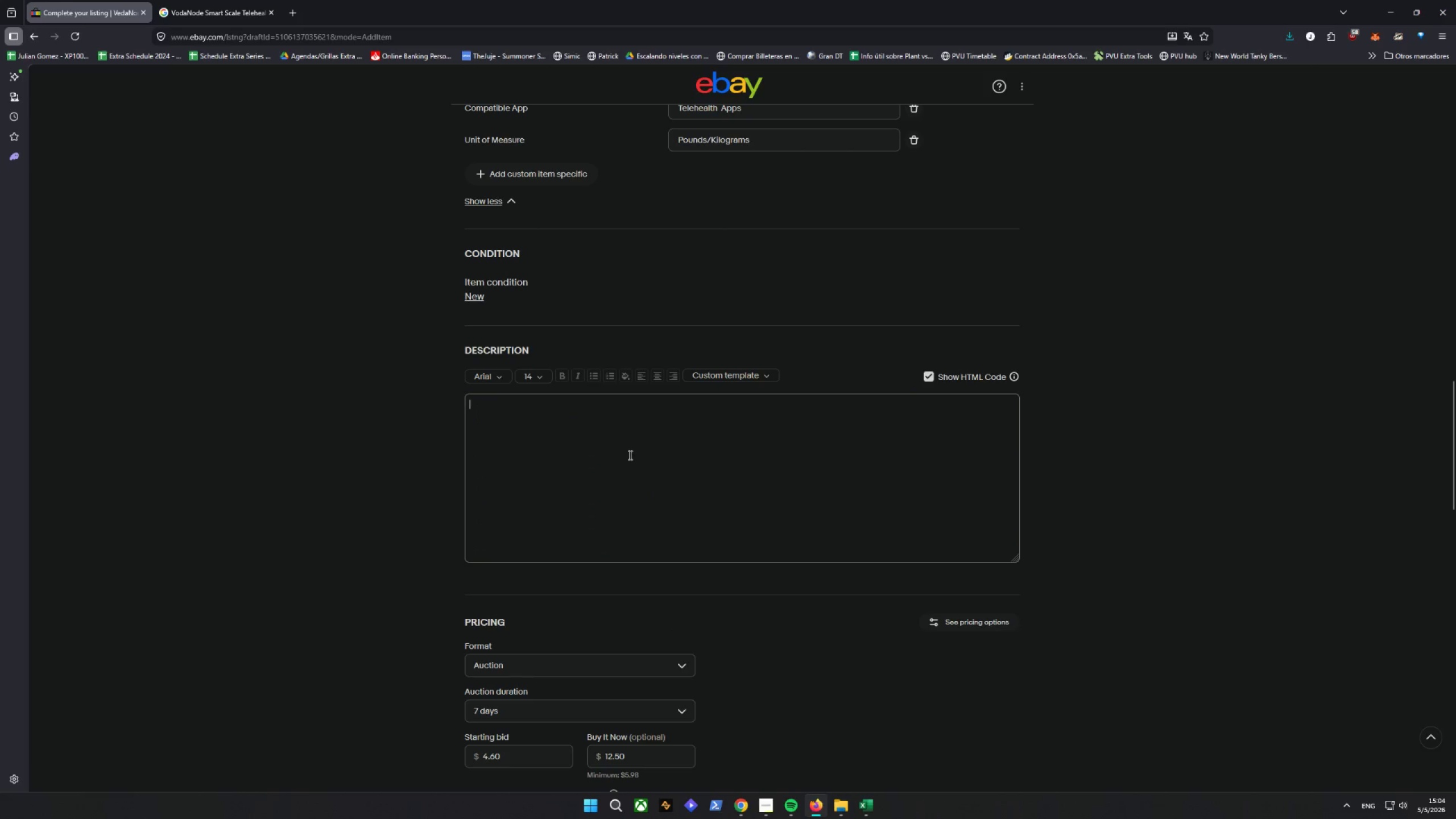 
left_click([588, 441])
 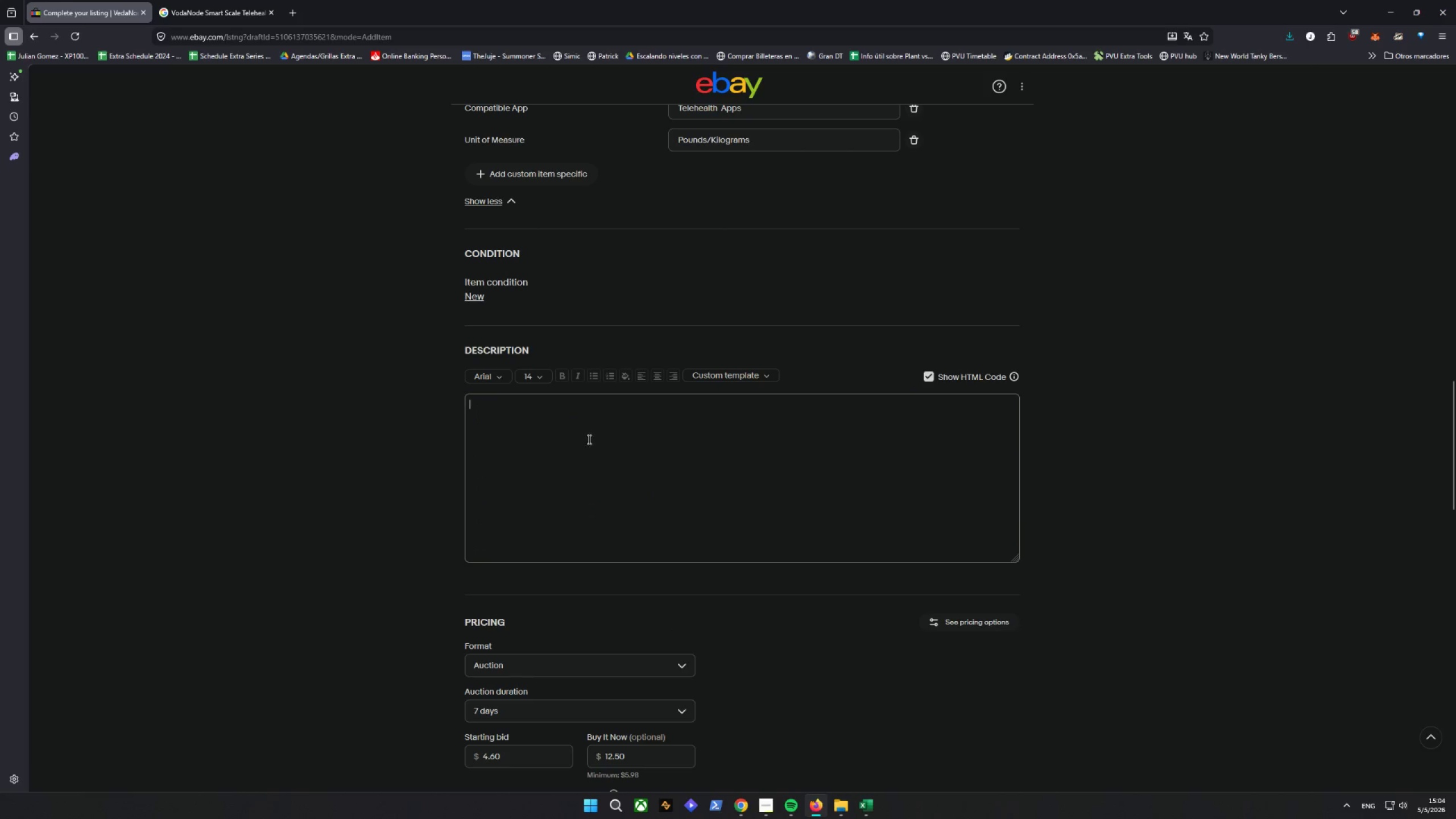 
key(Control+V)
 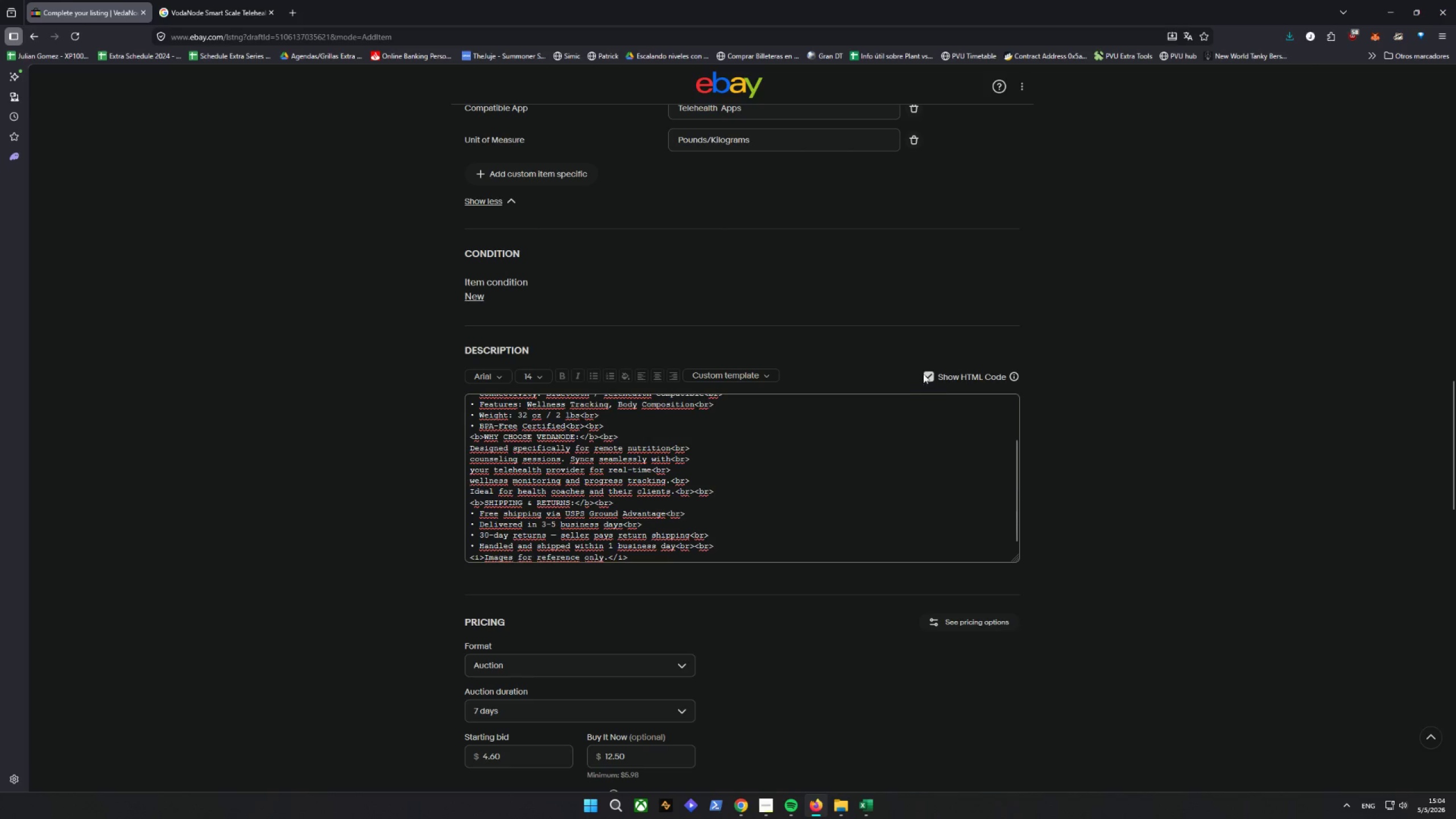 
scroll: coordinate [856, 448], scroll_direction: up, amount: 5.0
 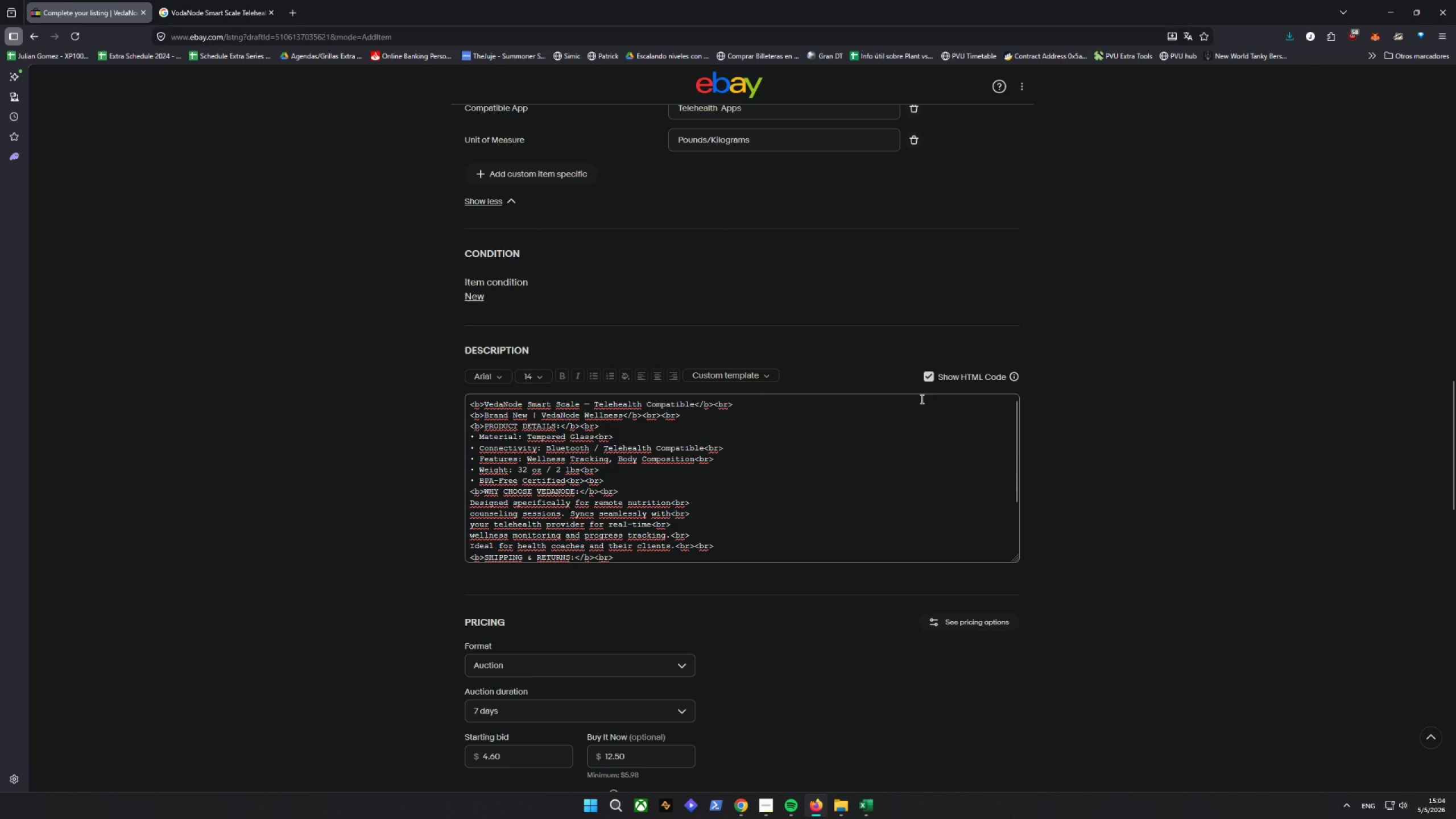 
left_click([930, 371])
 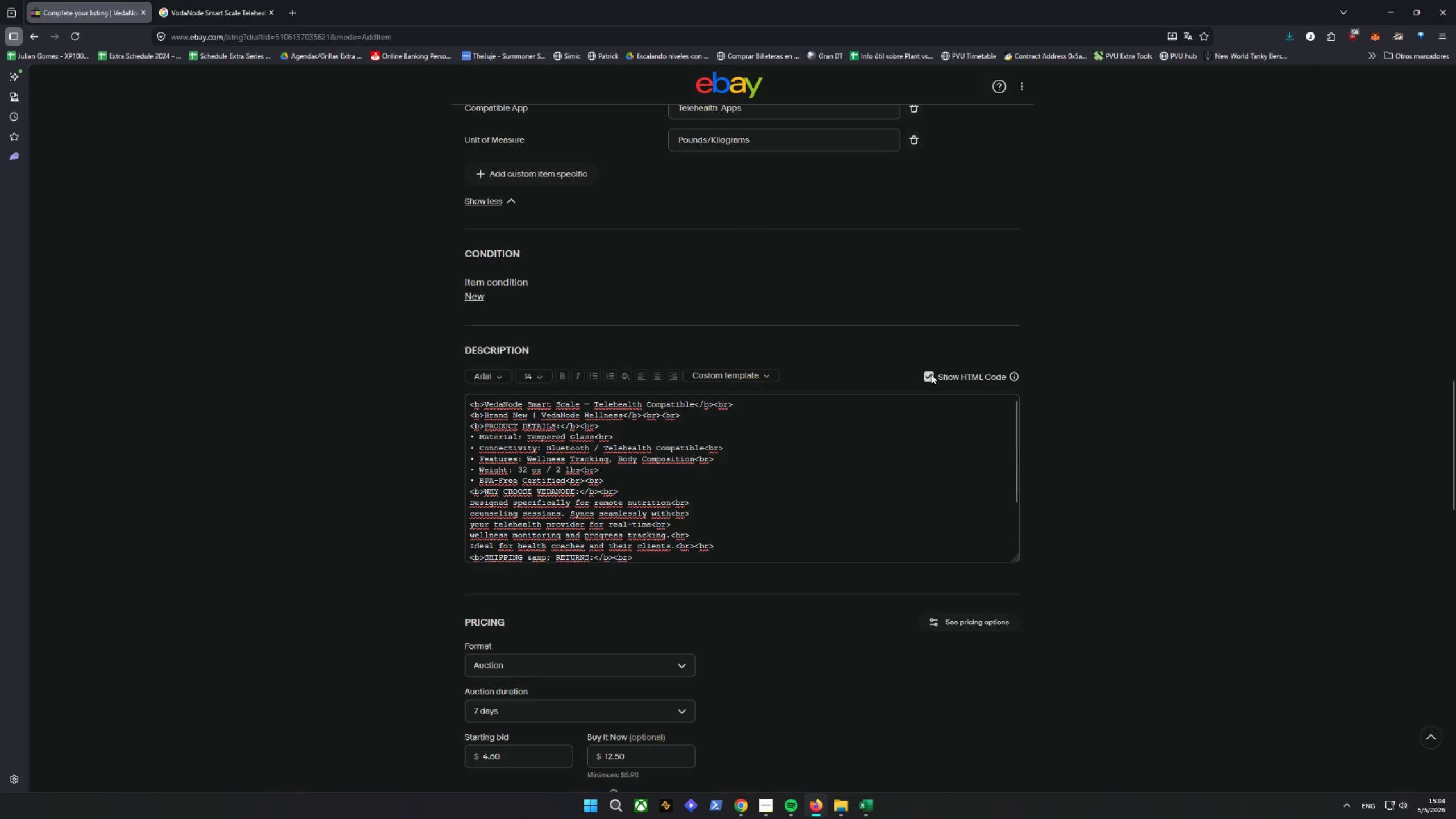 
left_click([930, 377])
 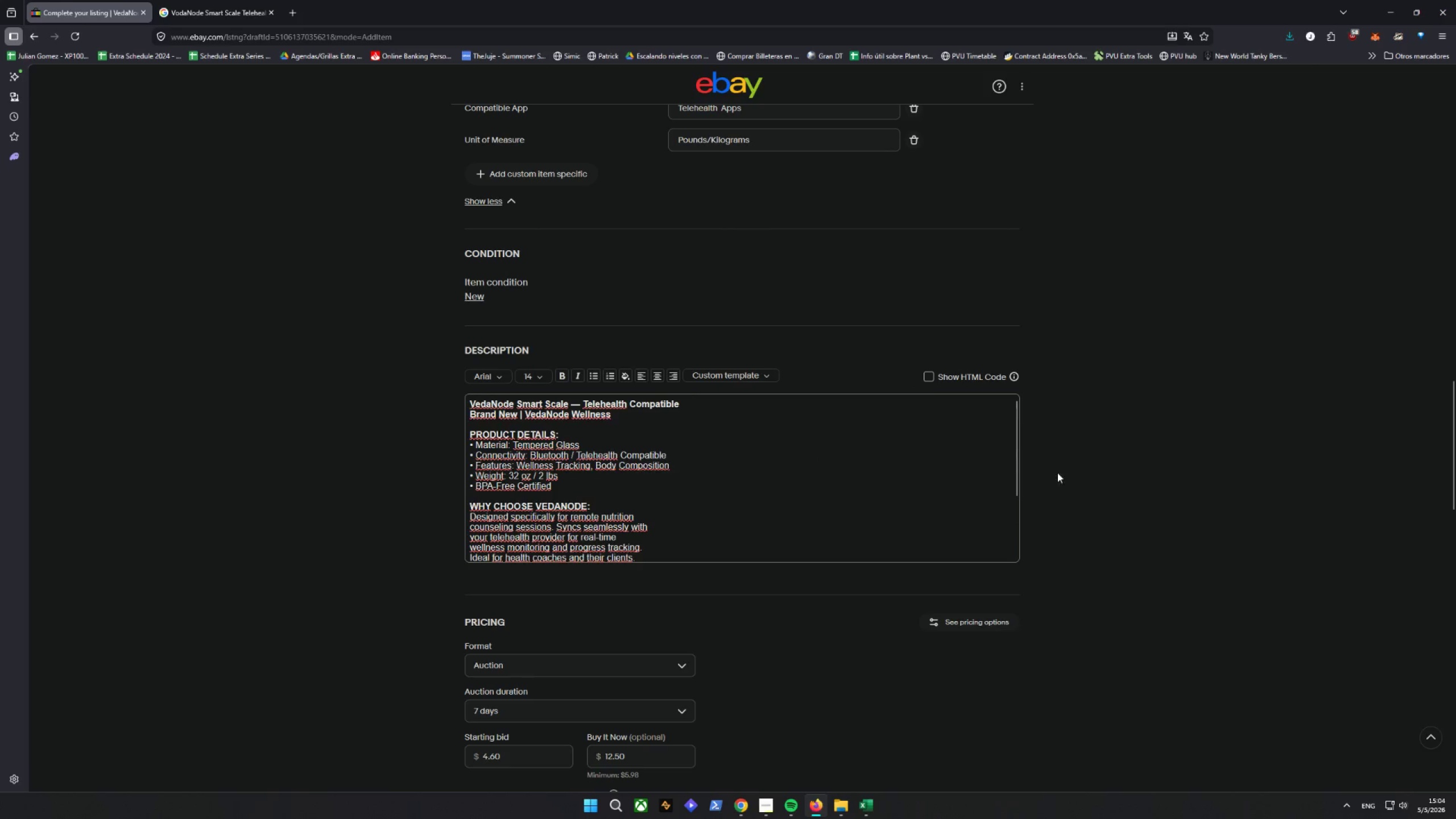 
left_click([777, 458])
 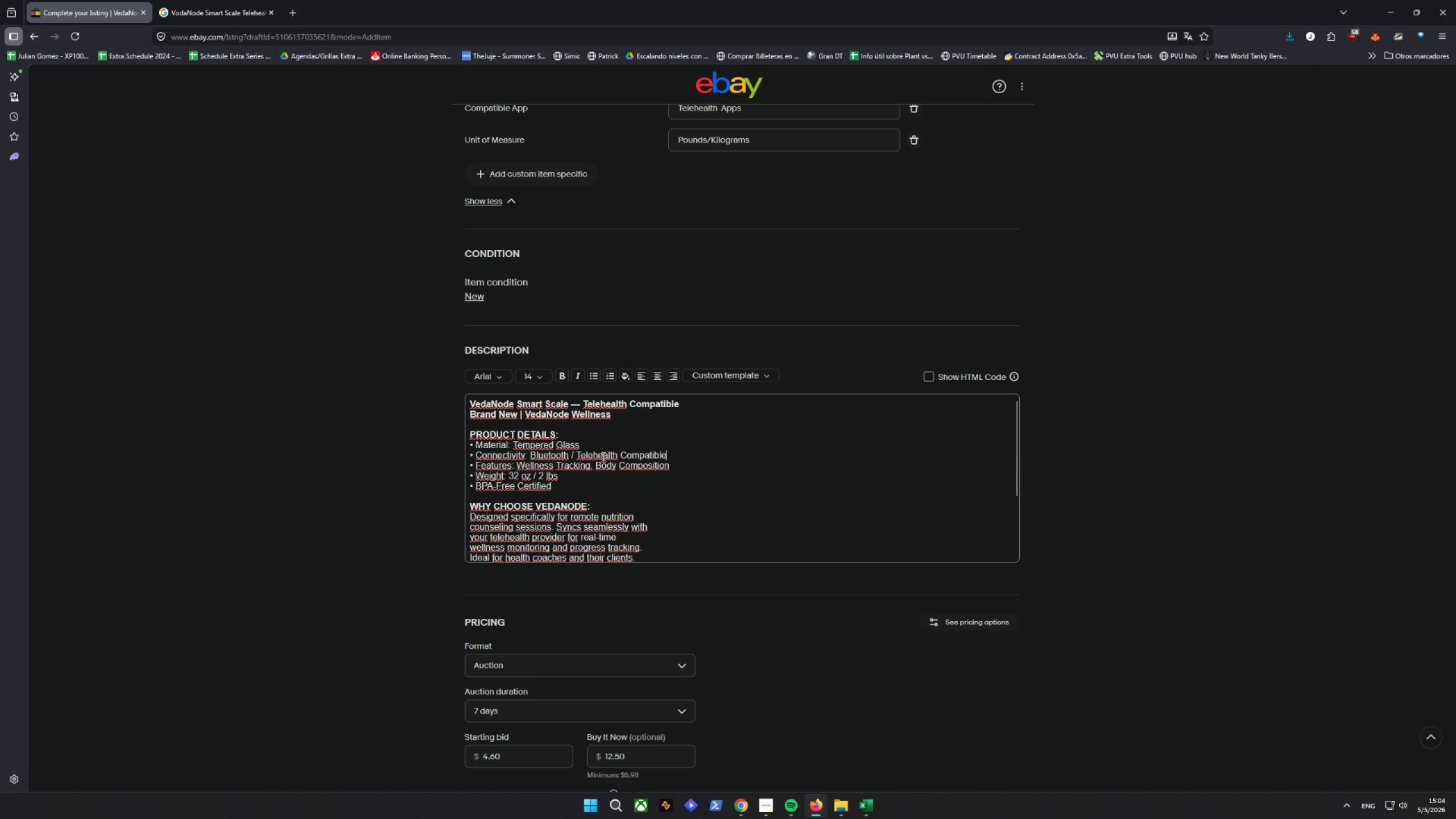 
wait(15.08)
 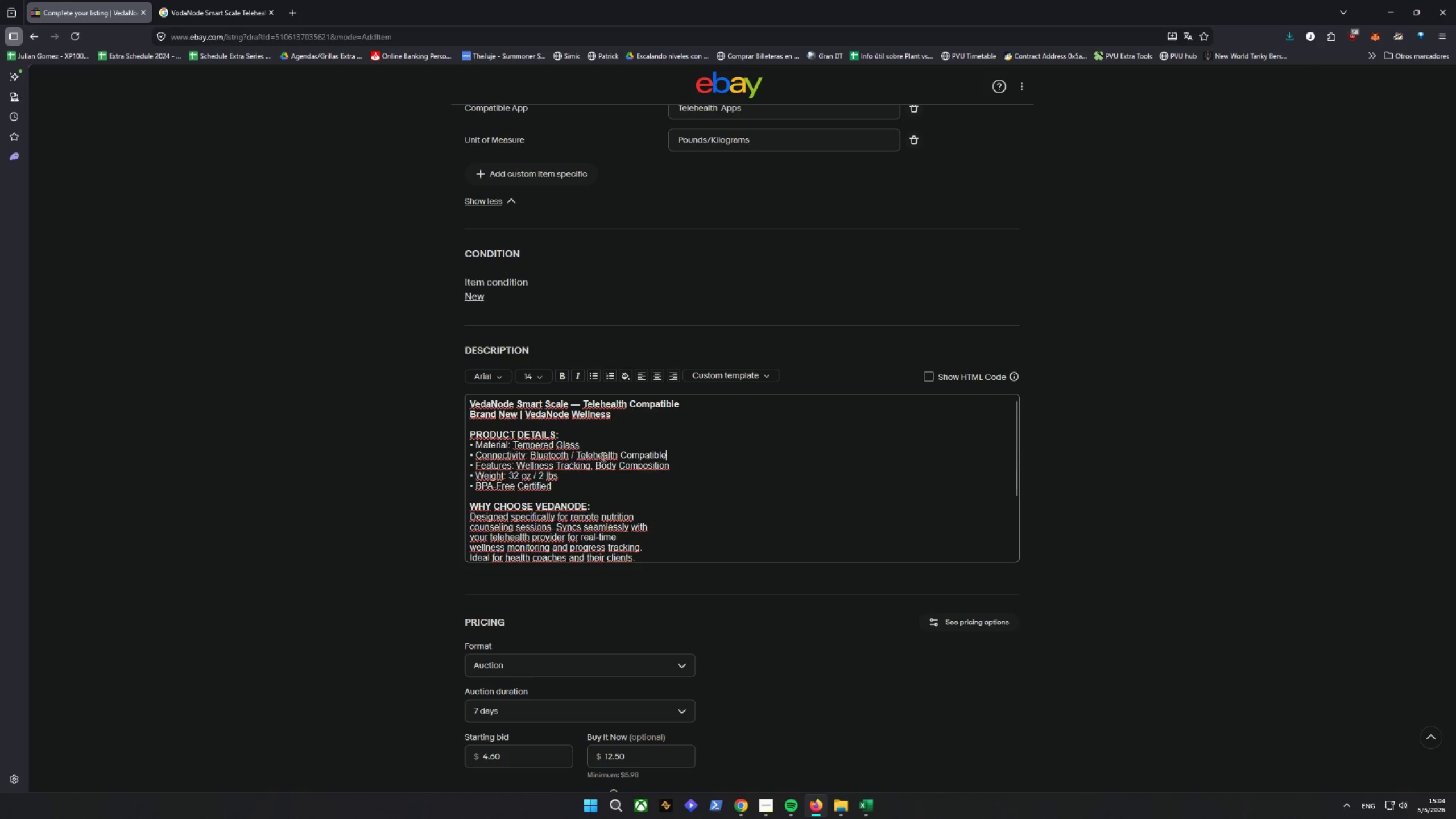 
left_click_drag(start_coordinate=[572, 477], to_coordinate=[467, 479])
 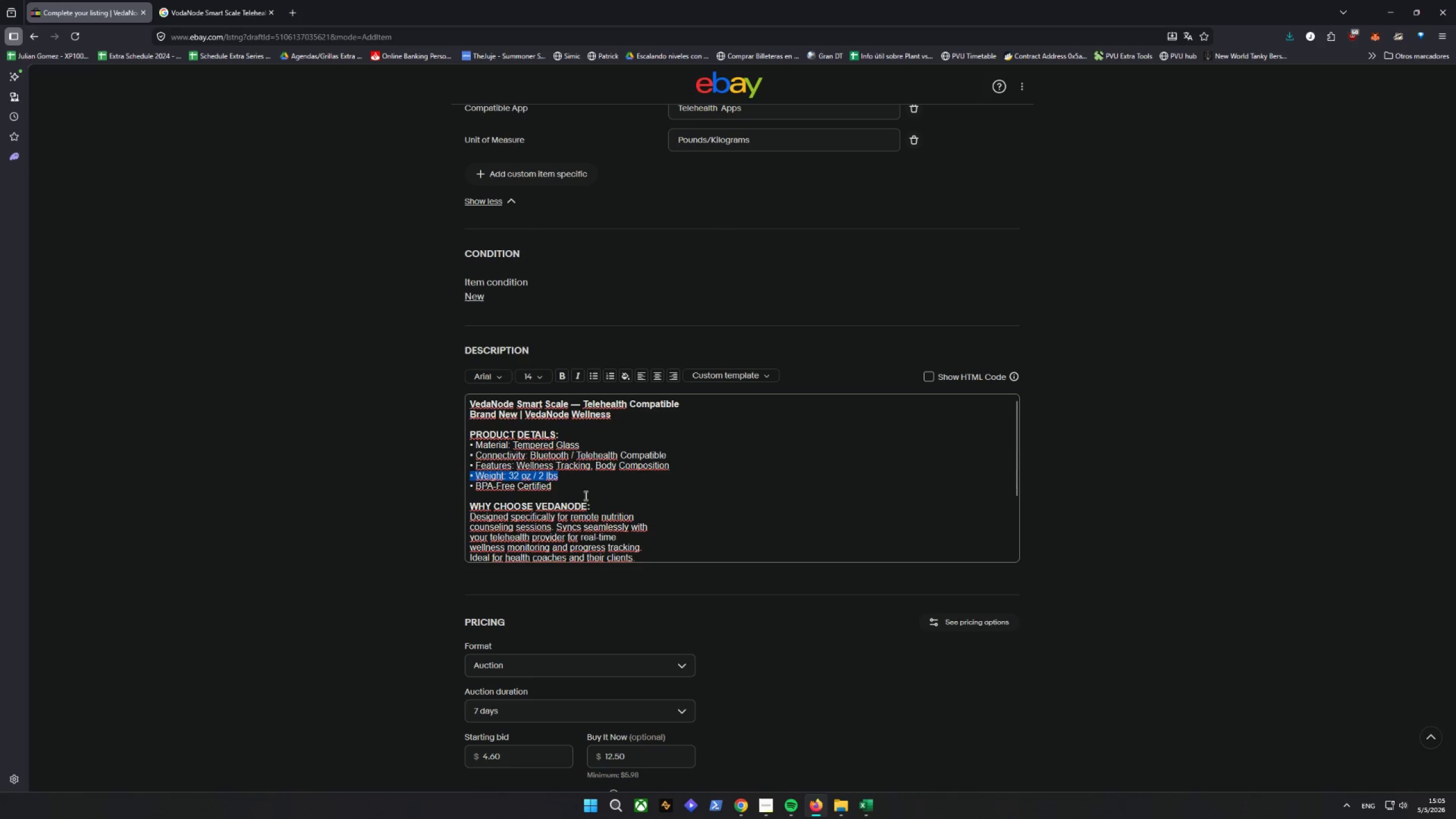 
left_click([605, 494])
 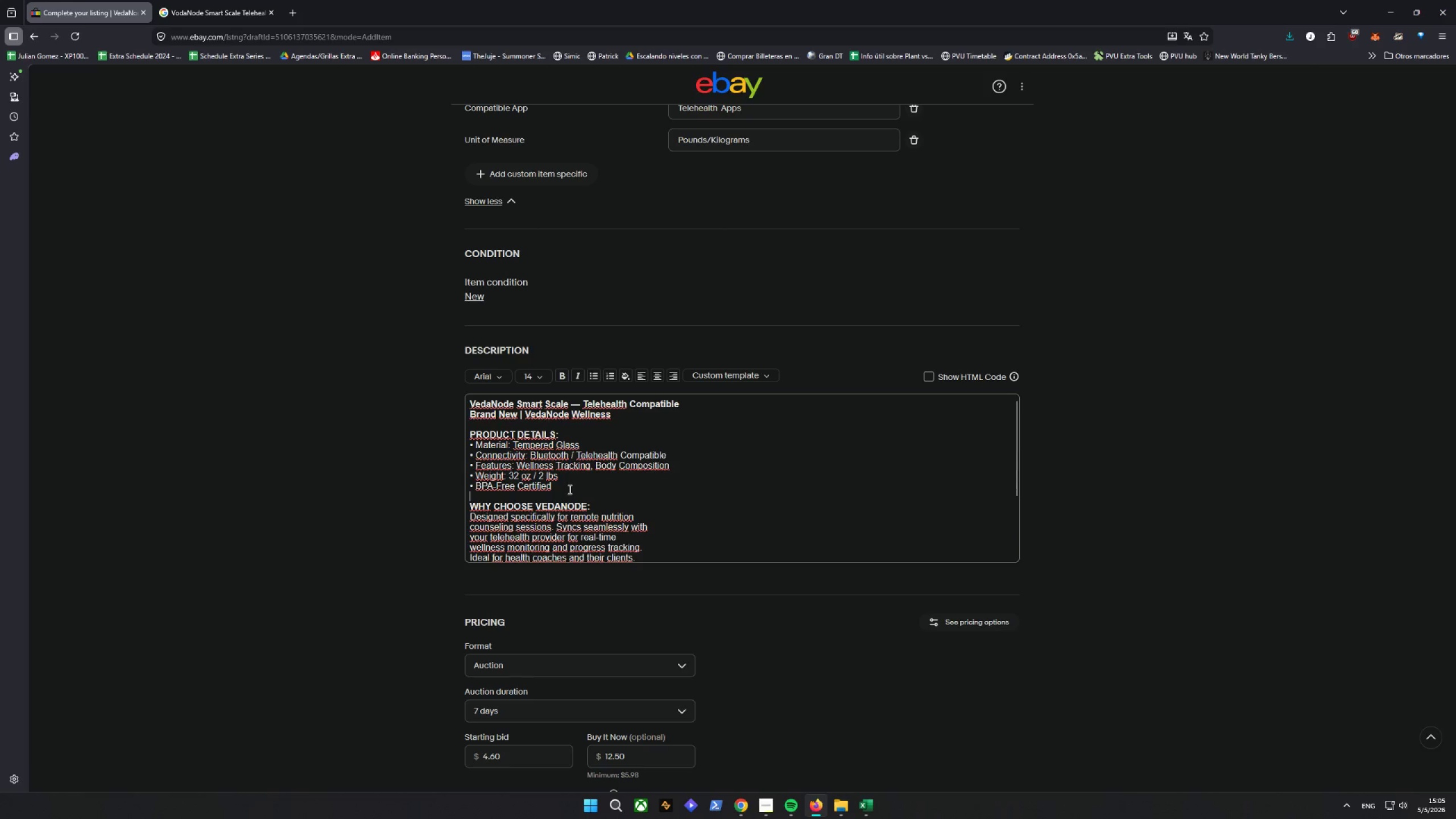 
left_click_drag(start_coordinate=[569, 489], to_coordinate=[466, 487])
 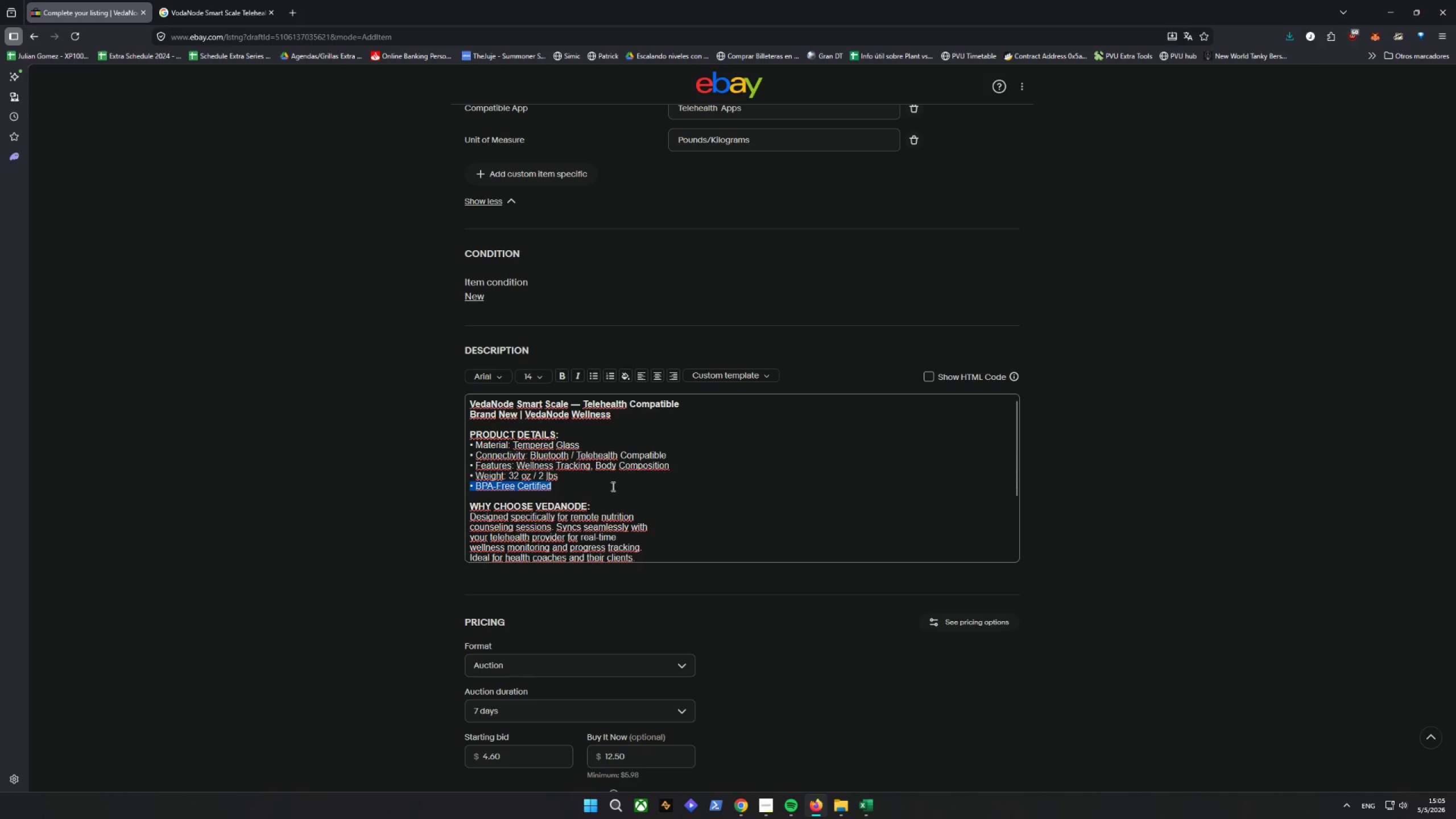 
left_click([612, 486])
 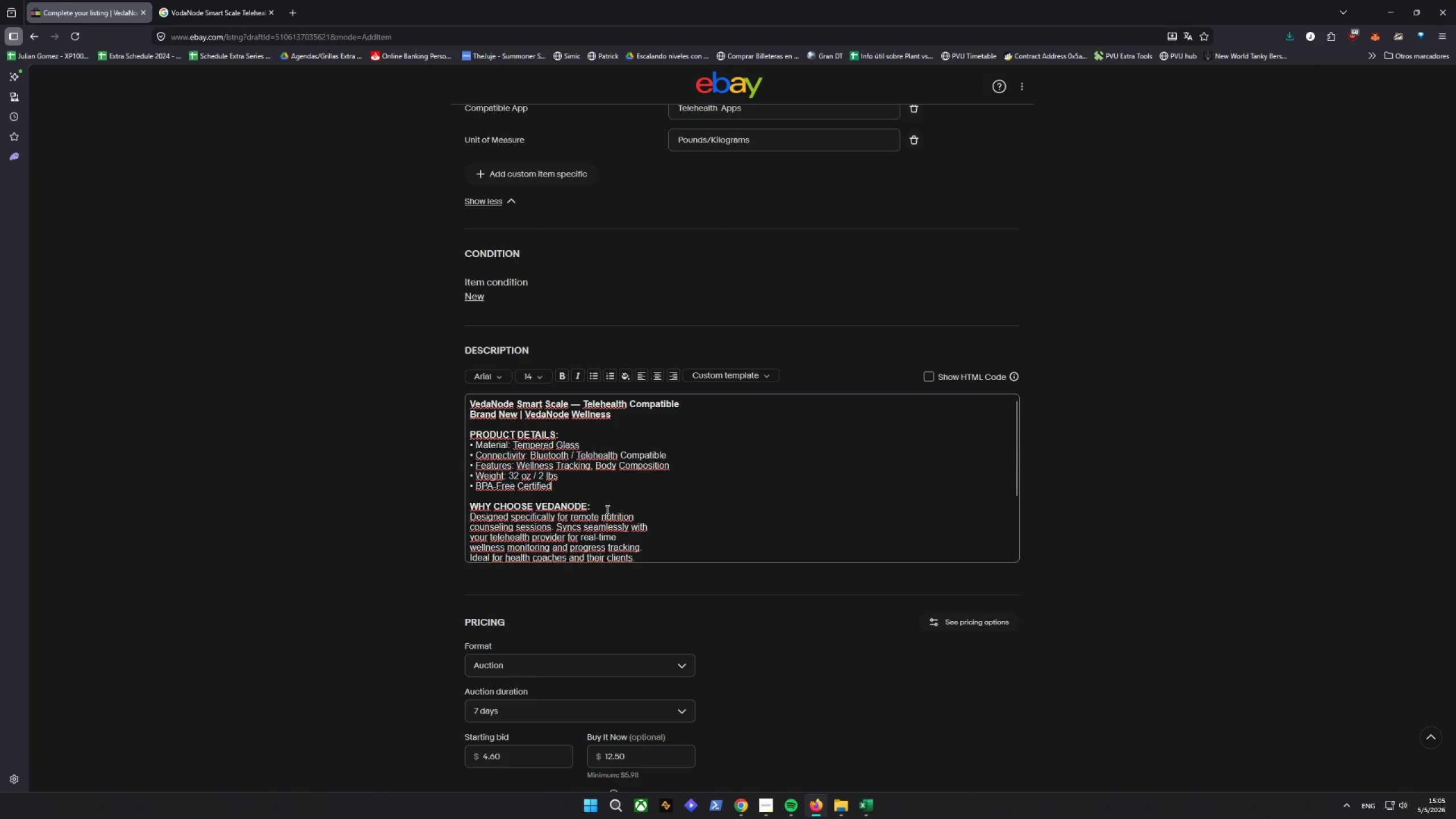 
scroll: coordinate [605, 482], scroll_direction: down, amount: 3.0
 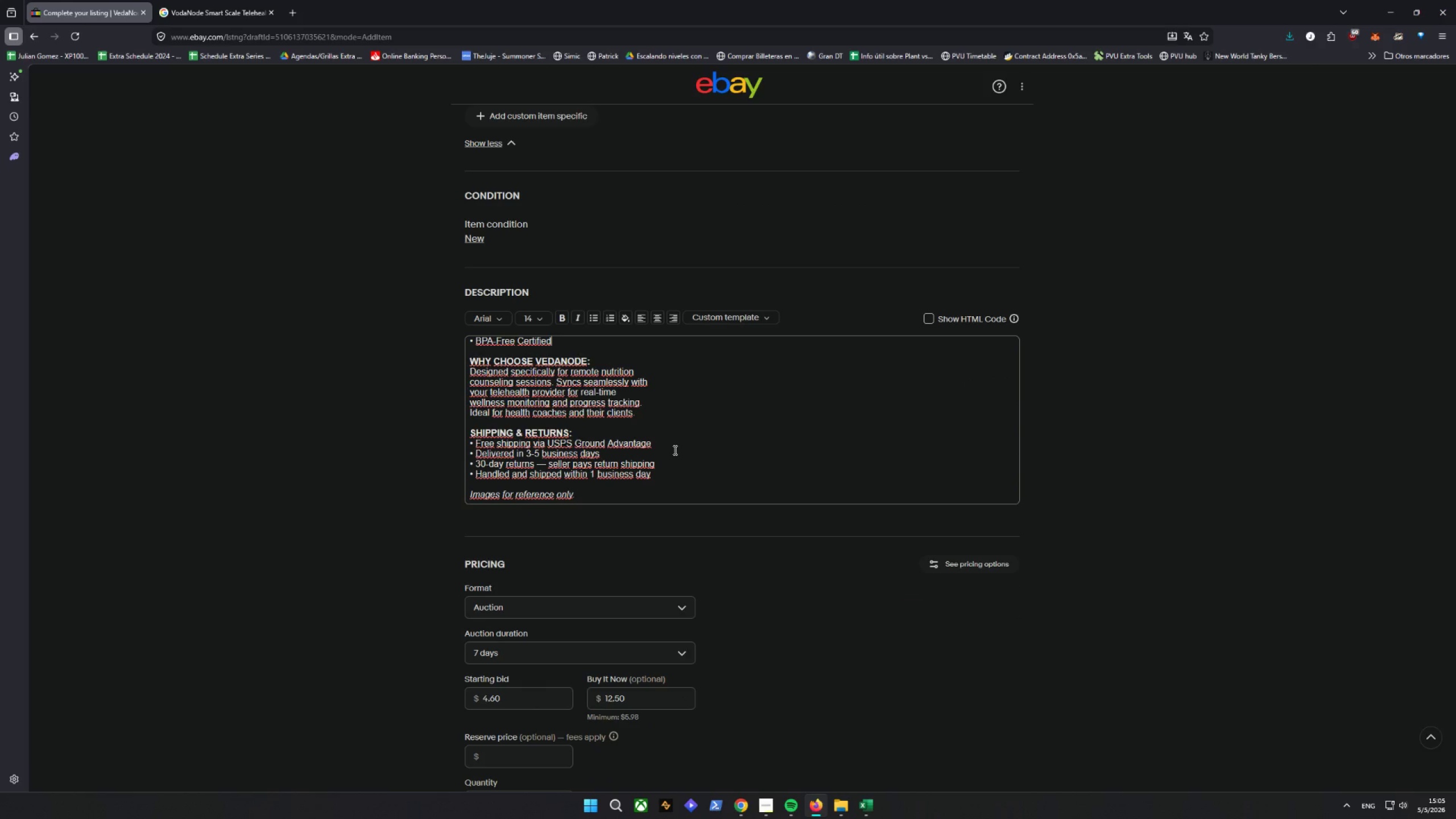 
wait(16.84)
 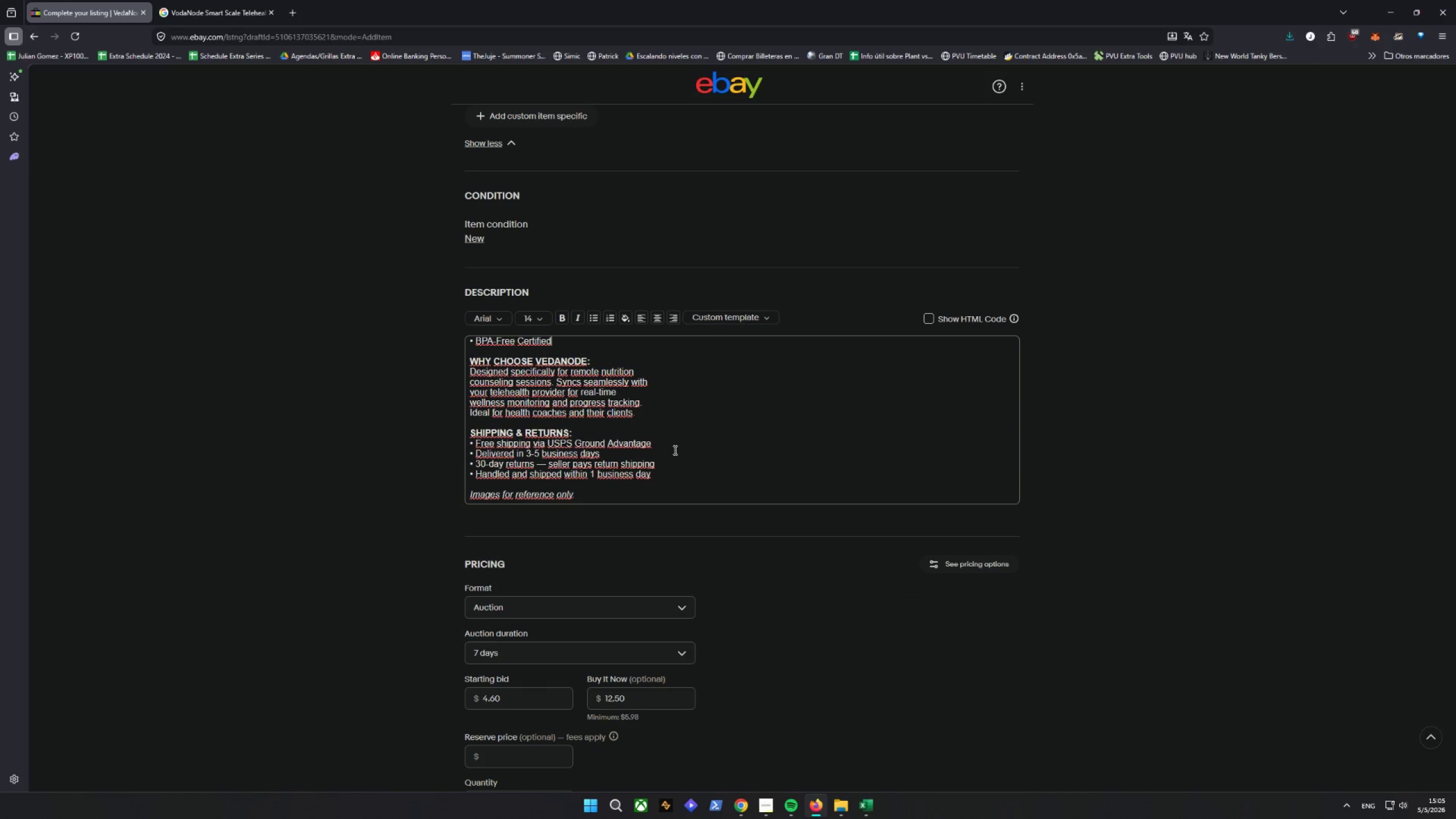 
scroll: coordinate [607, 540], scroll_direction: down, amount: 2.0
 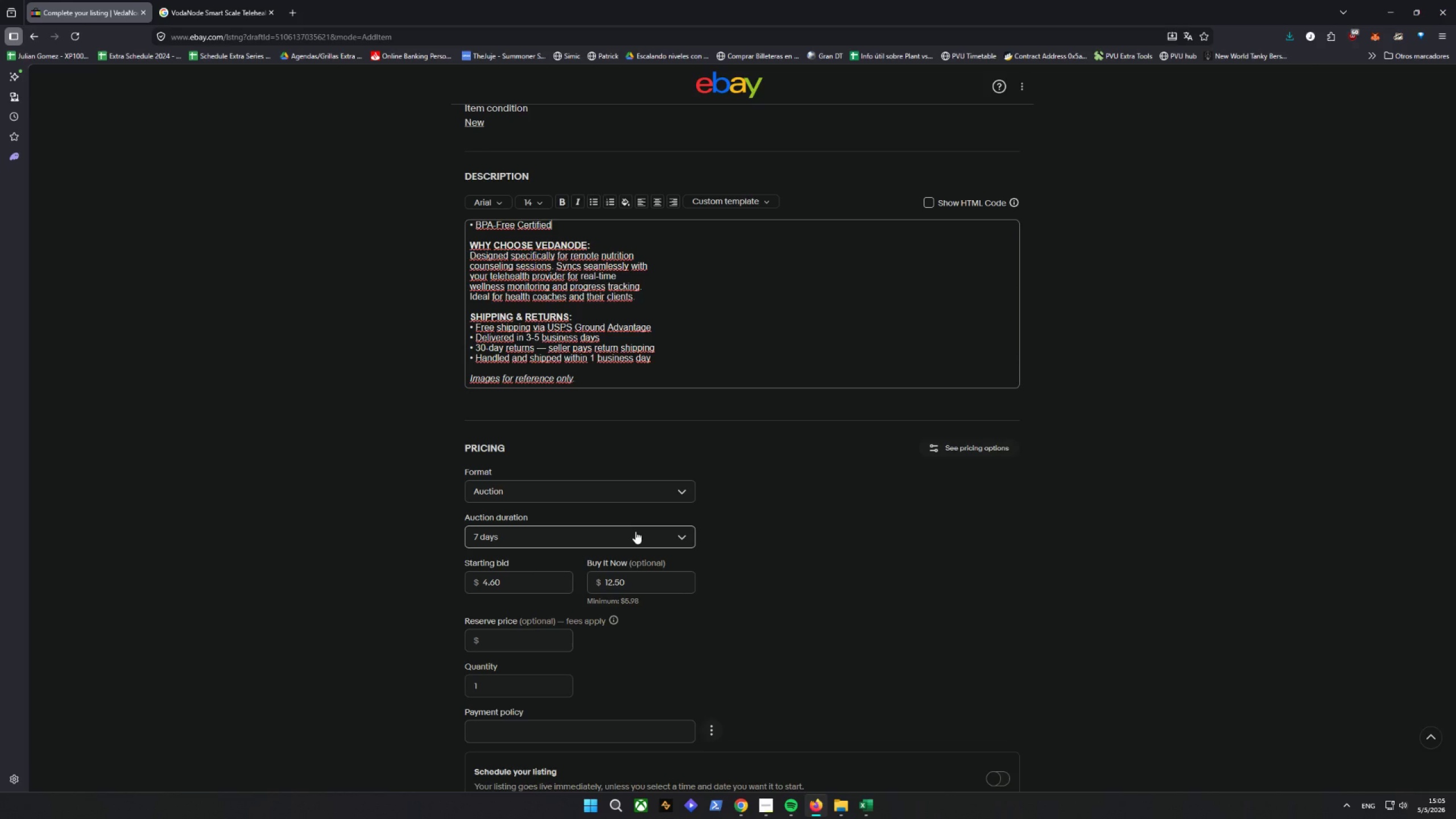 
wait(8.45)
 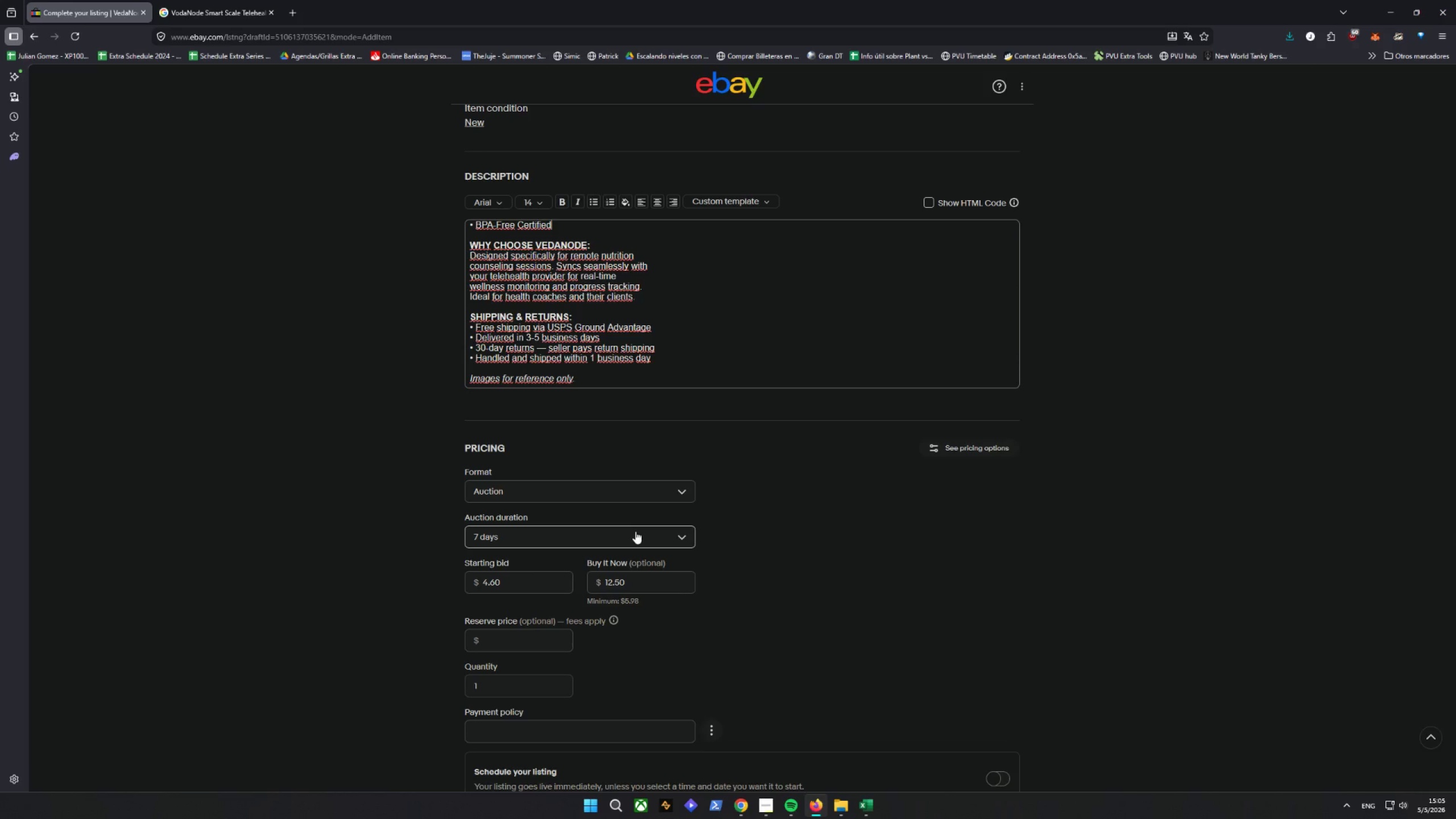 
left_click([228, 102])
 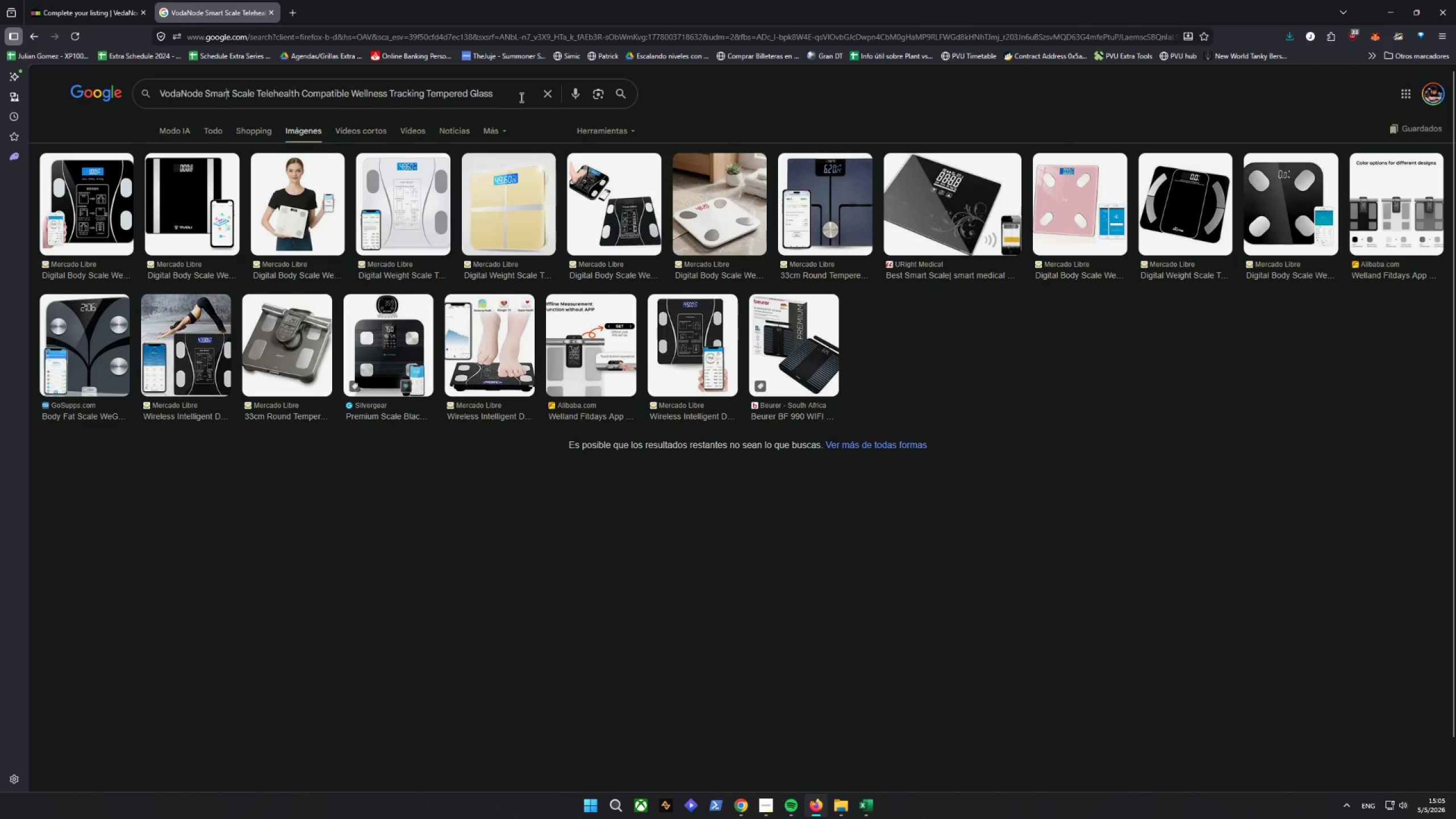 
left_click([546, 94])
 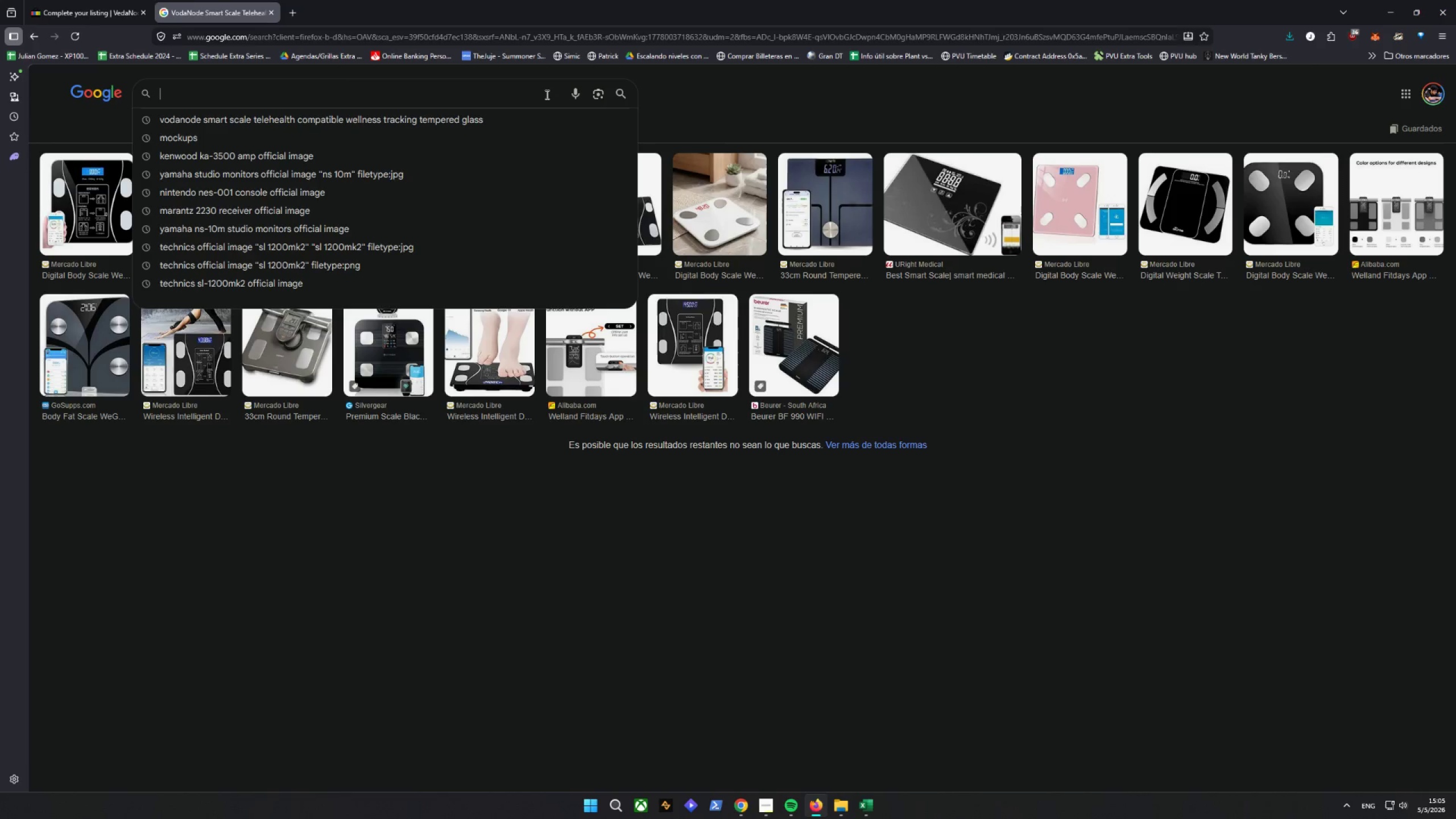 
type(VedaNodde)
key(Backspace)
key(Backspace)
type(e smart scale prro)
key(Backspace)
key(Backspace)
type(oductg)
key(Backspace)
type( I)
key(Backspace)
type(image white background)
 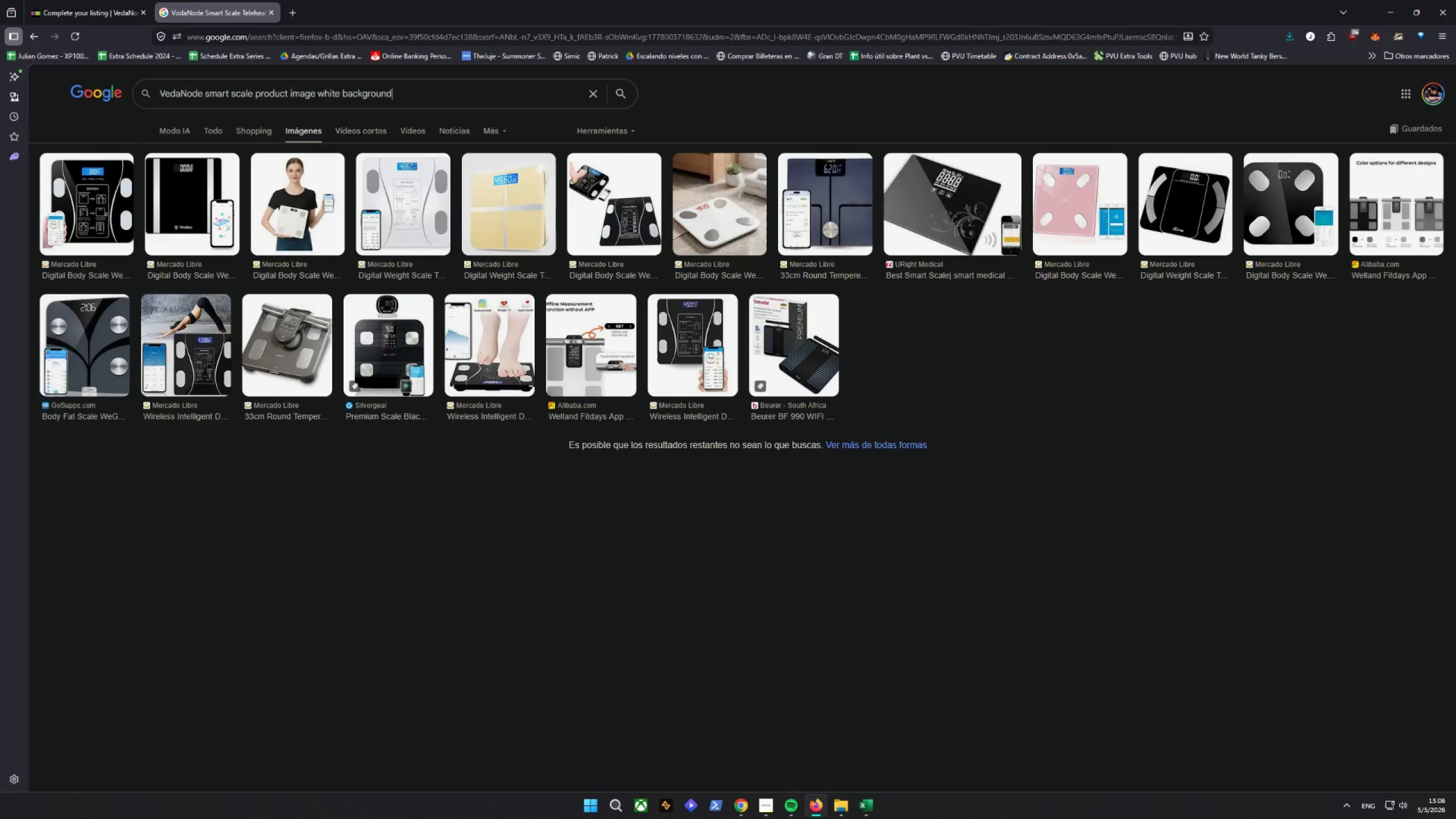 
key(Enter)
 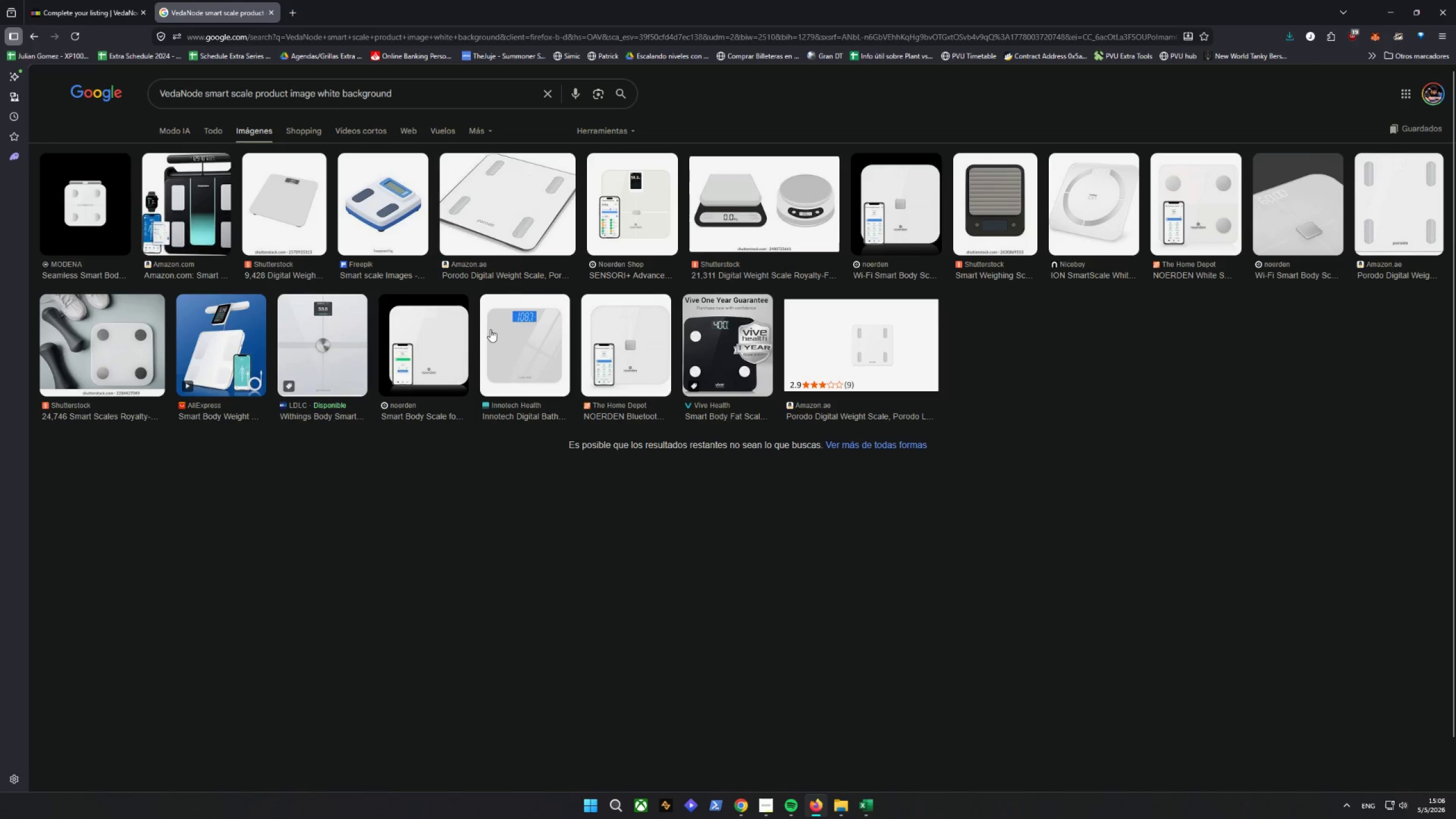 
wait(18.43)
 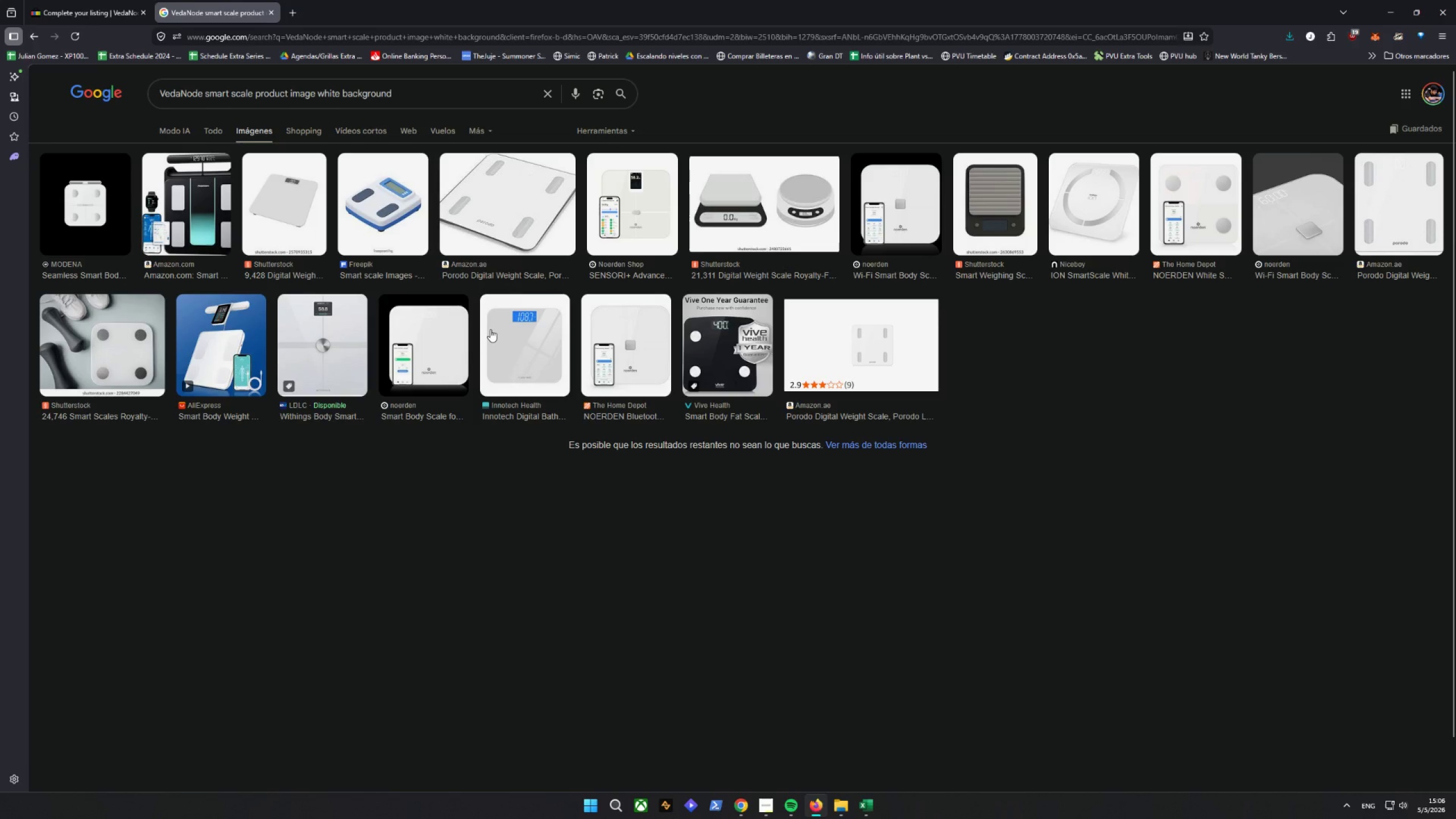 
left_click([209, 97])
 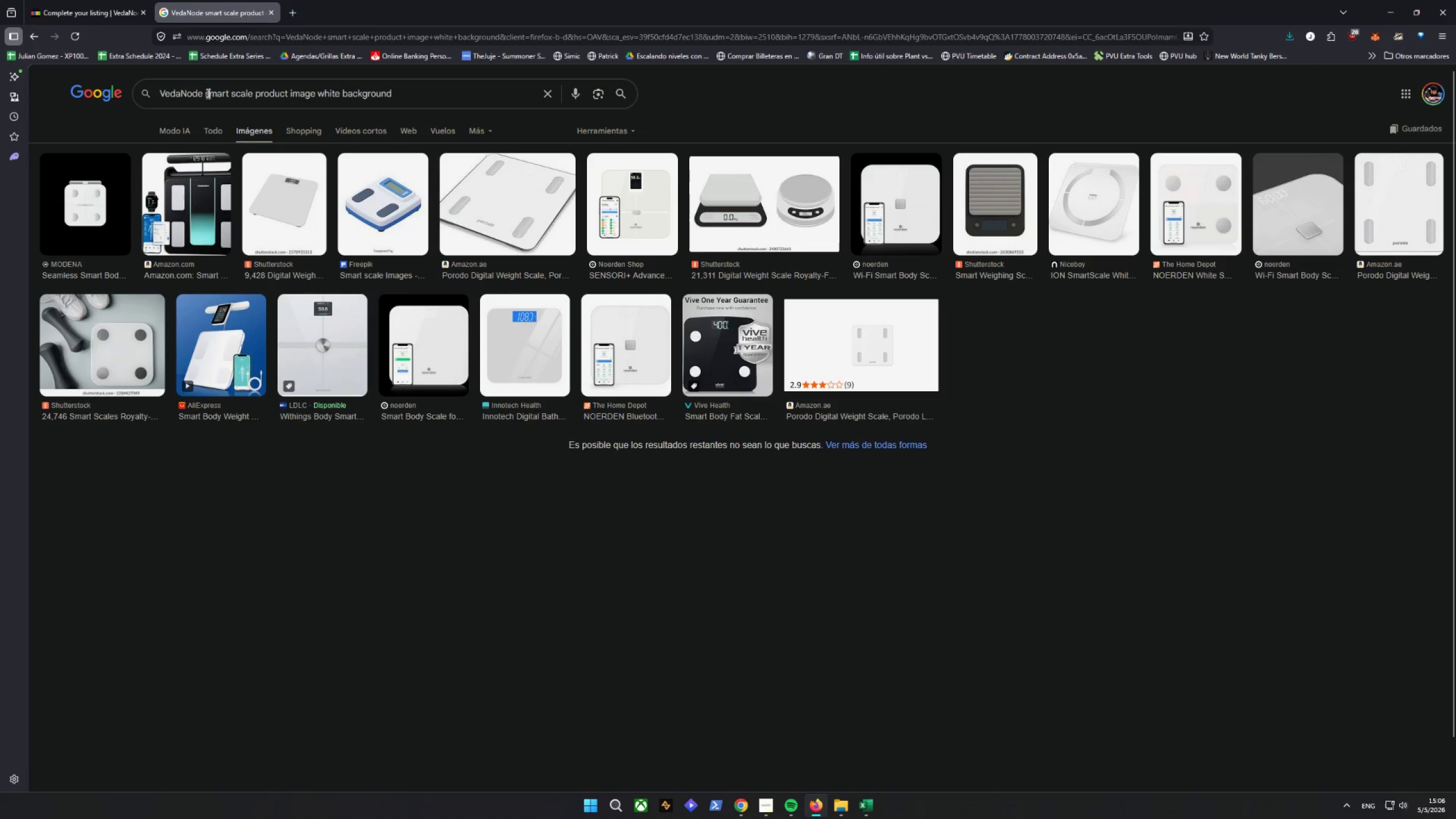 
left_click_drag(start_coordinate=[207, 93], to_coordinate=[0, 98])
 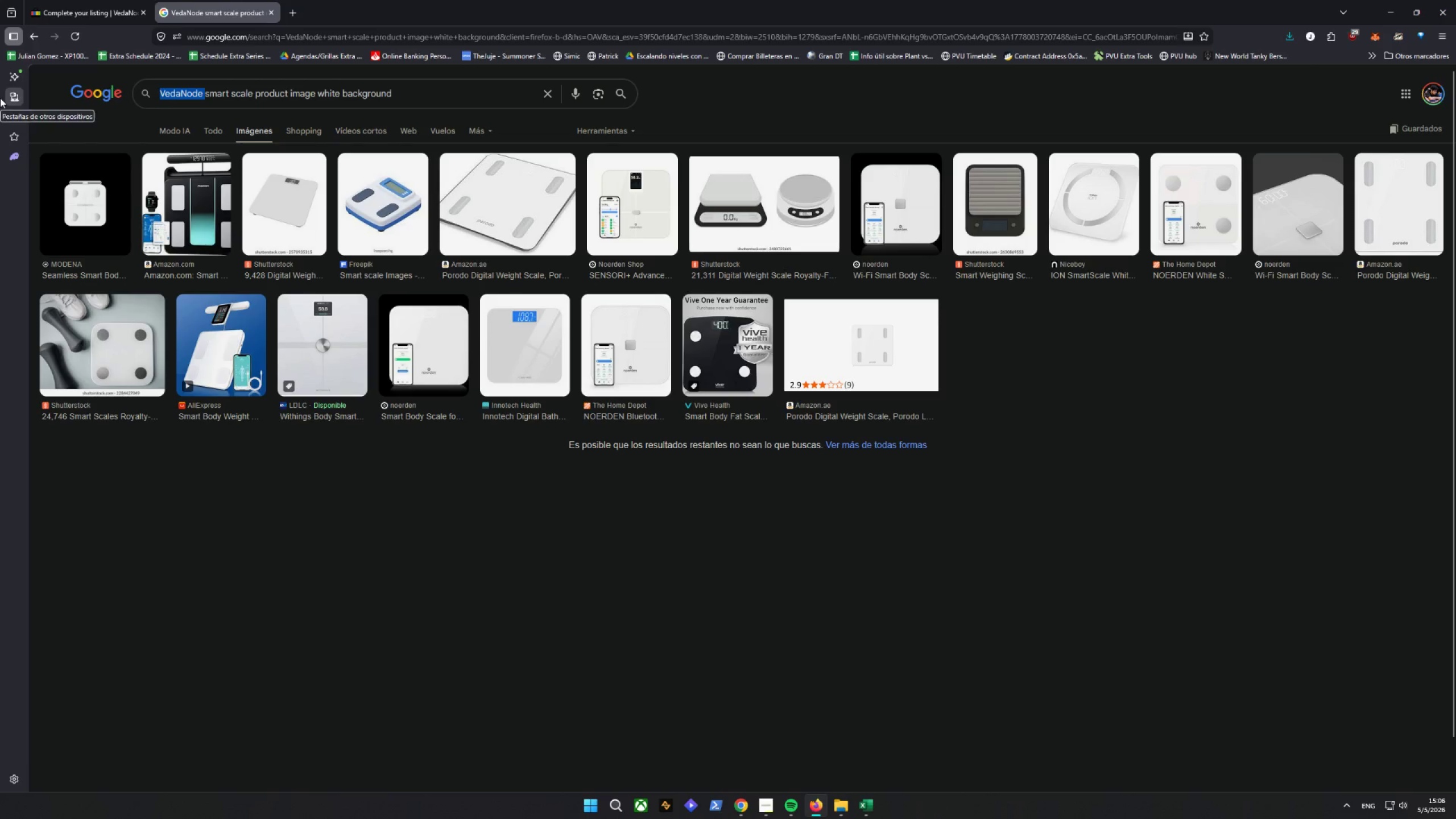 
key(Backspace)
 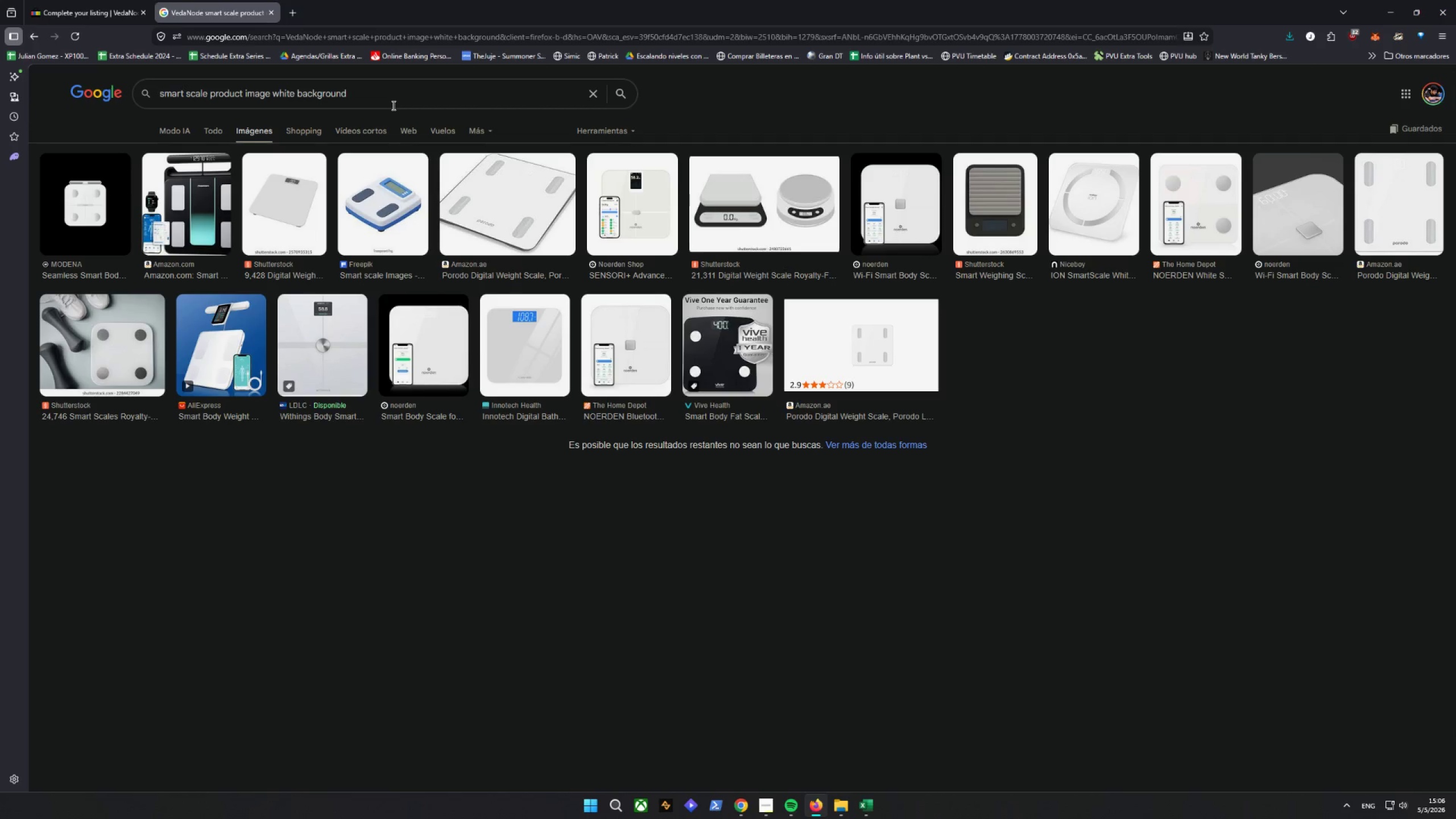 
wait(9.28)
 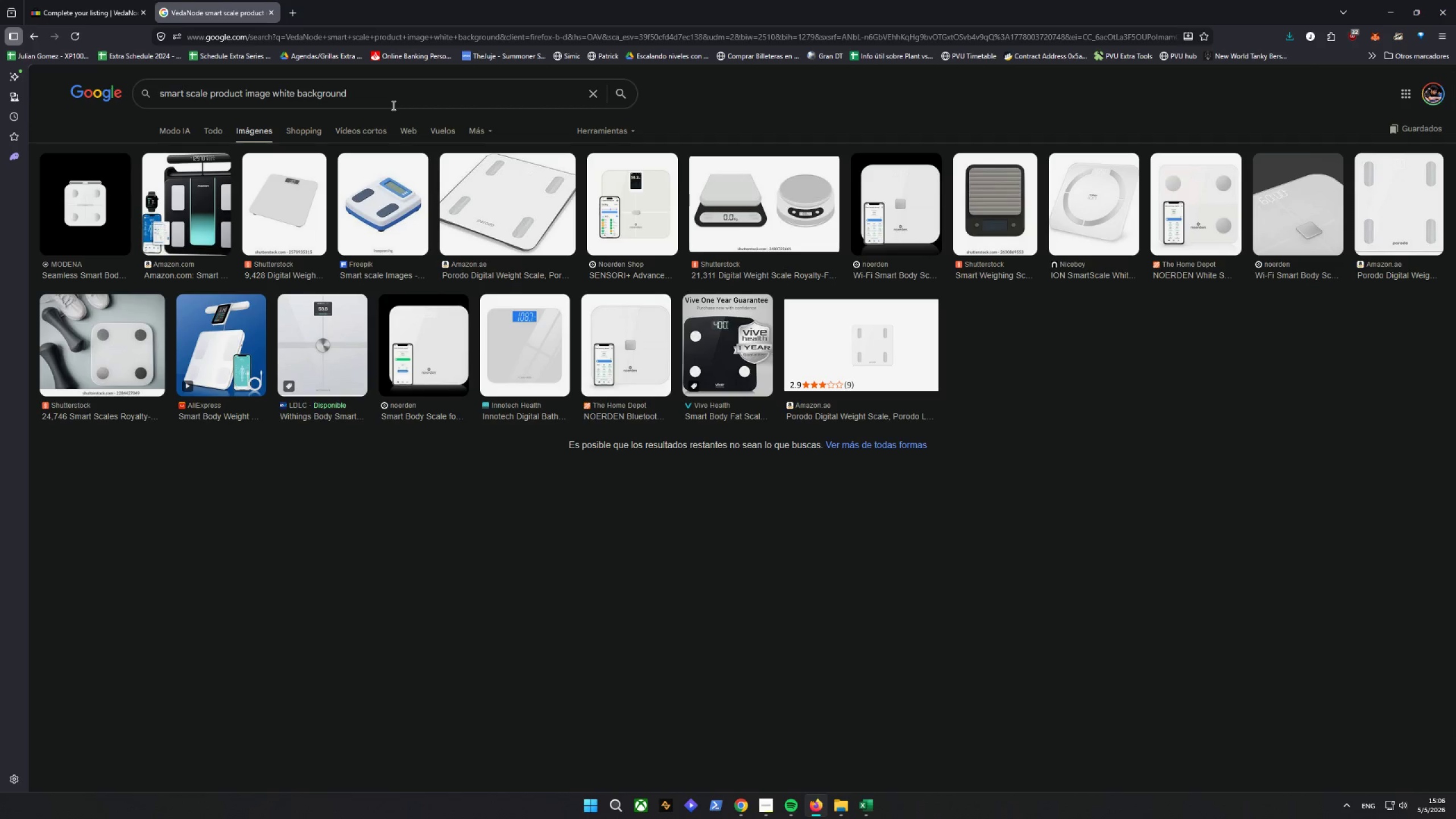 
type(telehealth )
 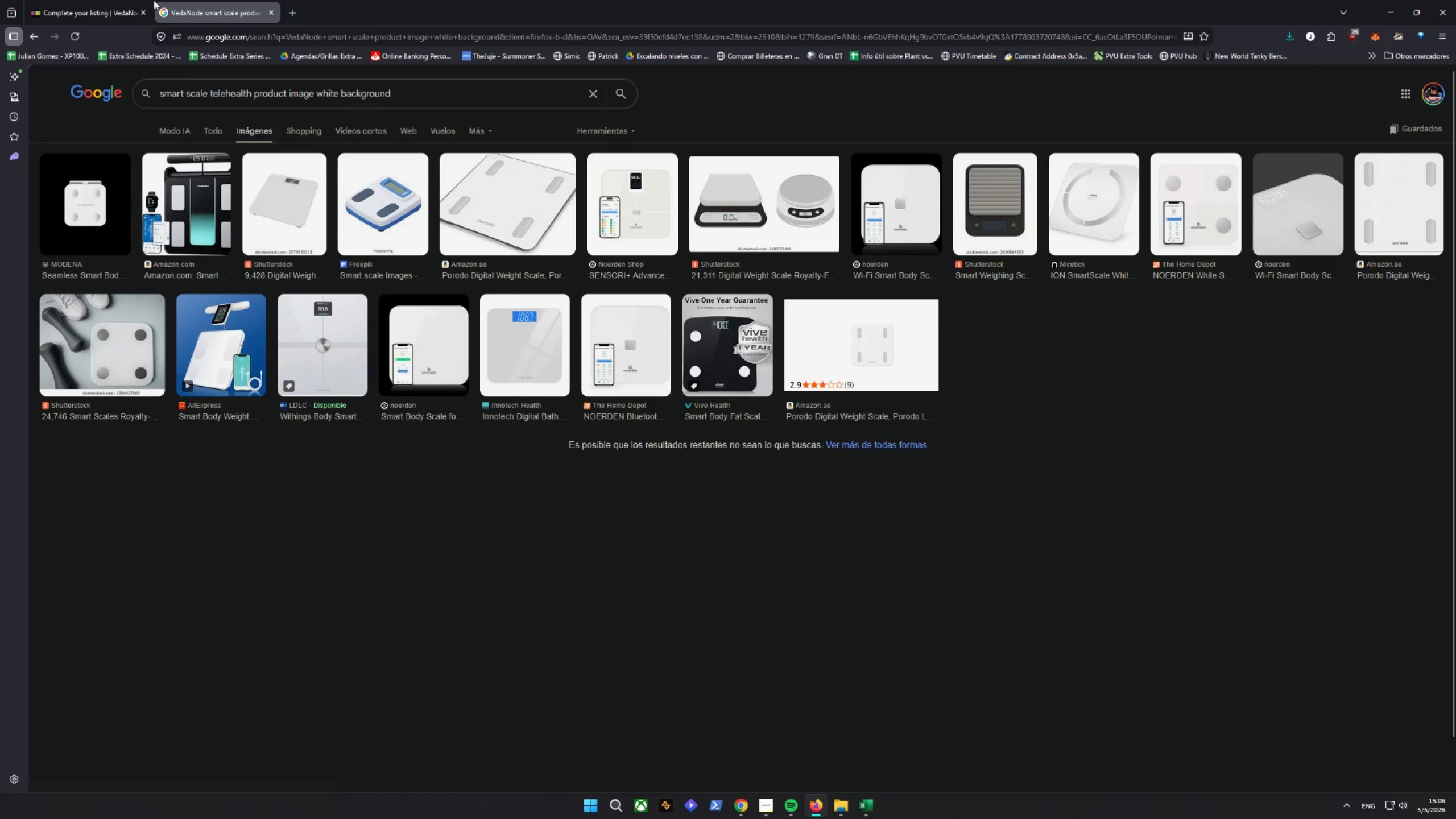 
left_click_drag(start_coordinate=[312, 101], to_coordinate=[256, 98])
 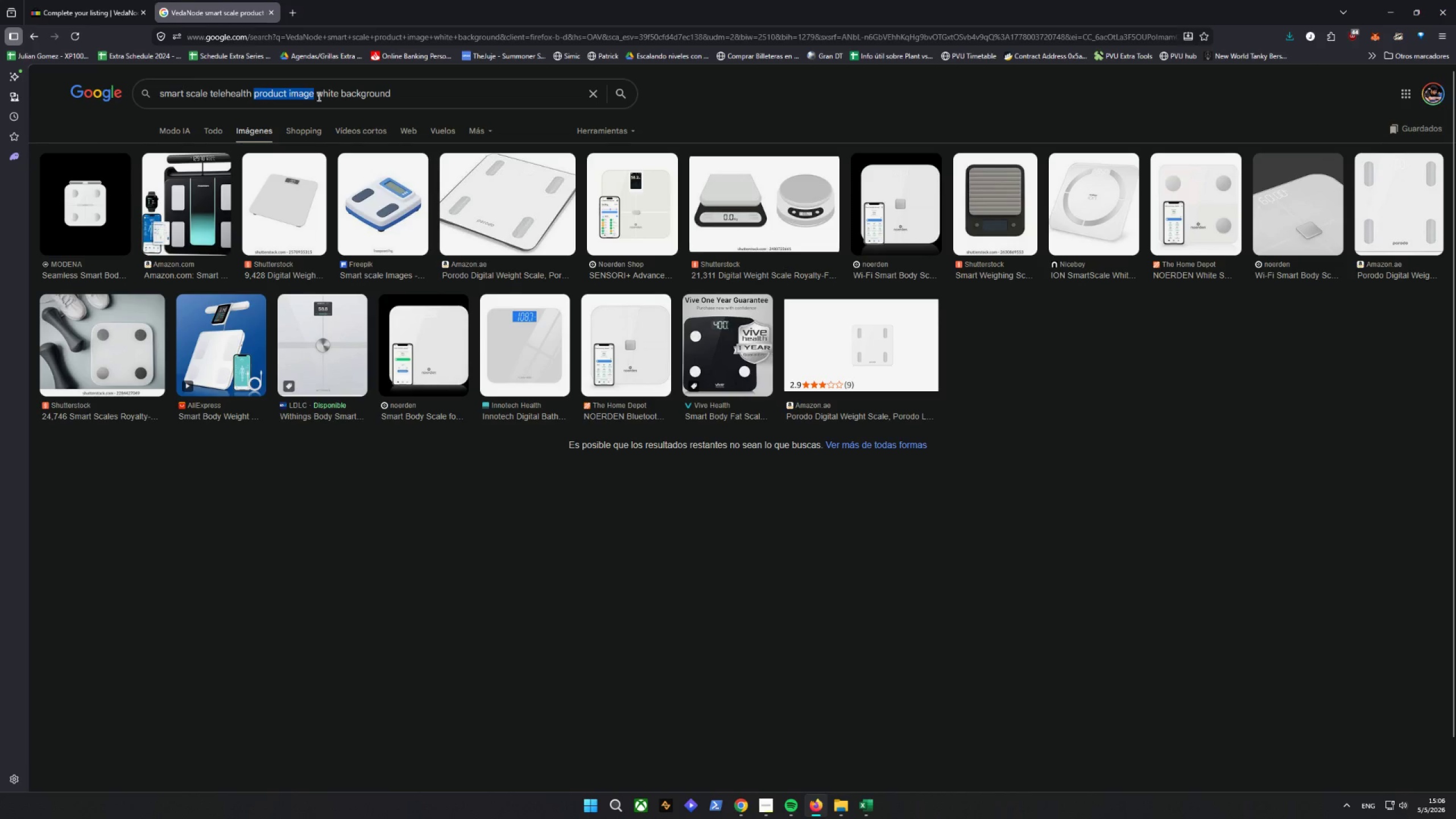 
hold_key(key=ControlLeft, duration=0.67)
 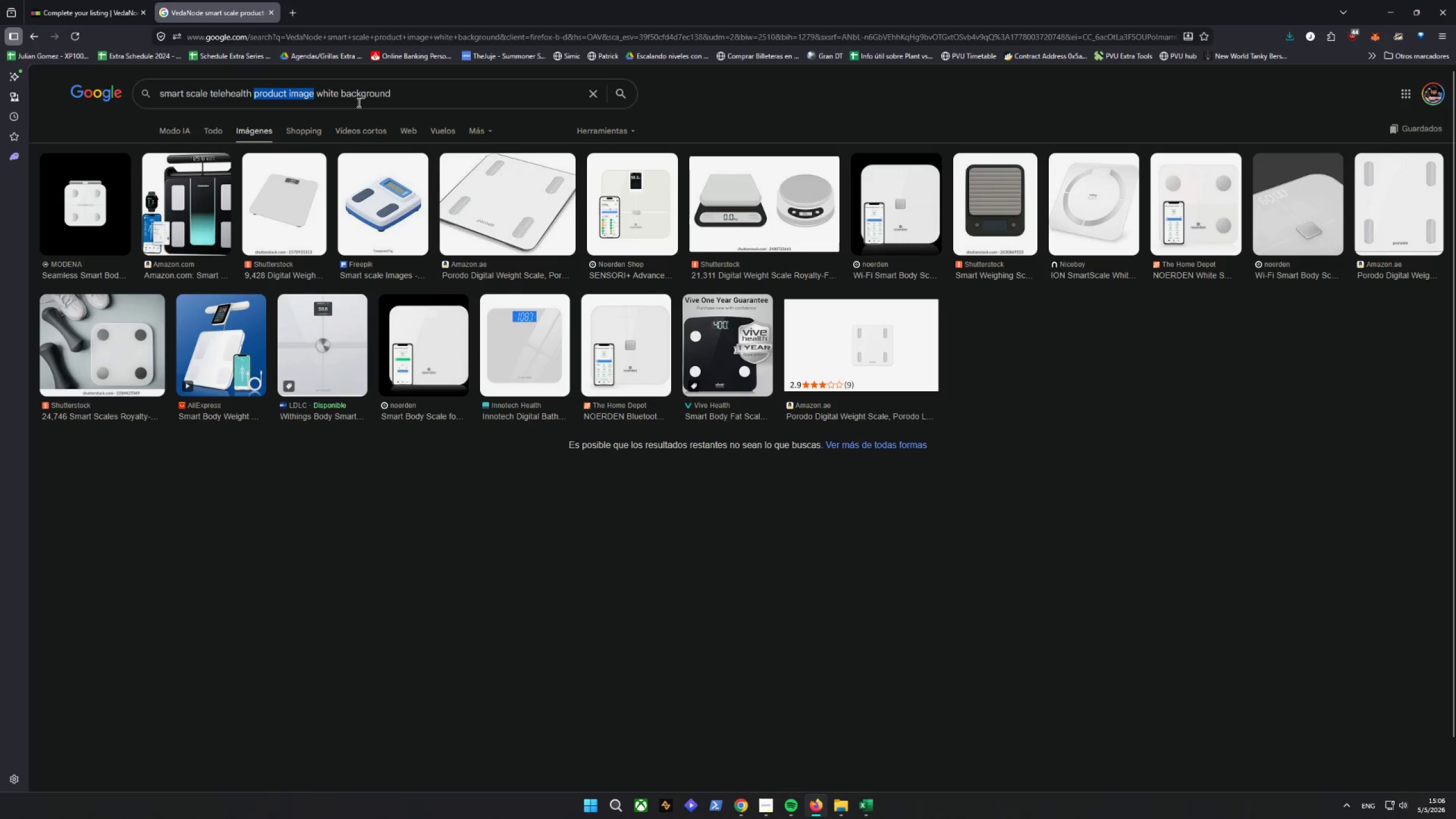 
key(Enter)
 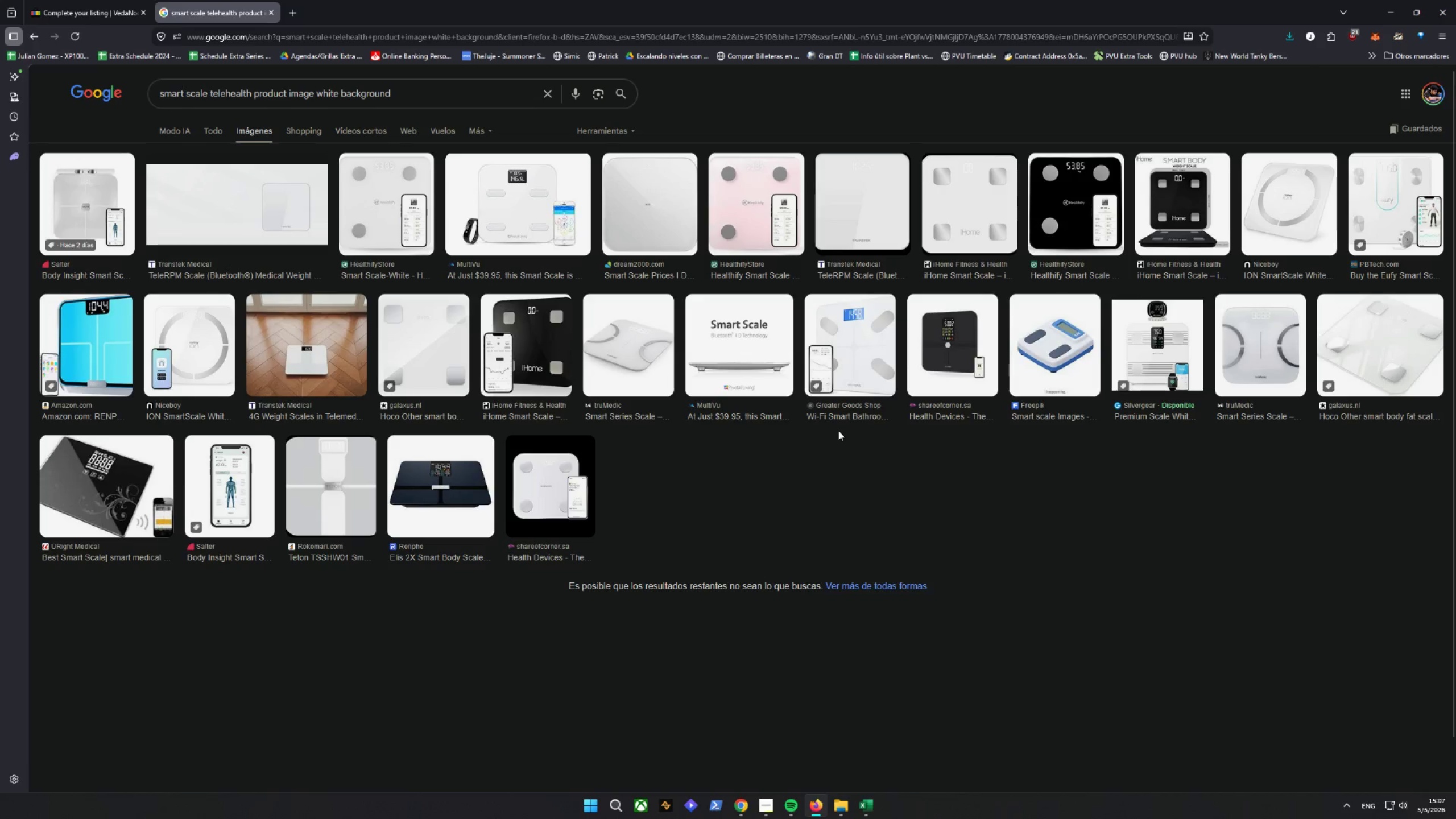 
wait(26.73)
 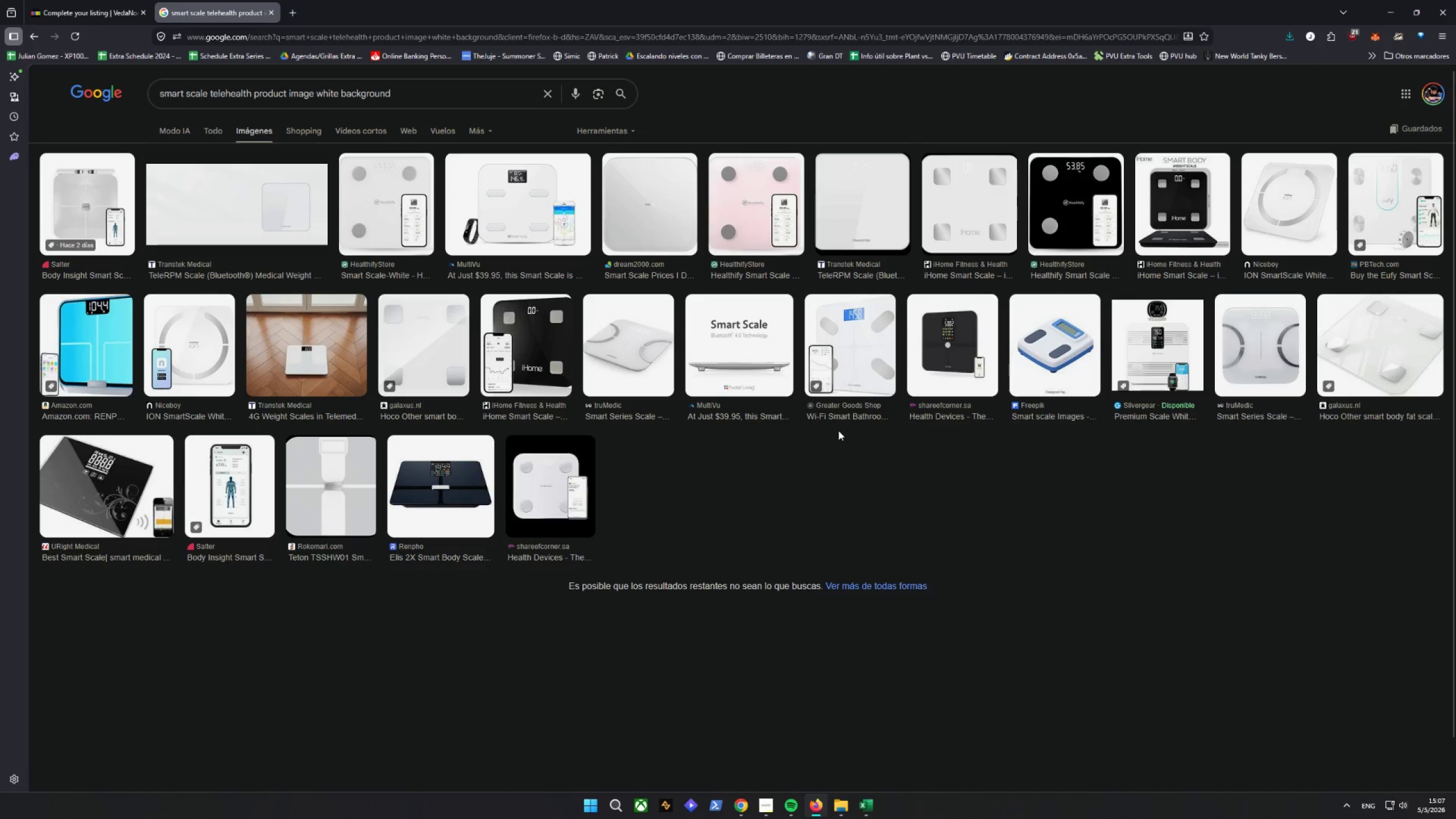 
left_click([516, 239])
 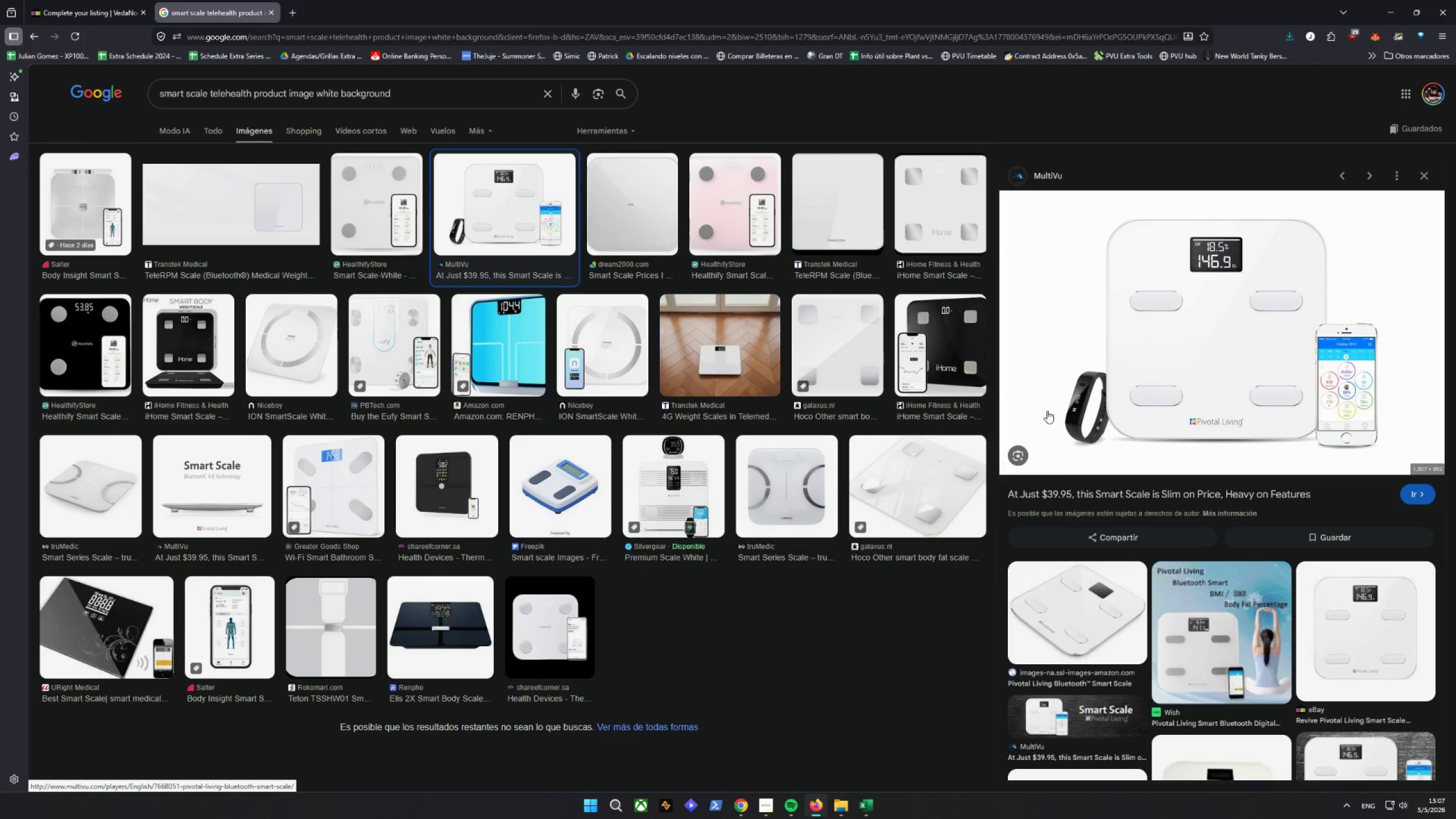 
wait(7.52)
 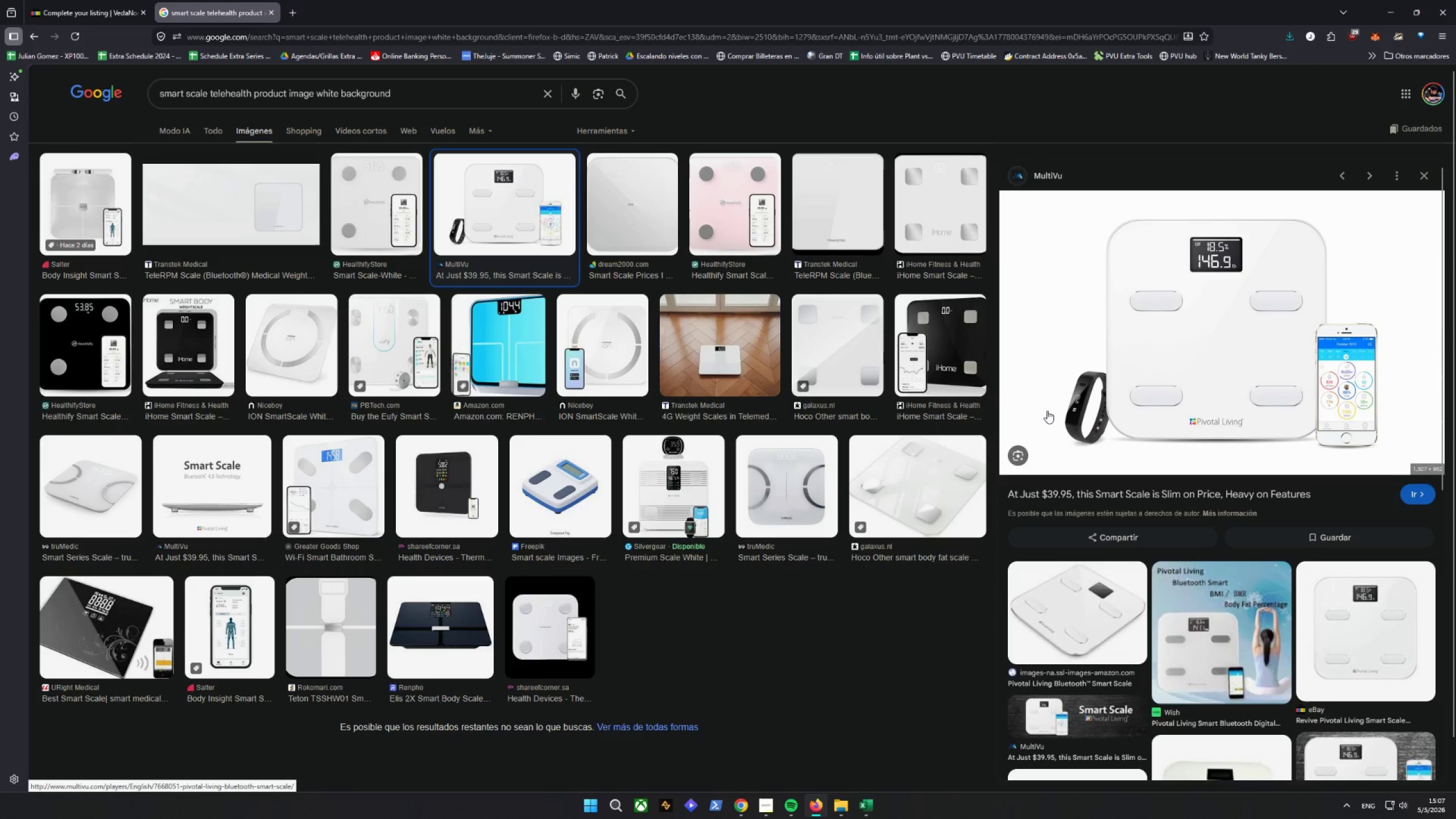 
left_click([728, 333])
 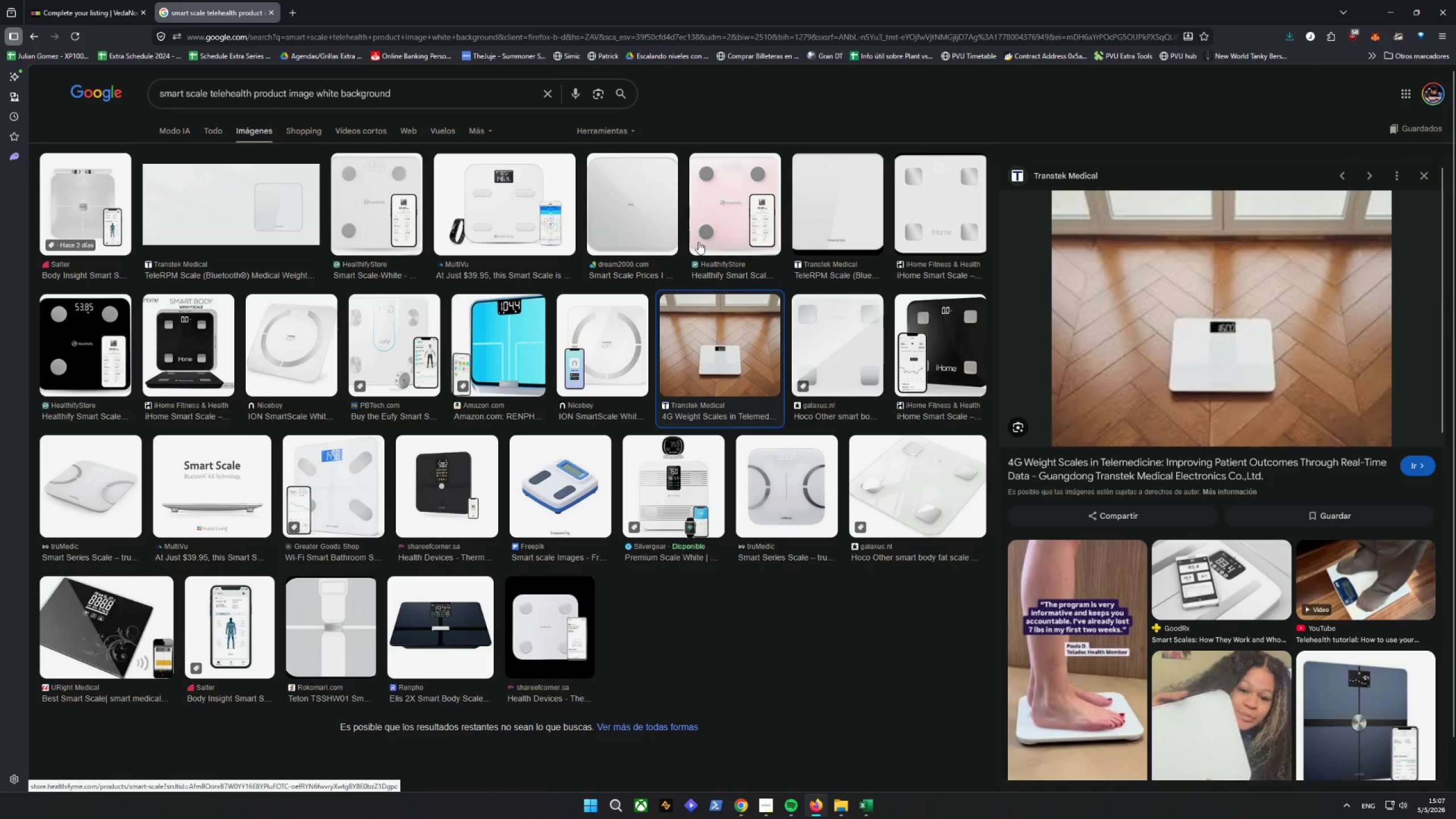 
left_click([576, 225])
 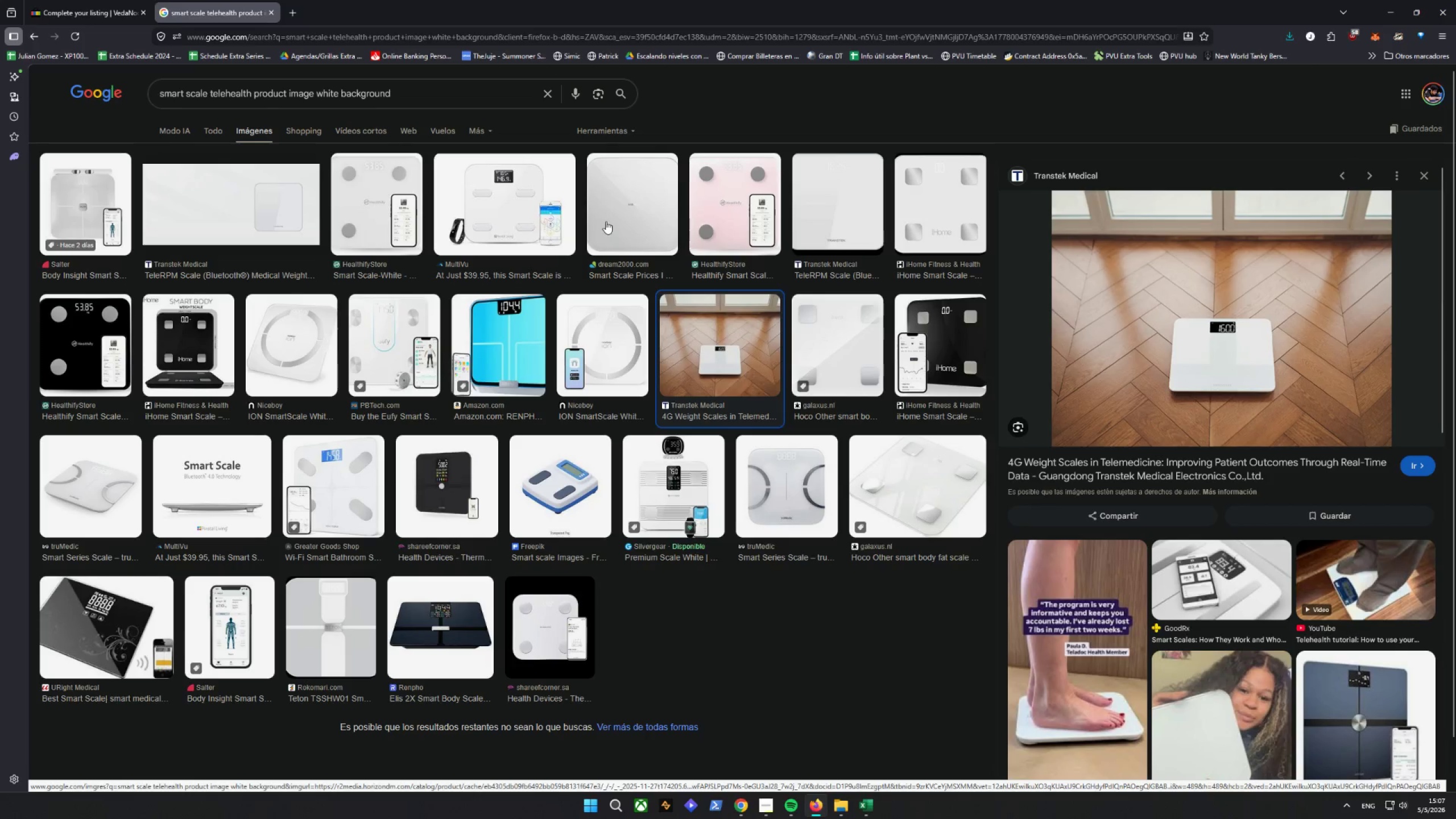 
left_click([606, 221])
 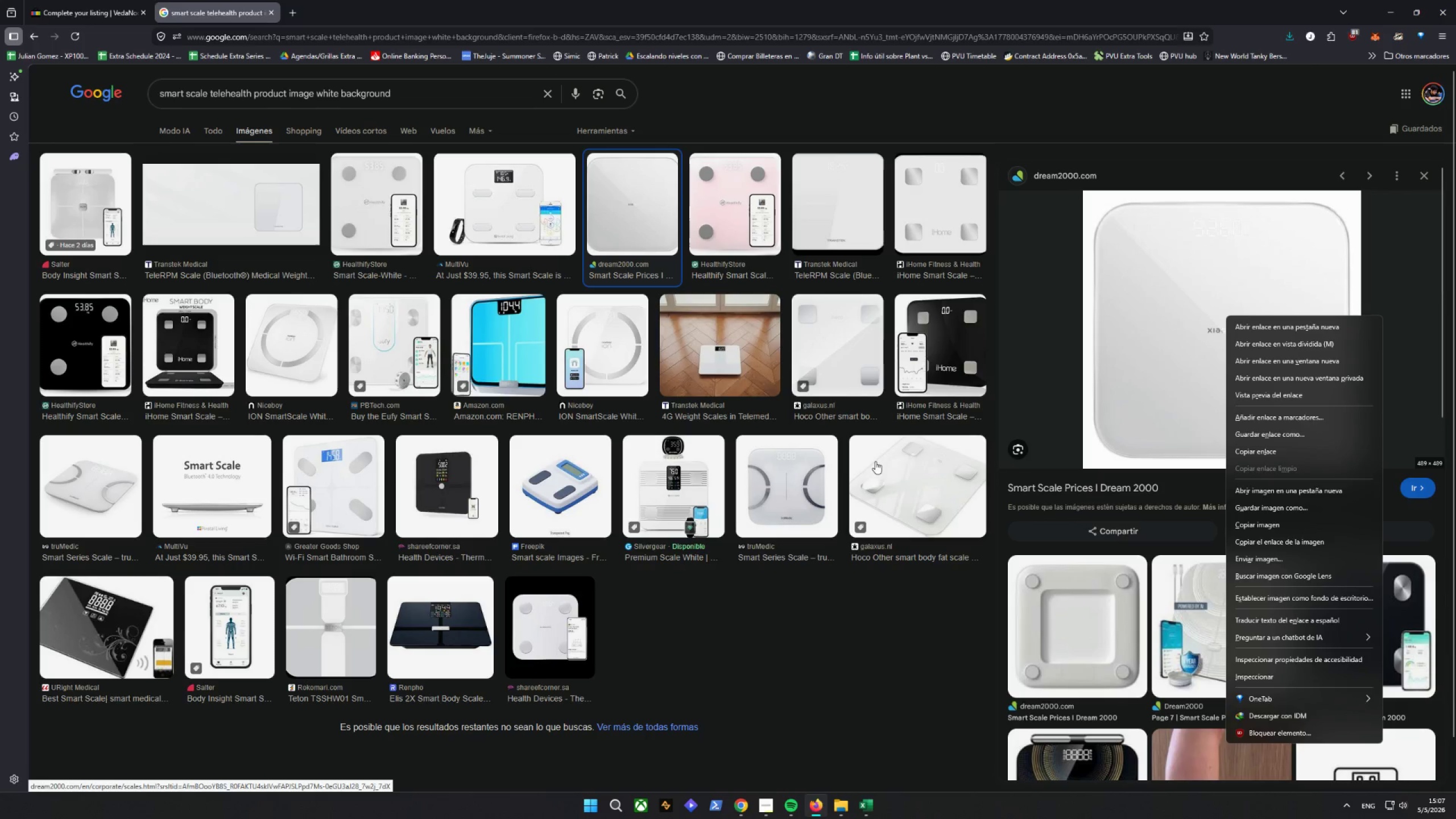 
left_click([801, 622])
 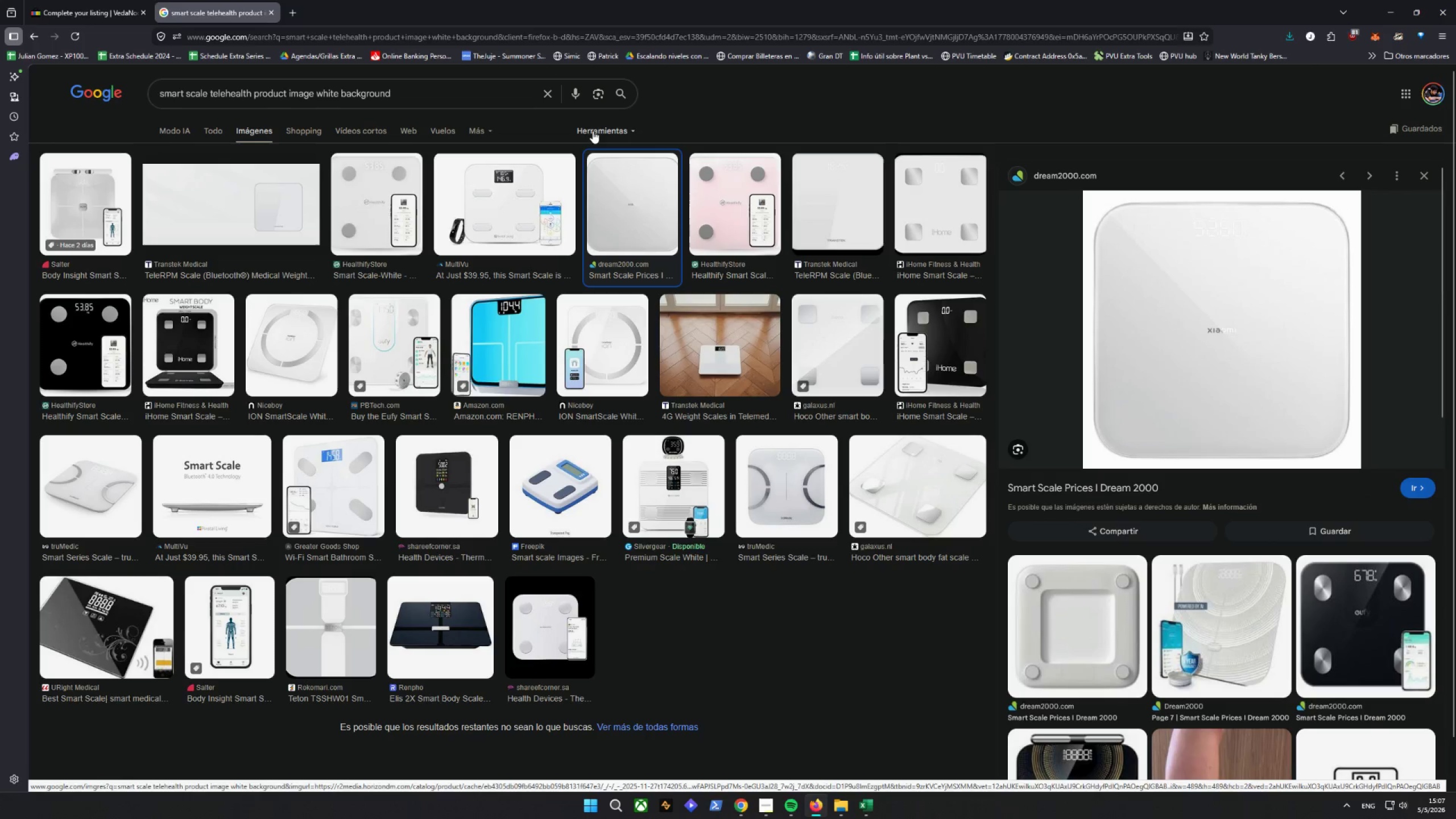 
left_click([594, 131])
 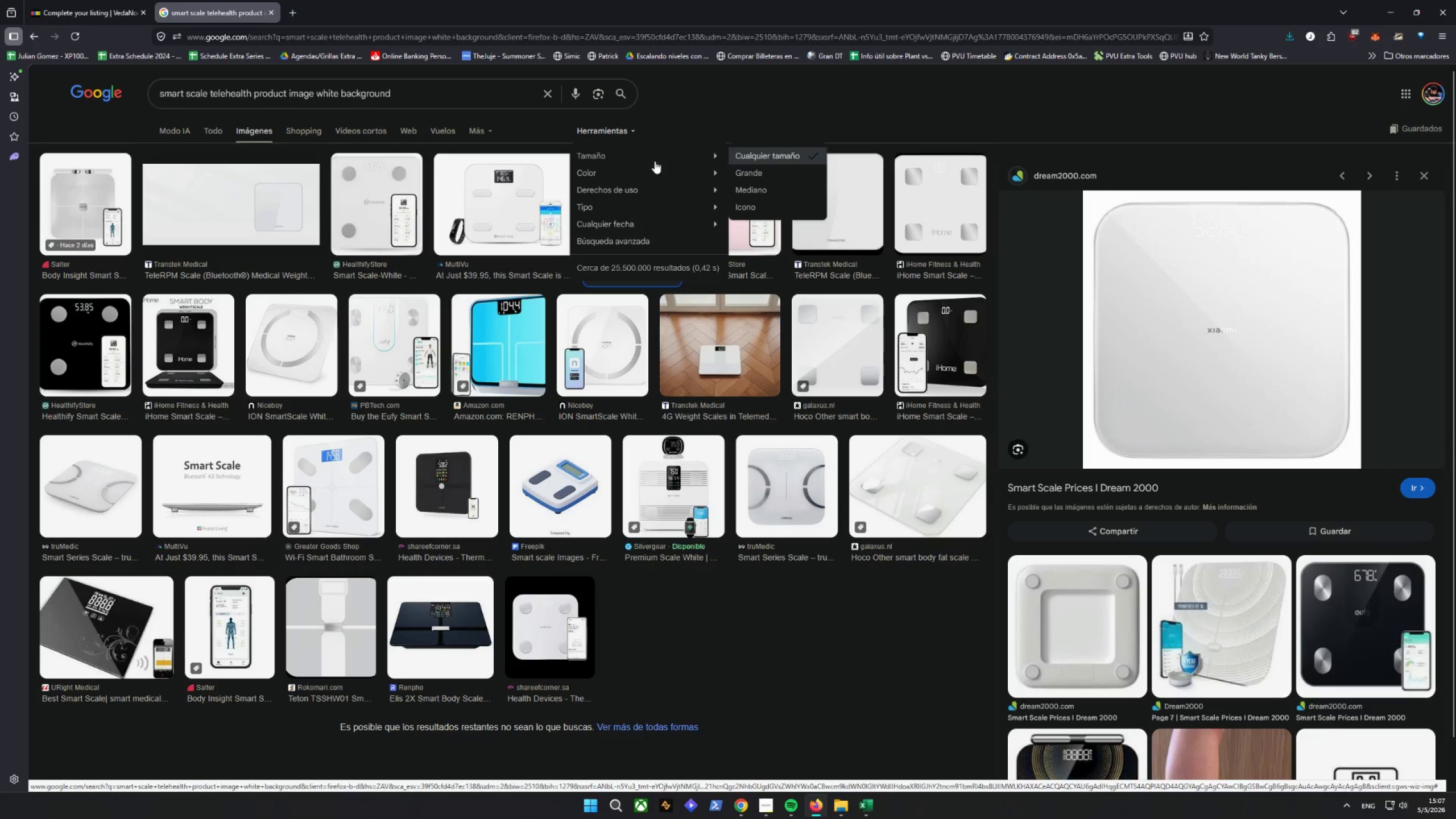 
left_click([763, 173])
 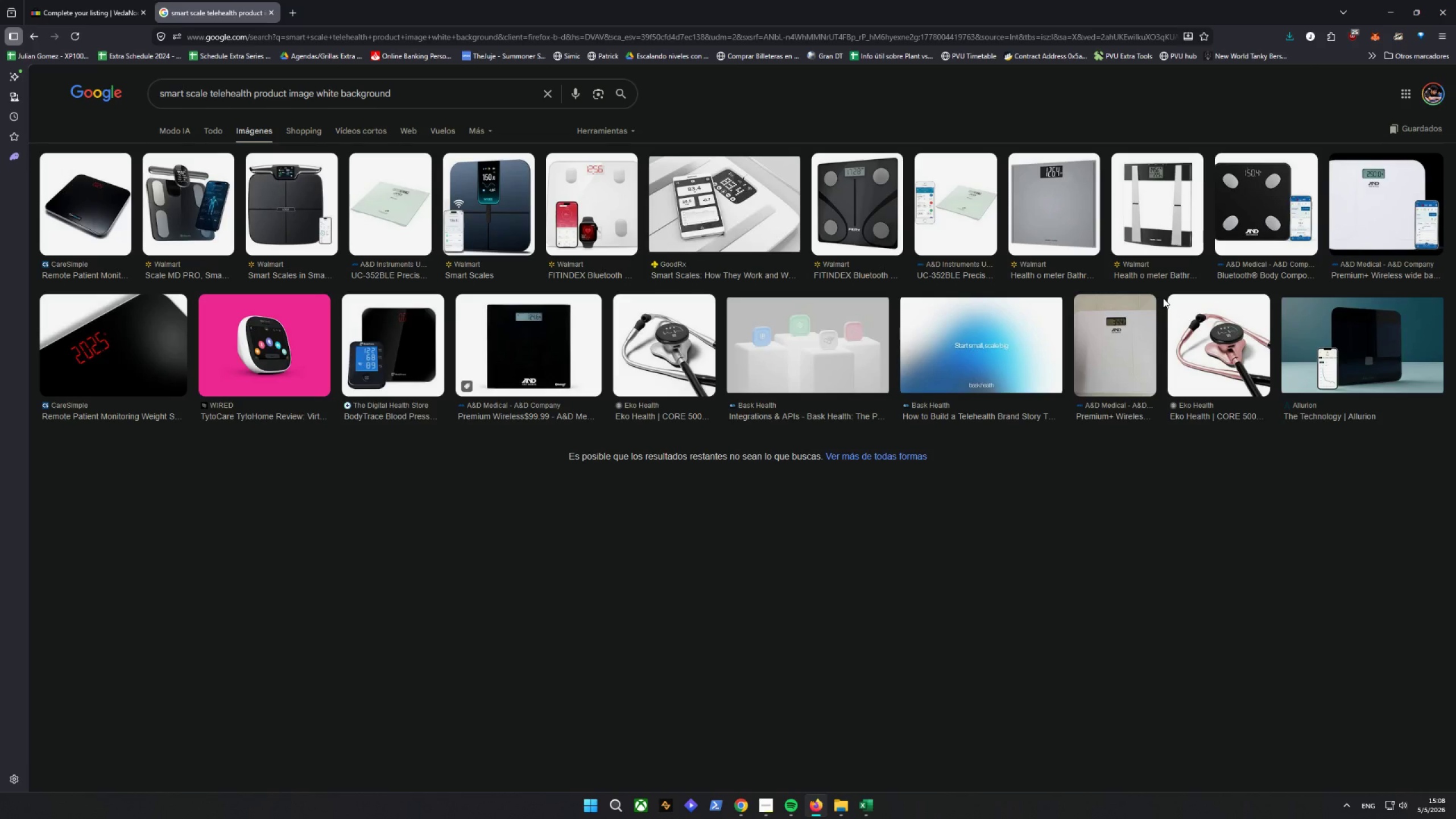 
wait(42.07)
 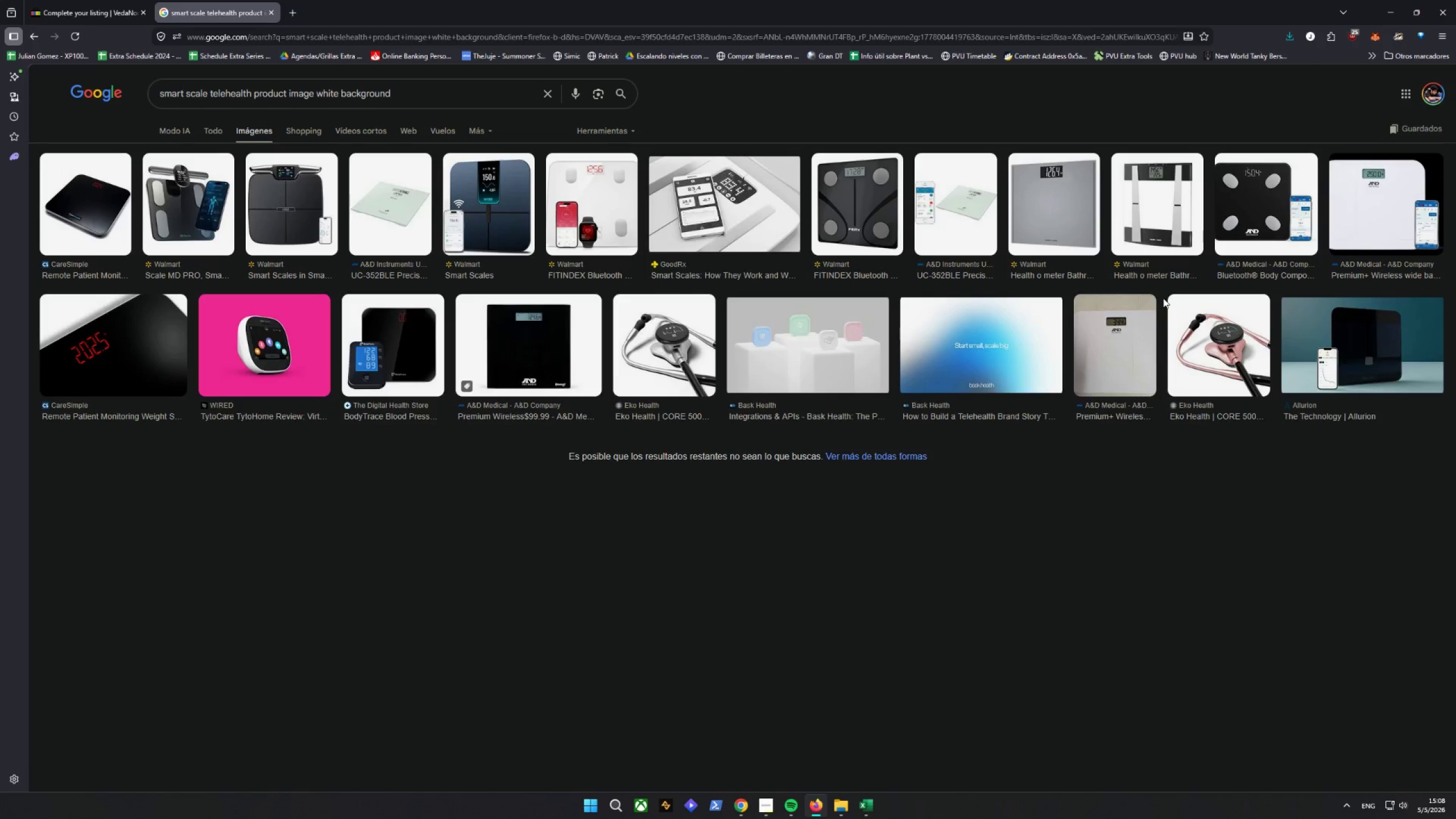 
type(amaz)
 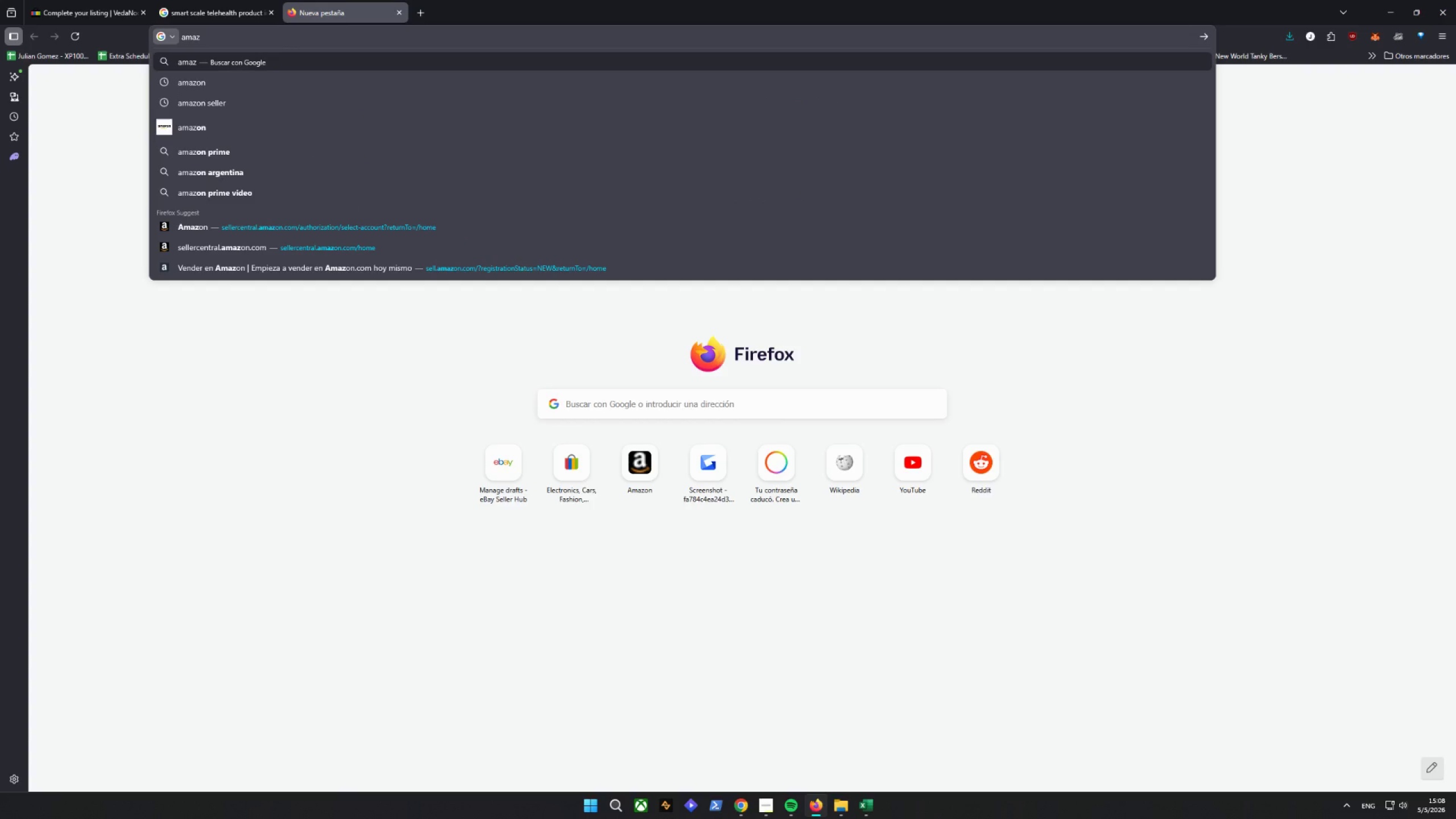 
key(ArrowDown)
 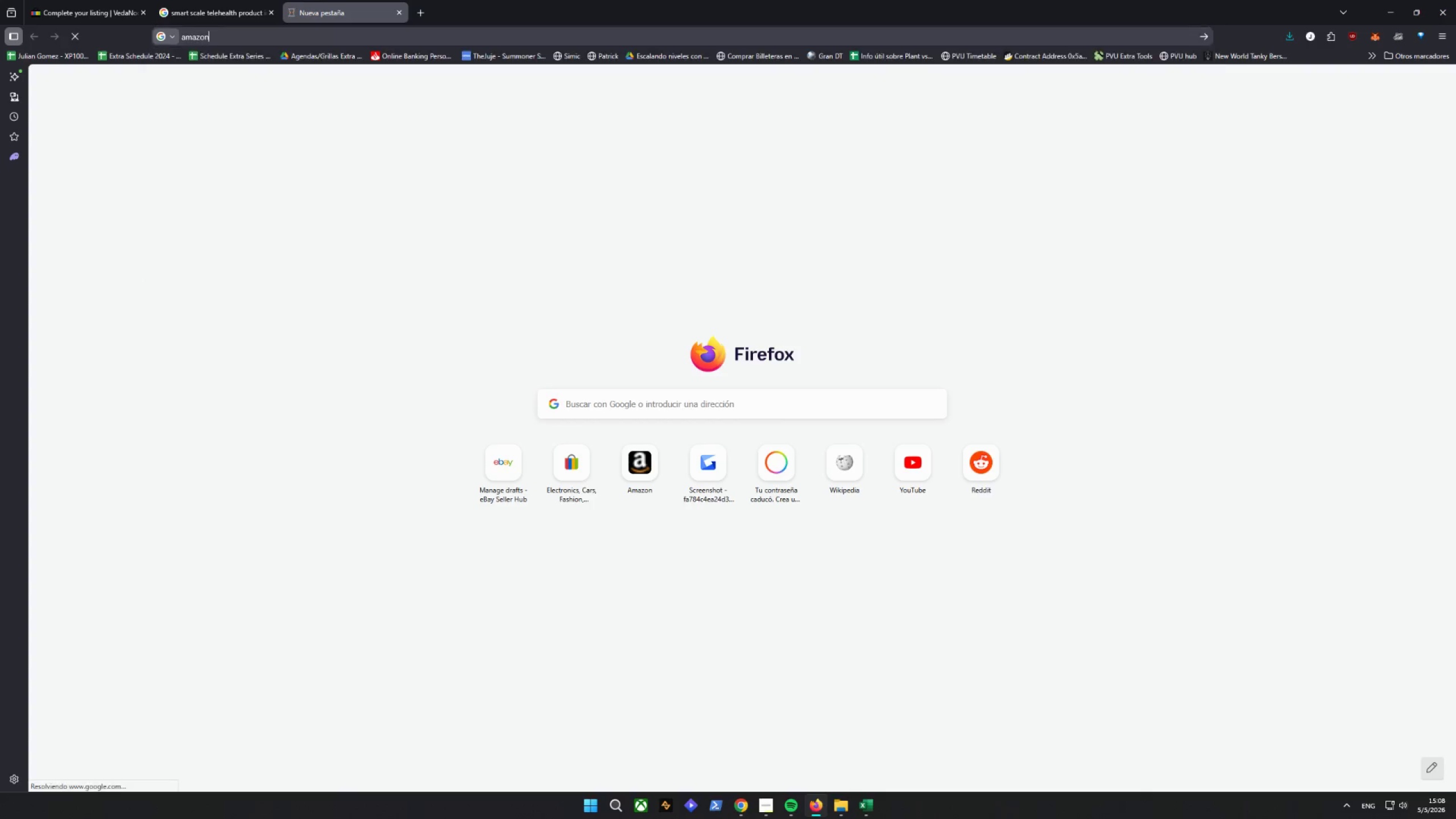 
key(Enter)
 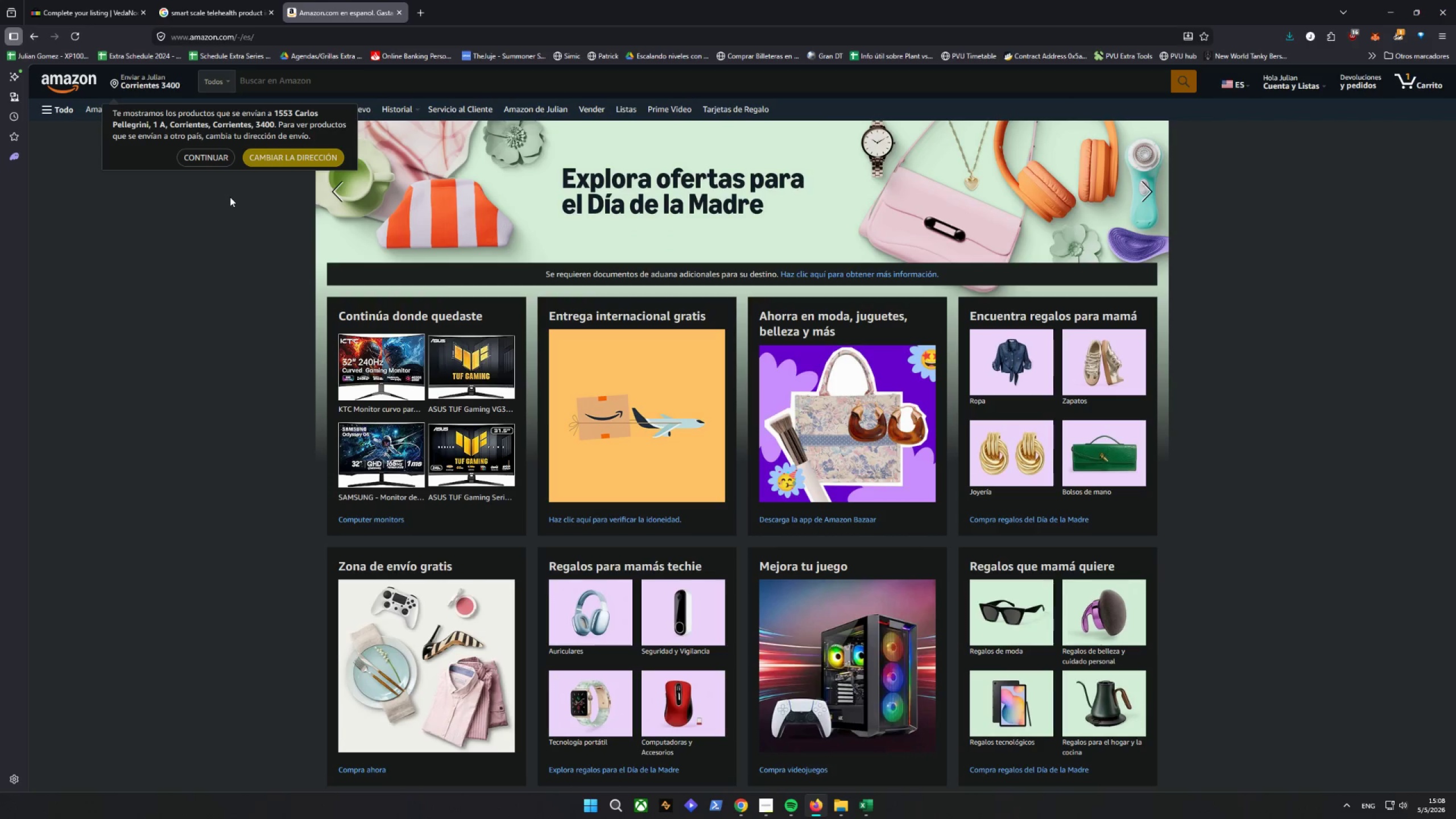 
wait(14.88)
 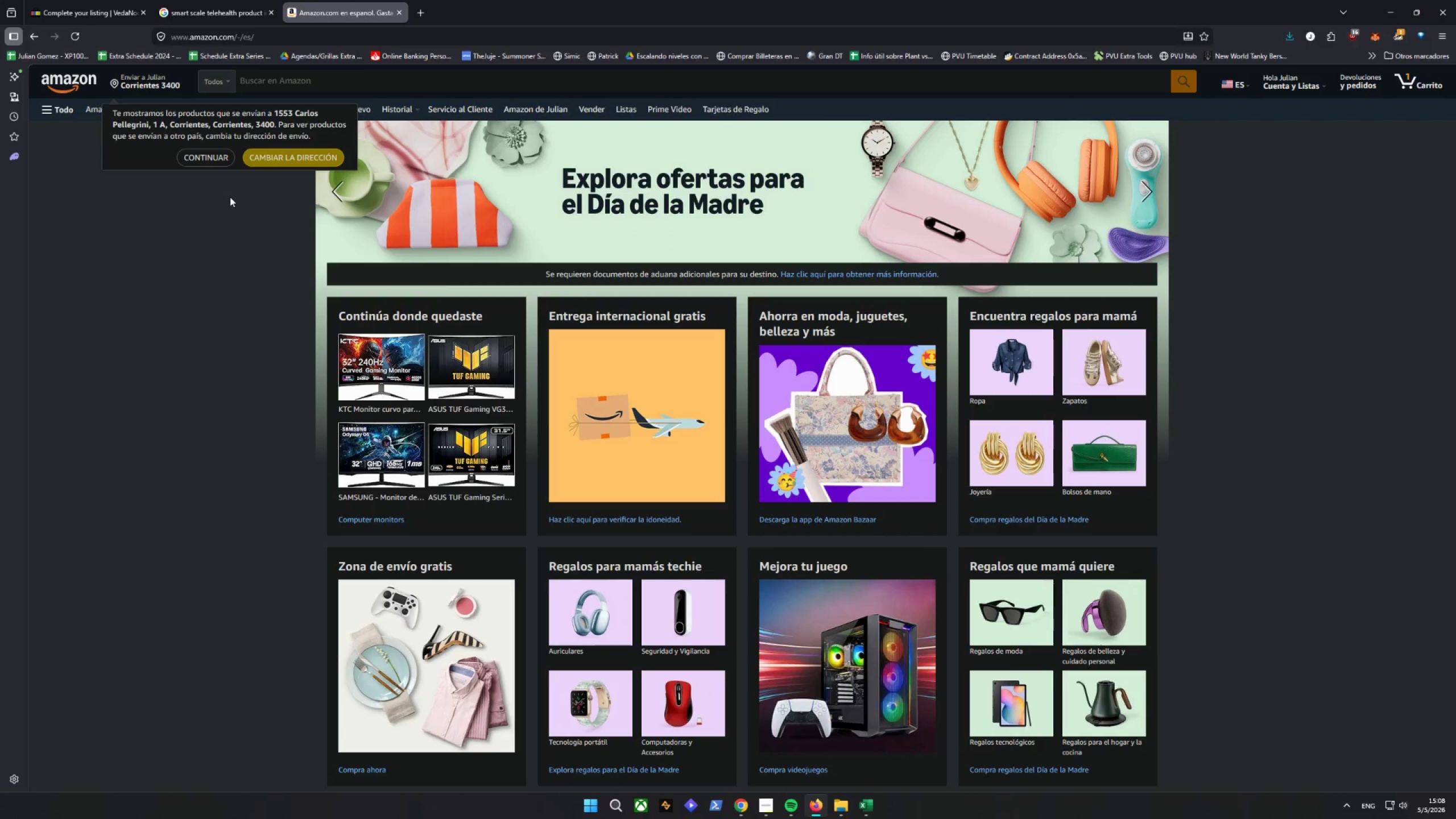 
left_click([267, 83])
 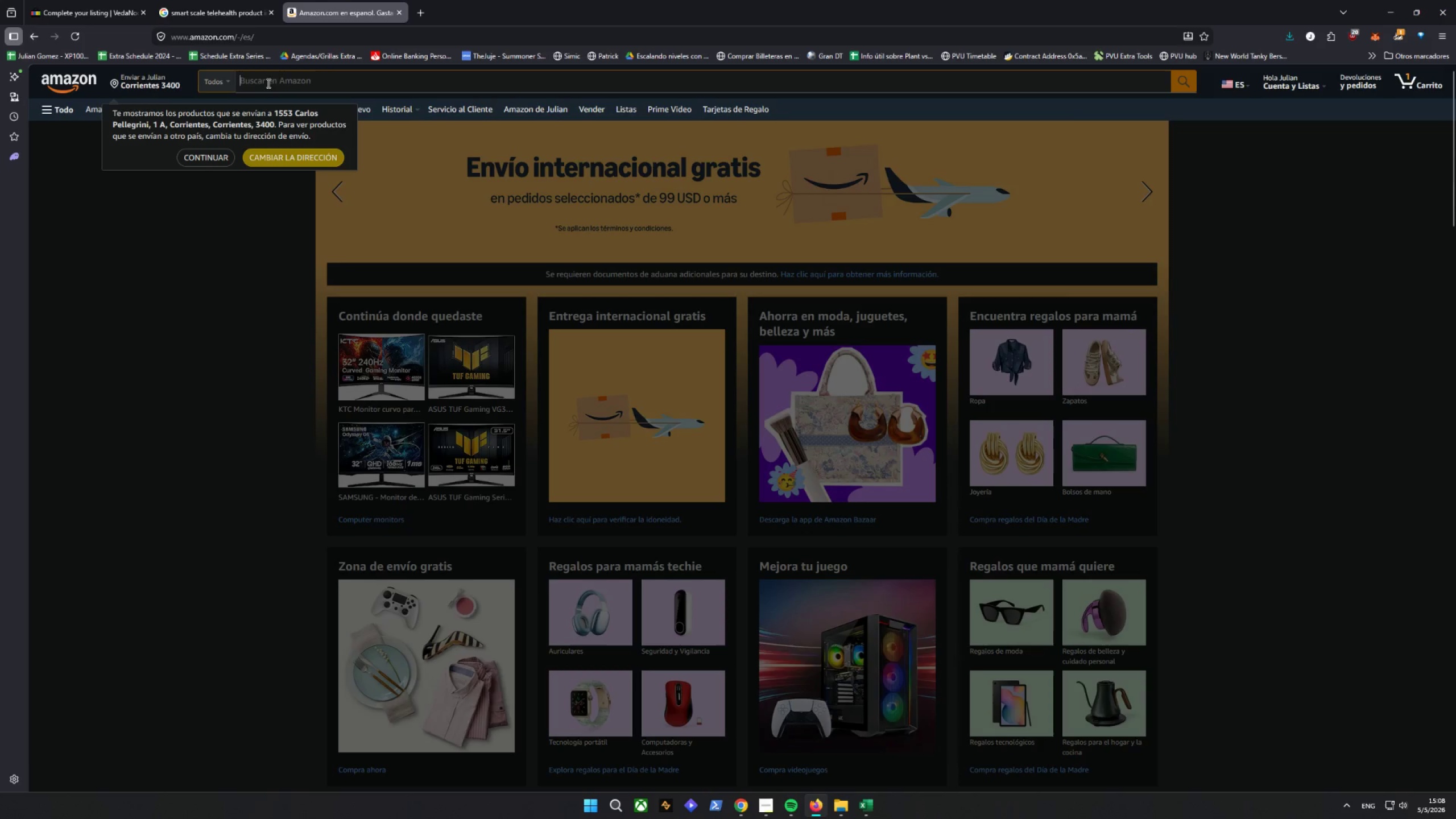 
type(smart scale )
 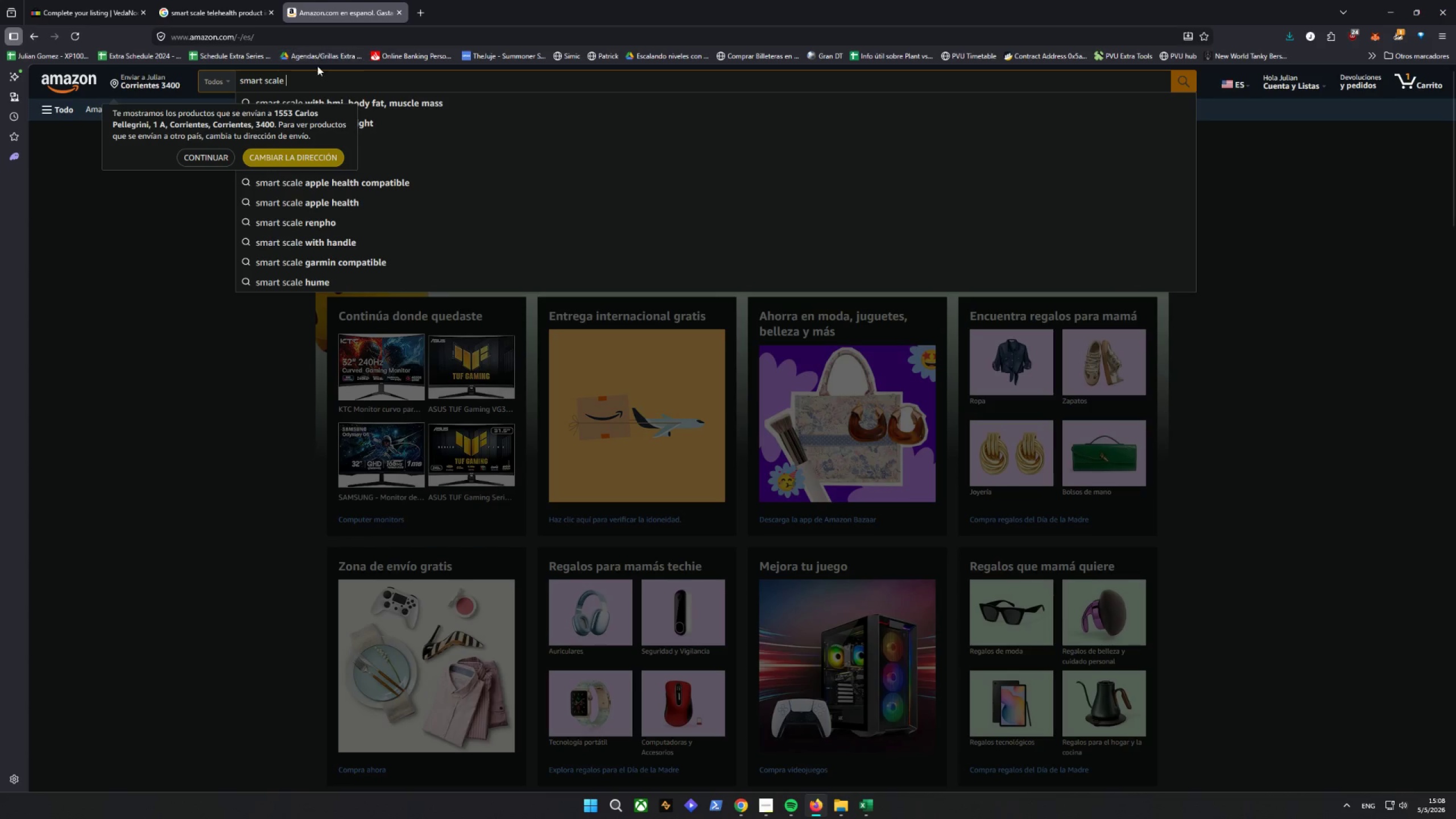 
left_click([204, 160])
 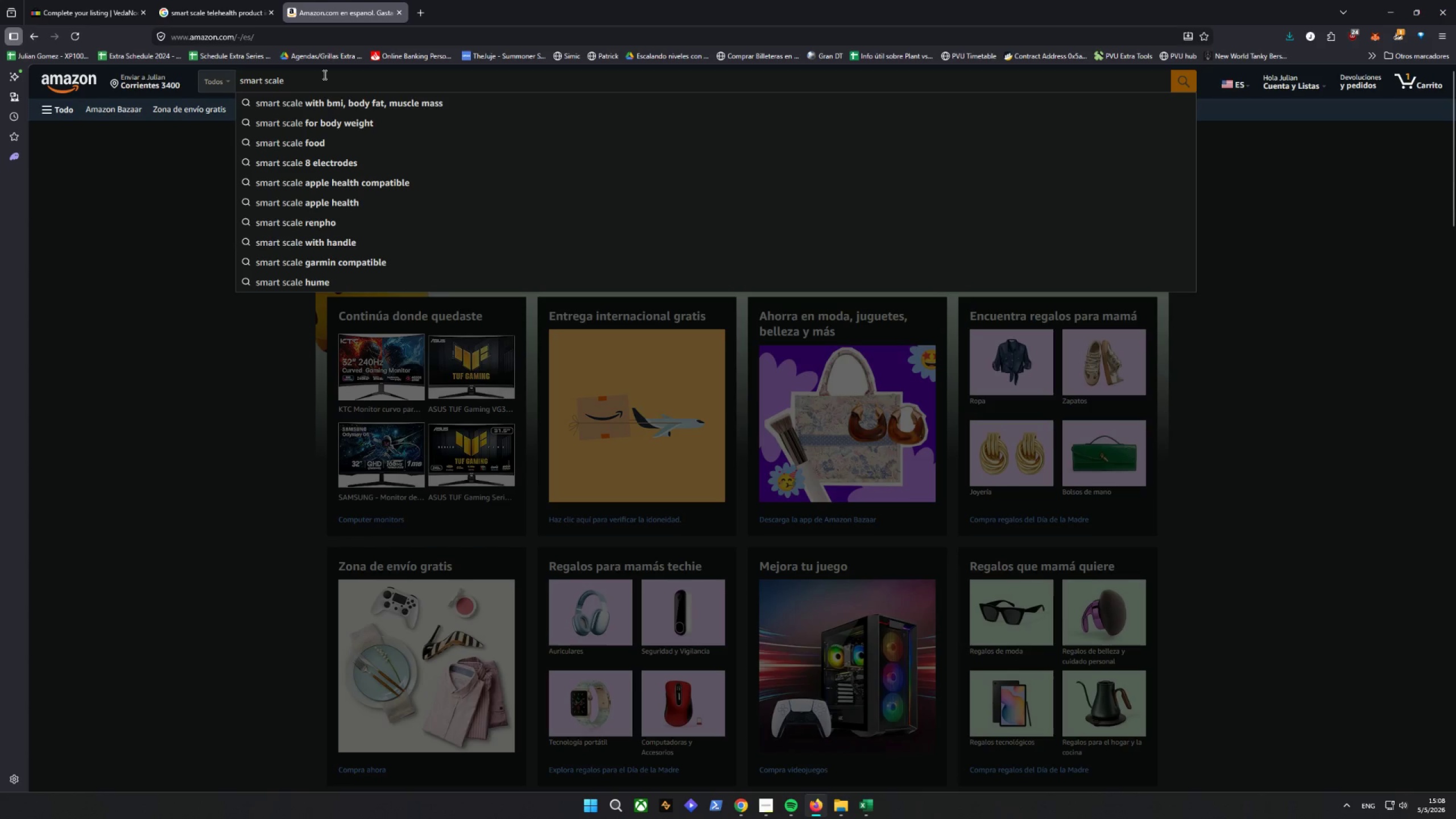 
left_click([322, 78])
 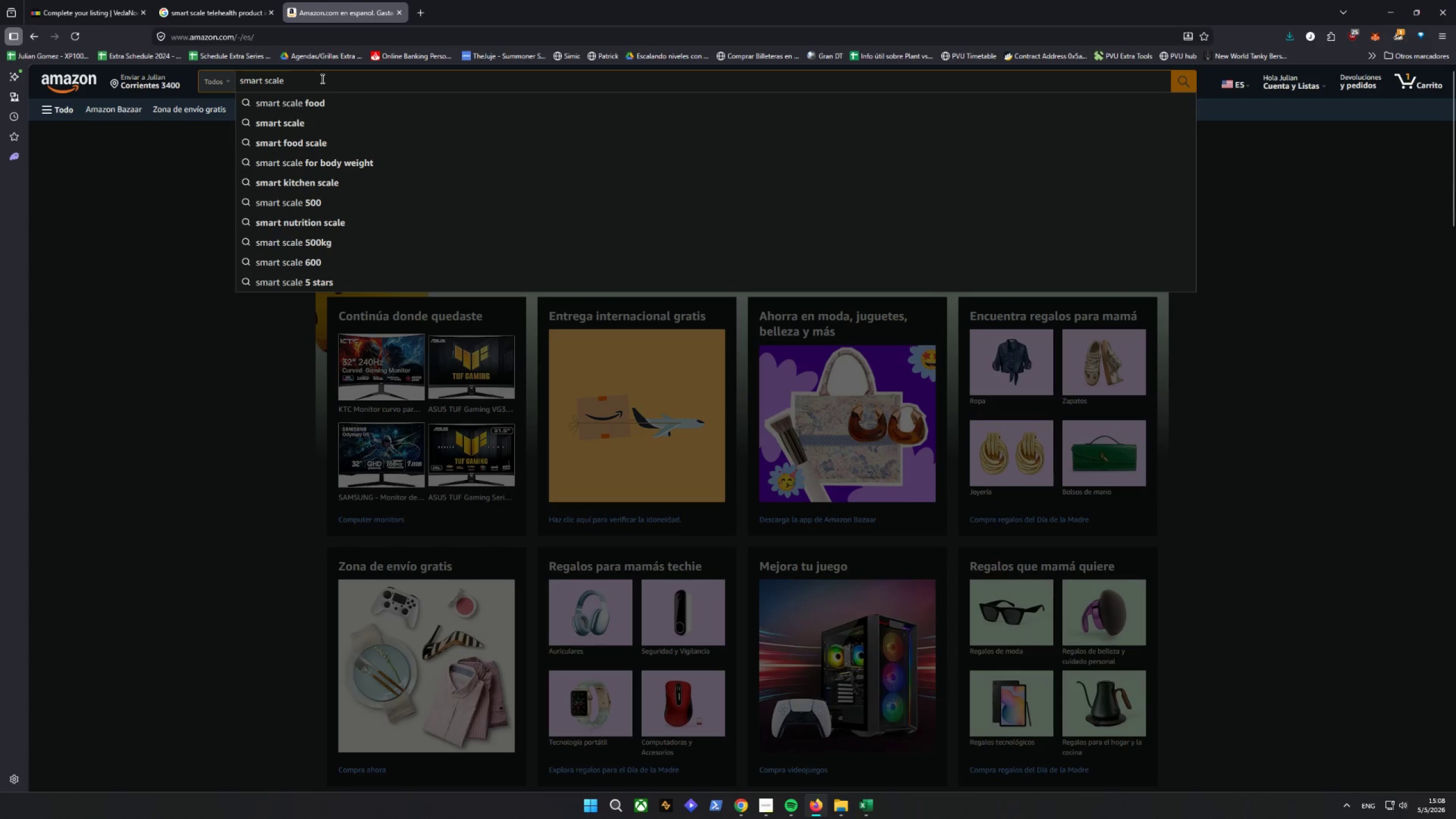 
type(bl)
 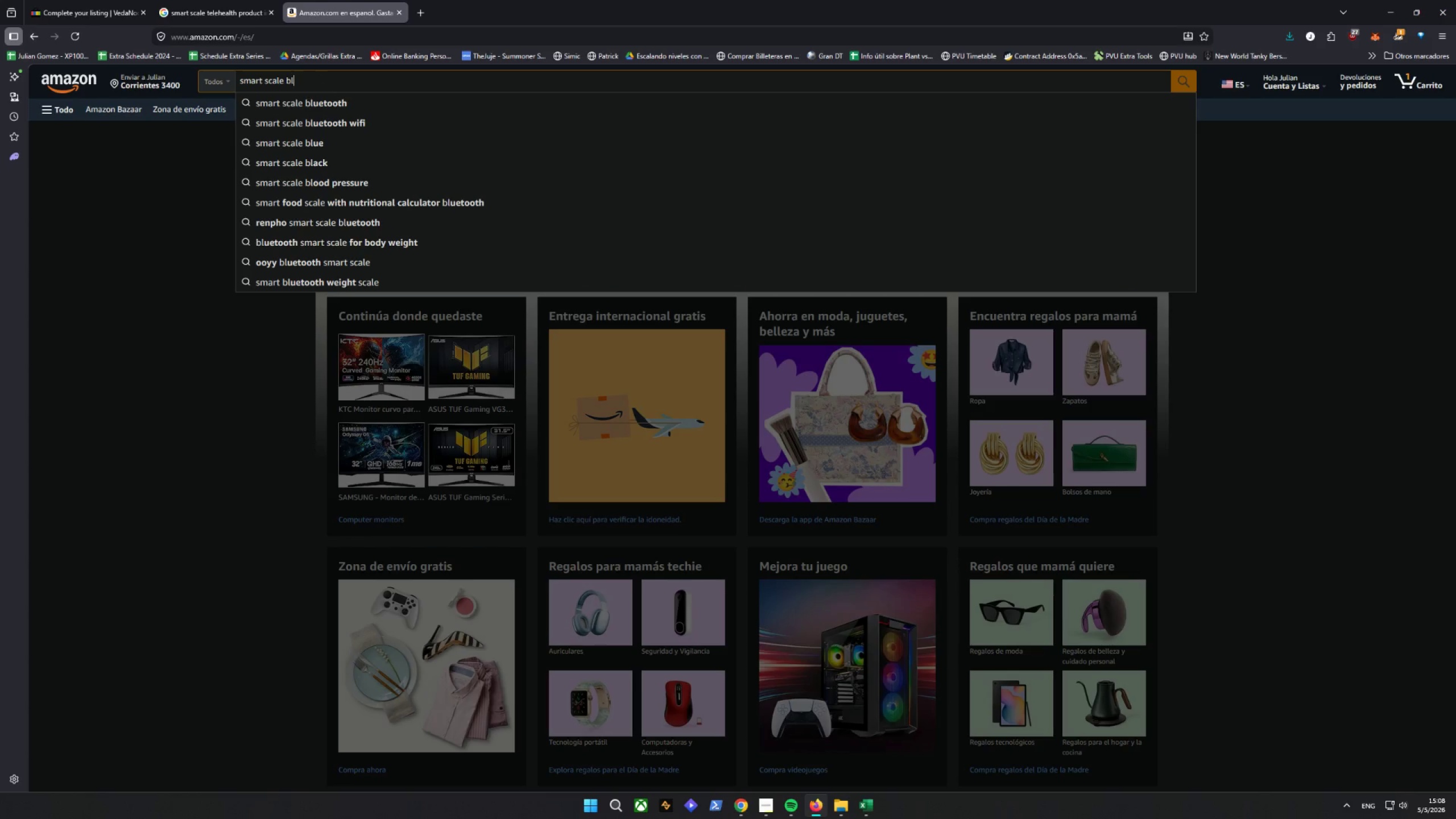 
type(ue)
 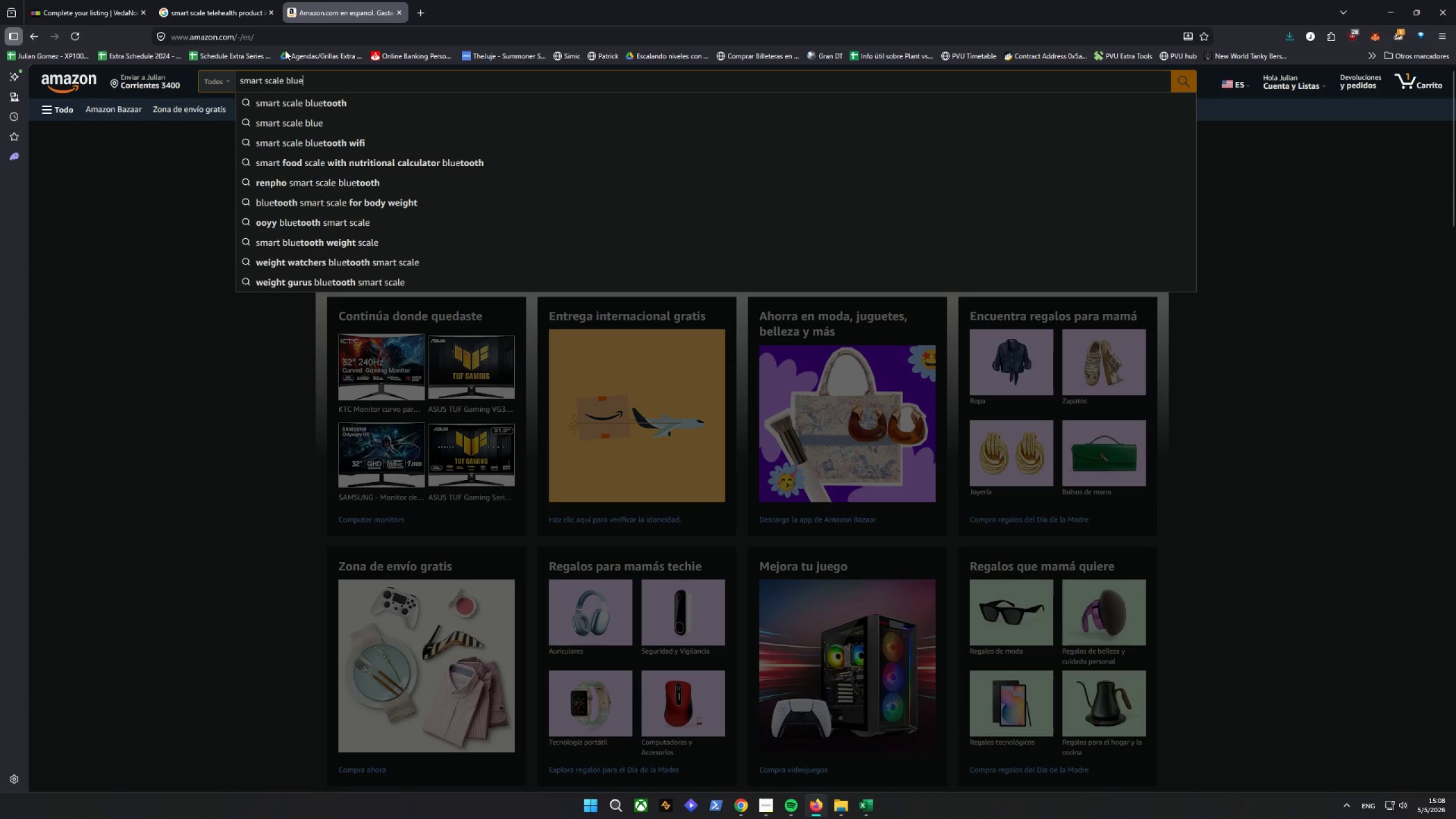 
left_click([270, 104])
 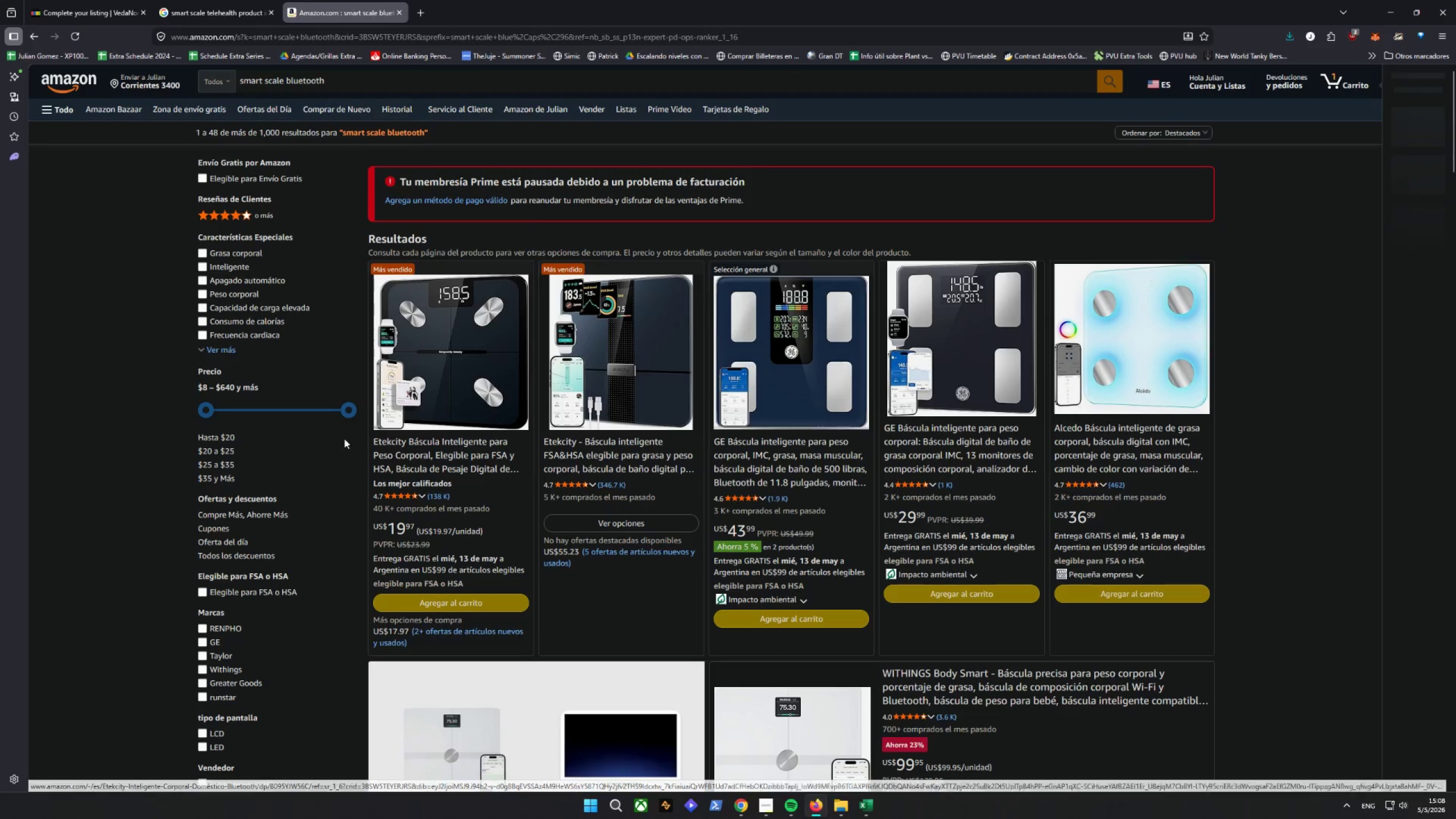 
wait(5.75)
 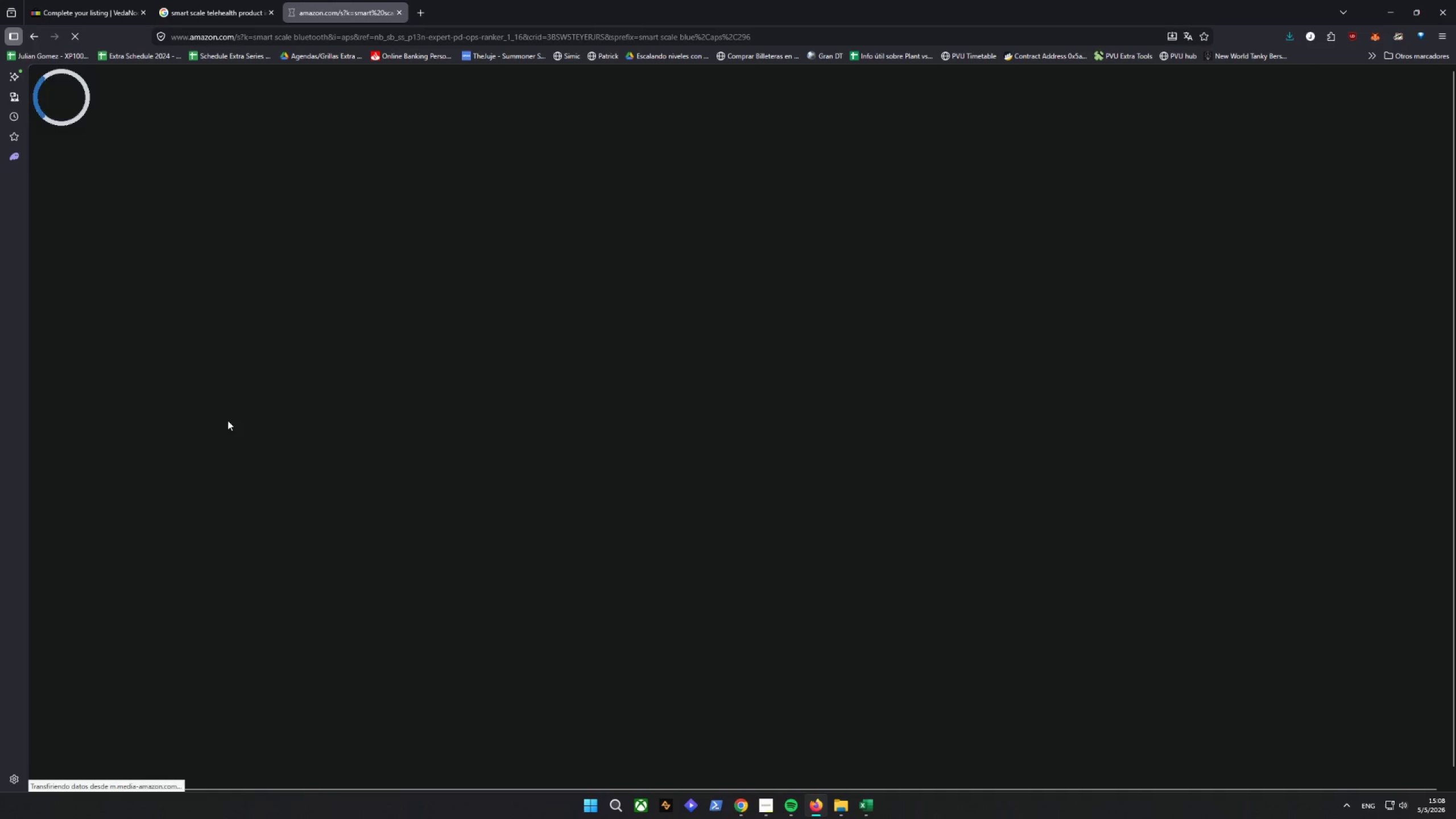 
scroll: coordinate [171, 437], scroll_direction: down, amount: 6.0
 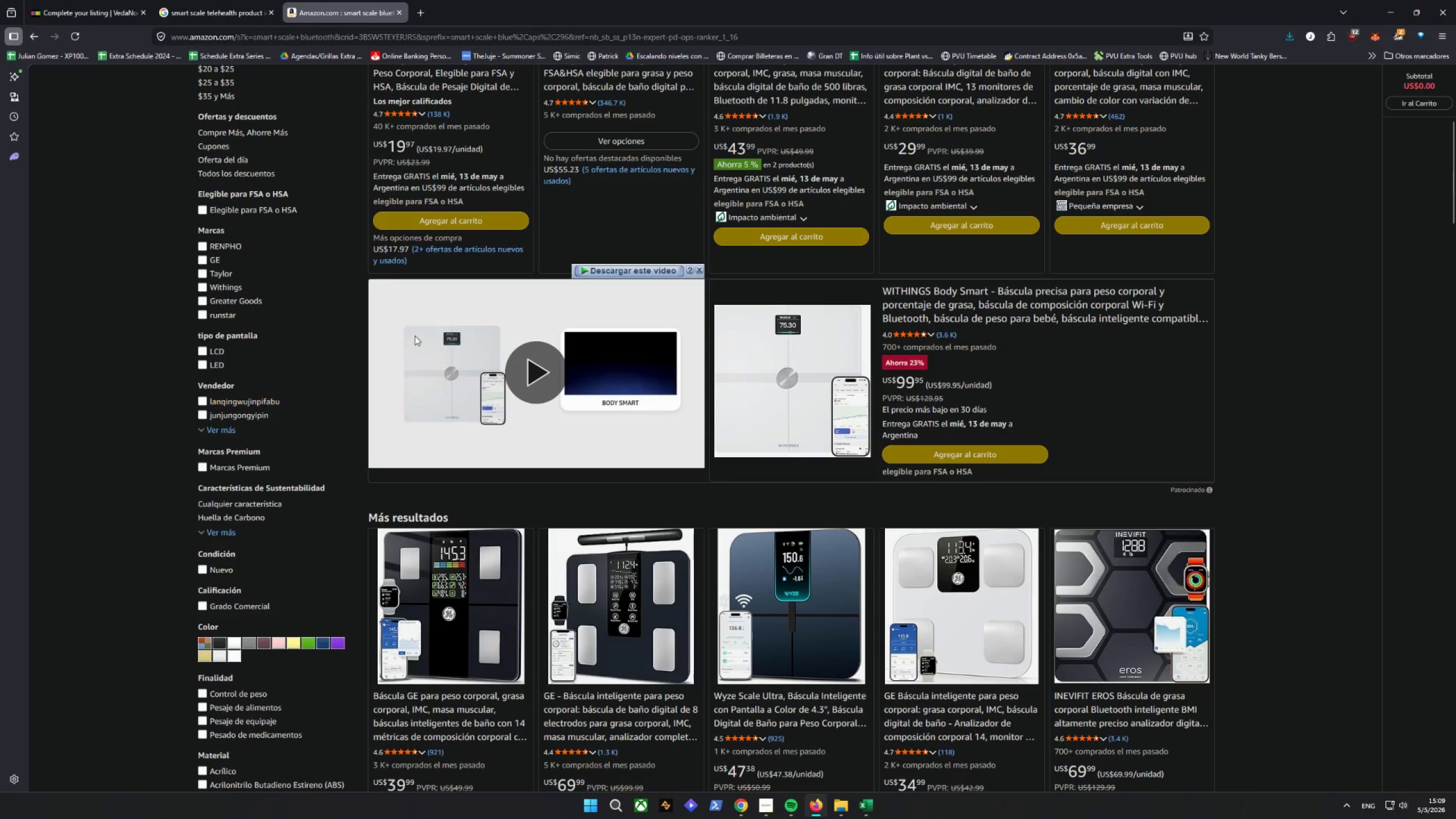 
left_click([959, 304])
 